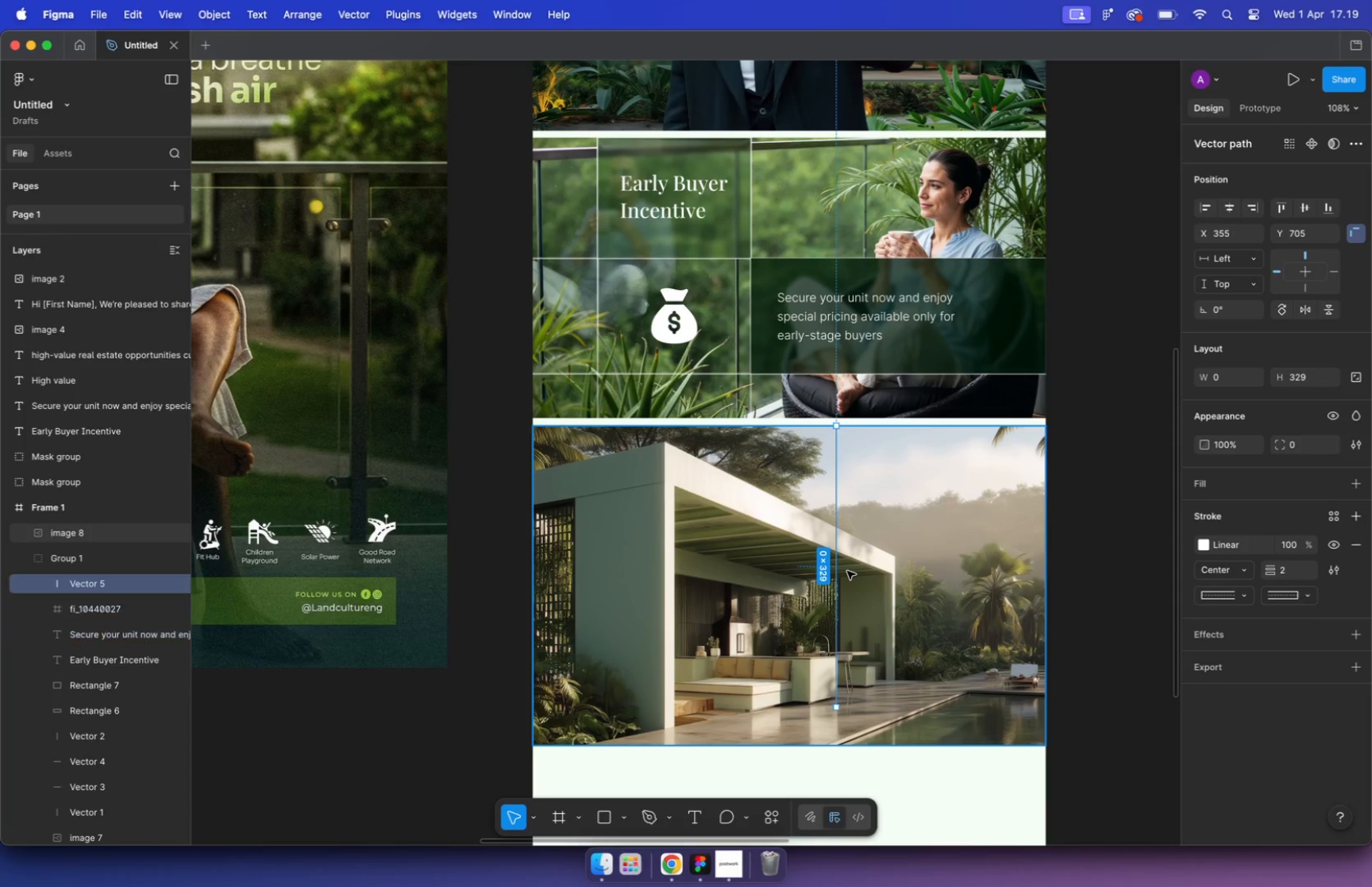 
key(Meta+BracketRight)
 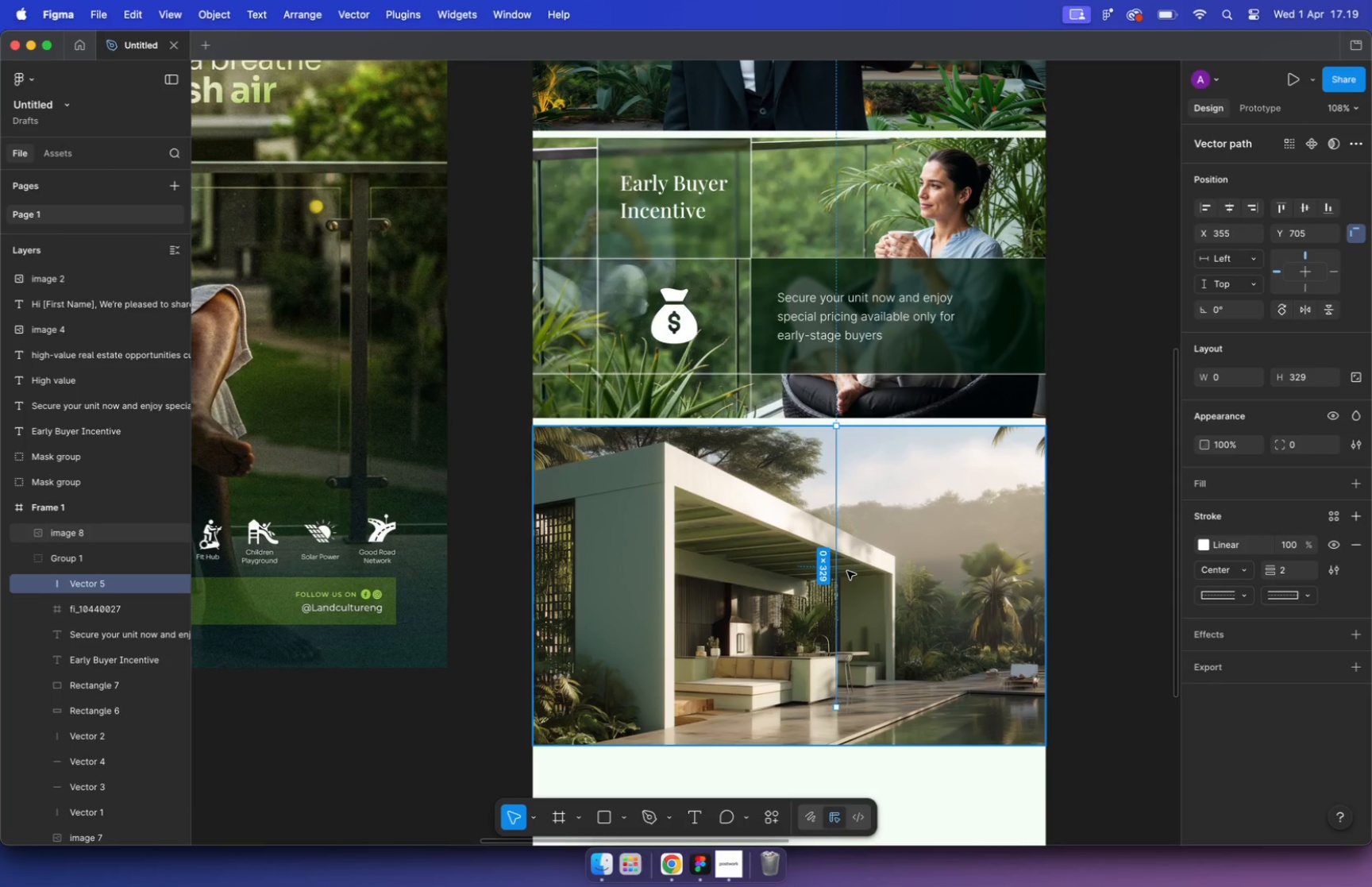 
hold_key(key=CommandLeft, duration=0.4)
scroll: coordinate [787, 540], scroll_direction: down, amount: 2.0
 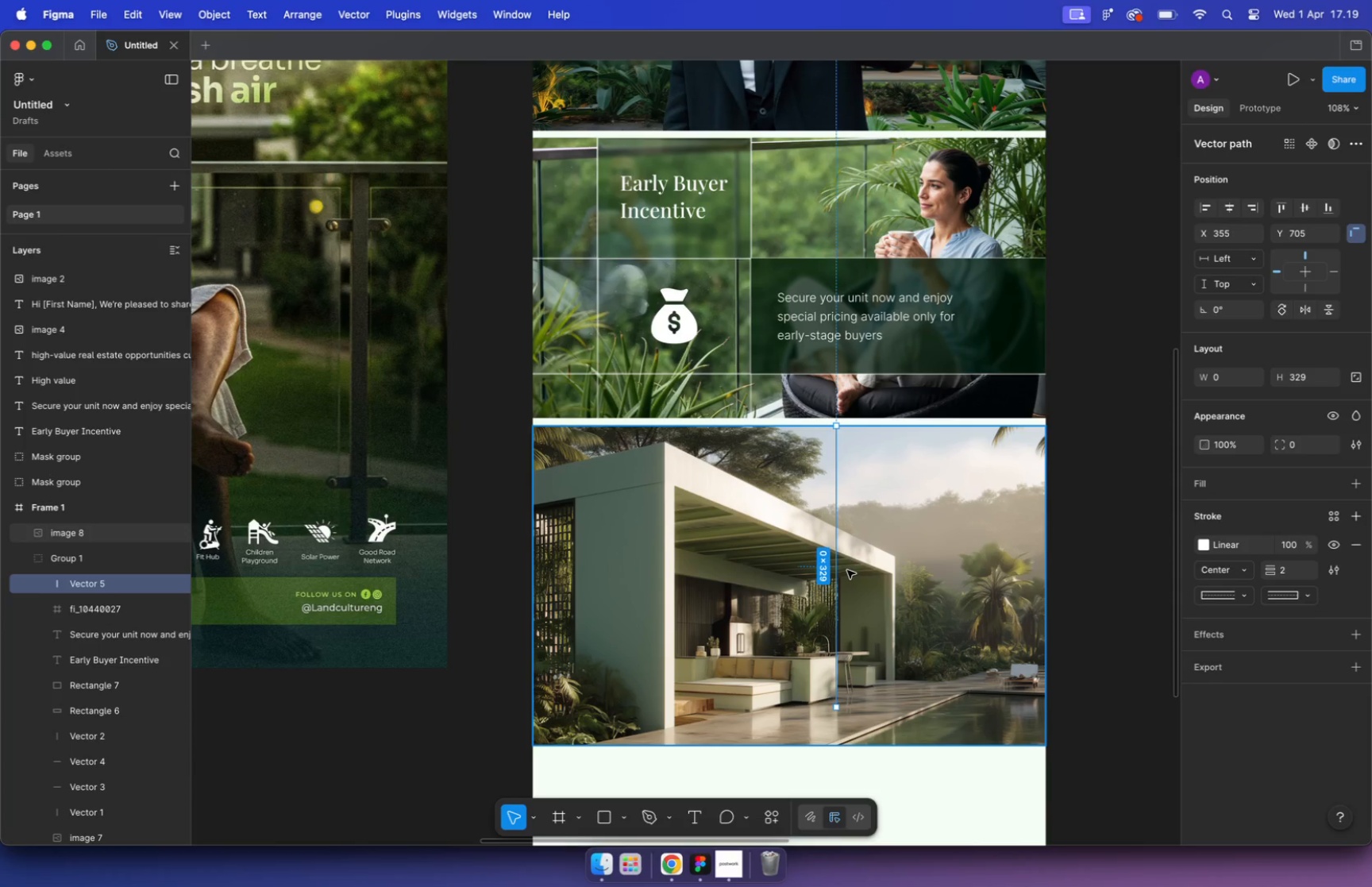 
key(Meta+X)
 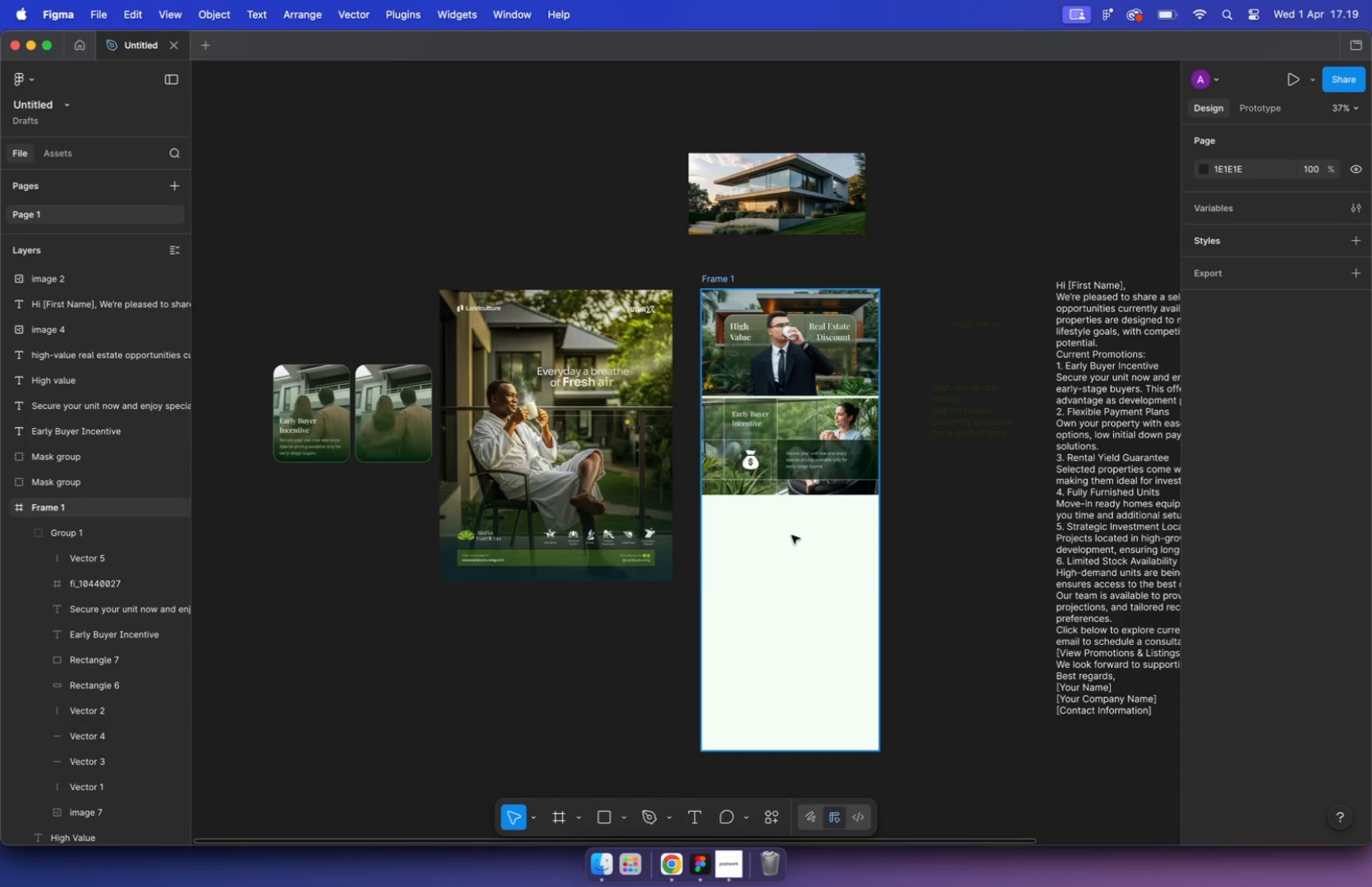 
hold_key(key=CommandLeft, duration=0.63)
scroll: coordinate [792, 535], scroll_direction: down, amount: 10.0
 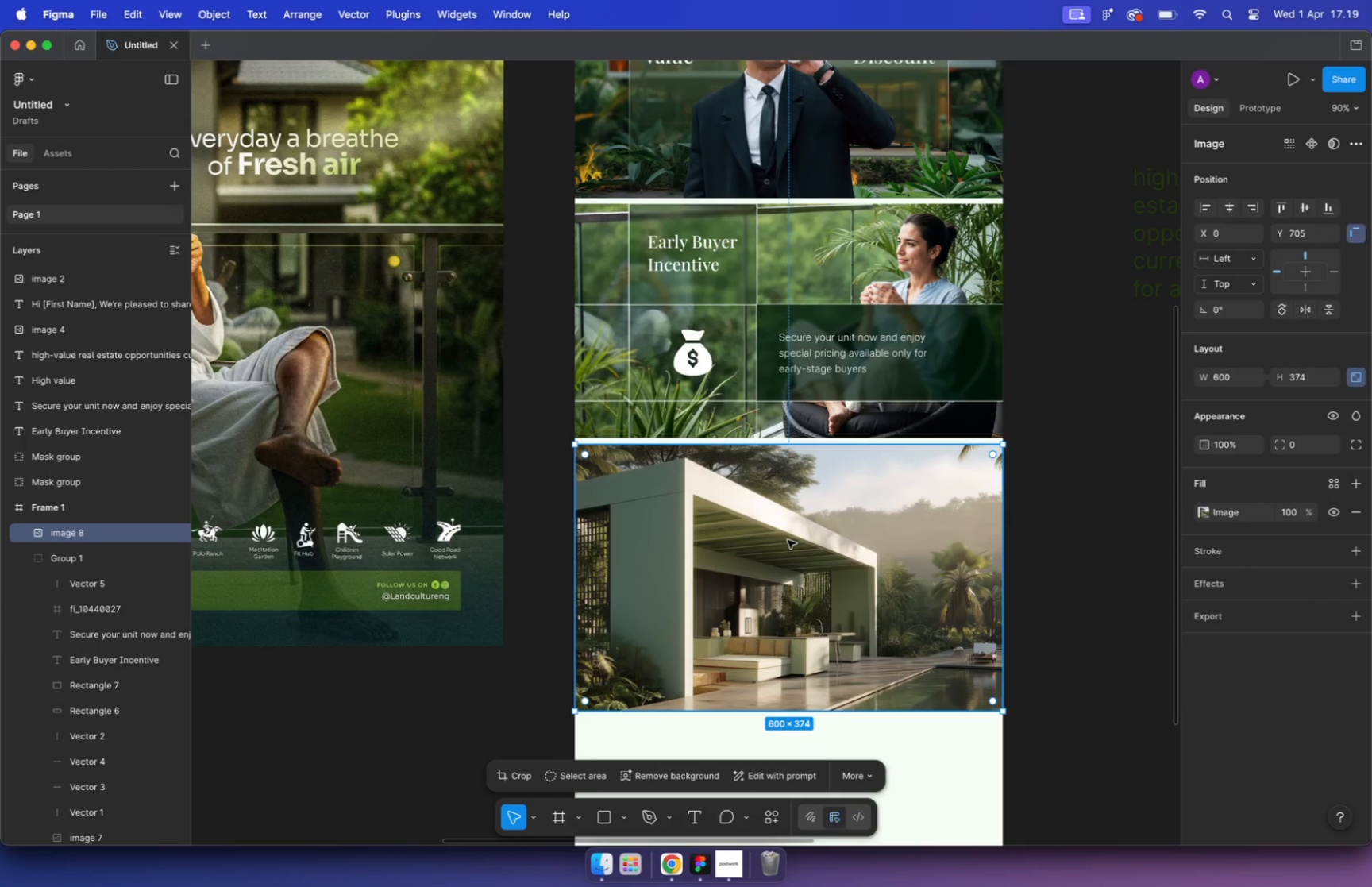 
left_click([717, 276])
 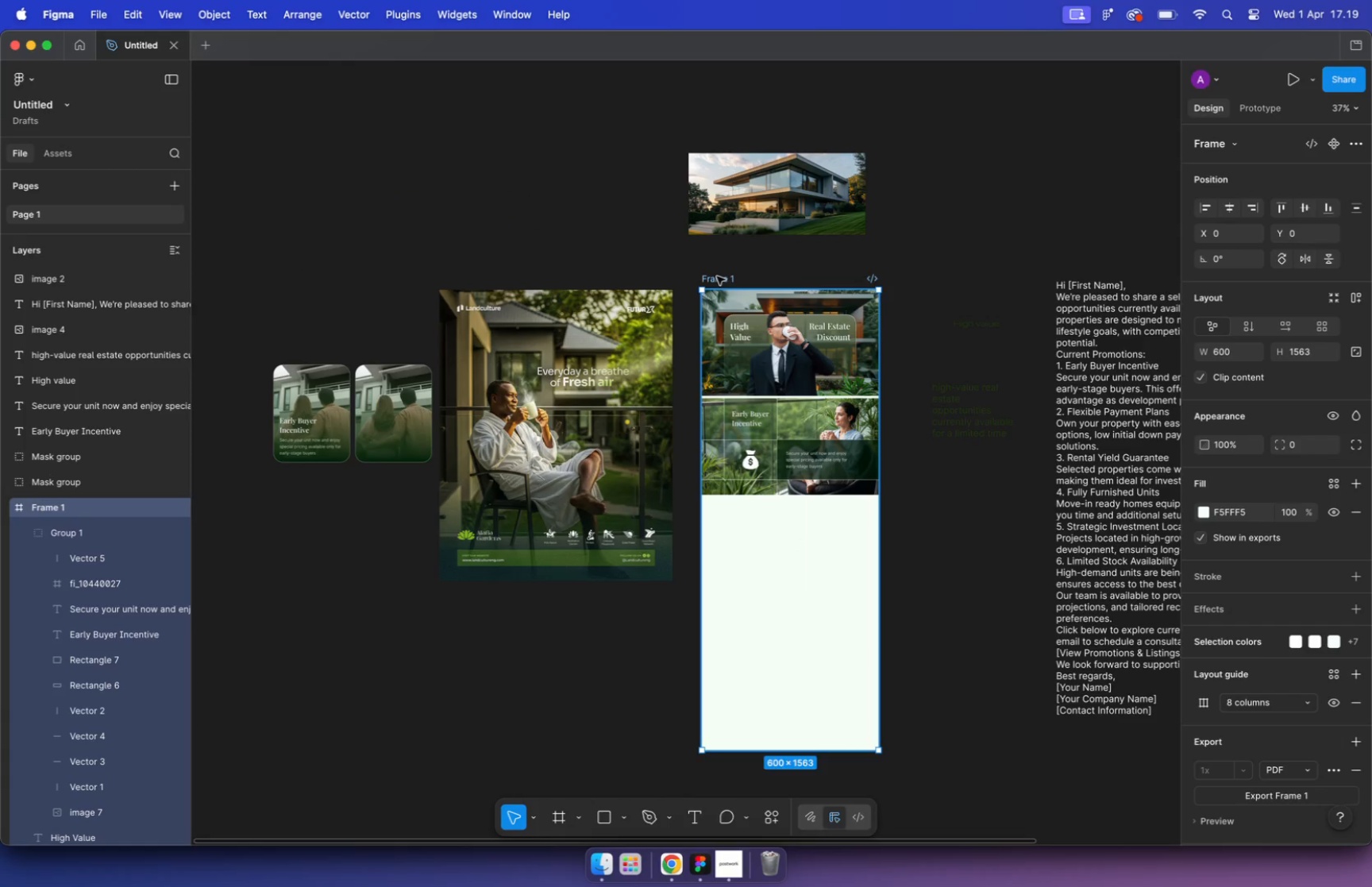 
key(Meta+V)
 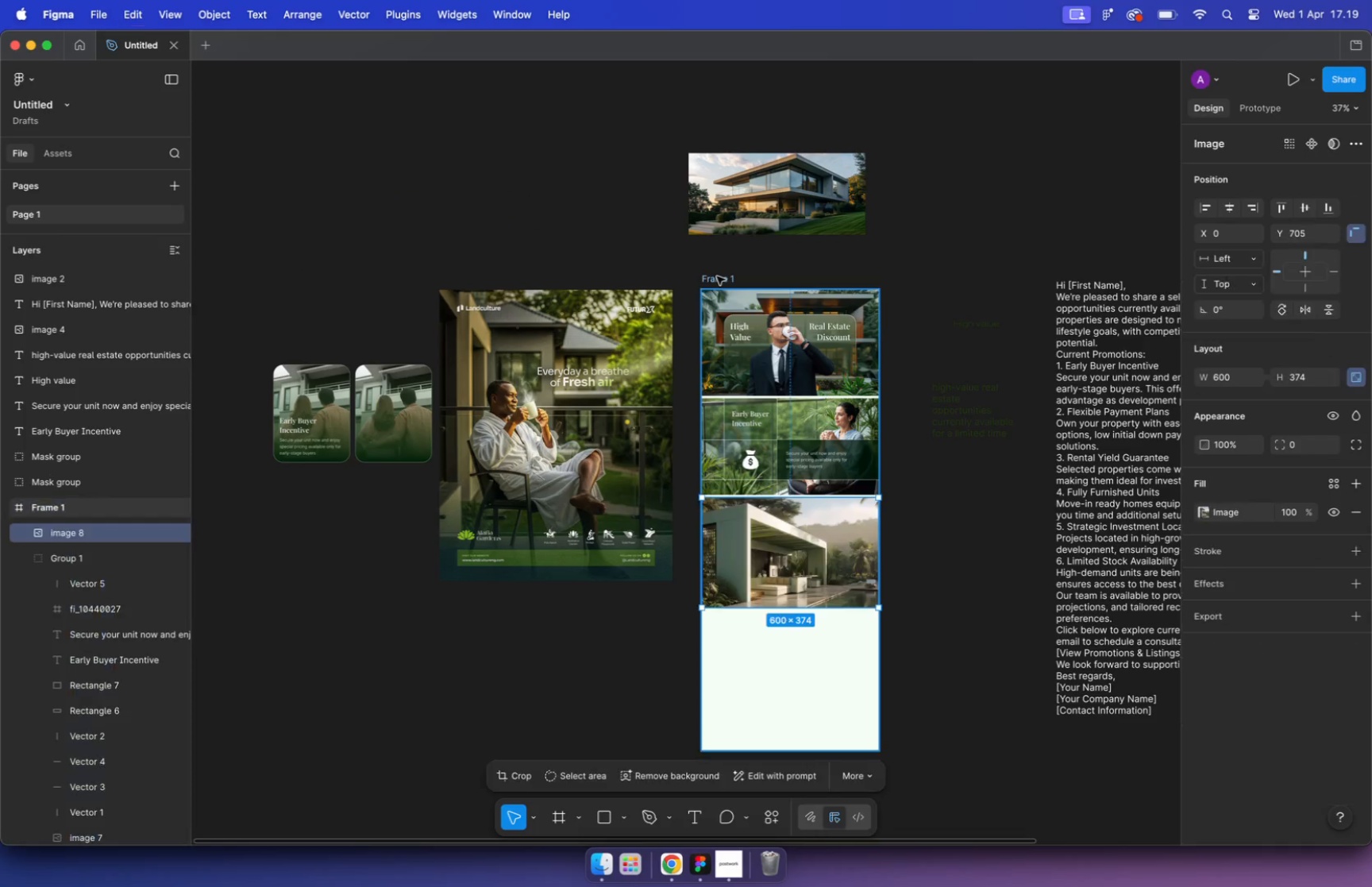 
key(Alt+Meta+BracketLeft)
 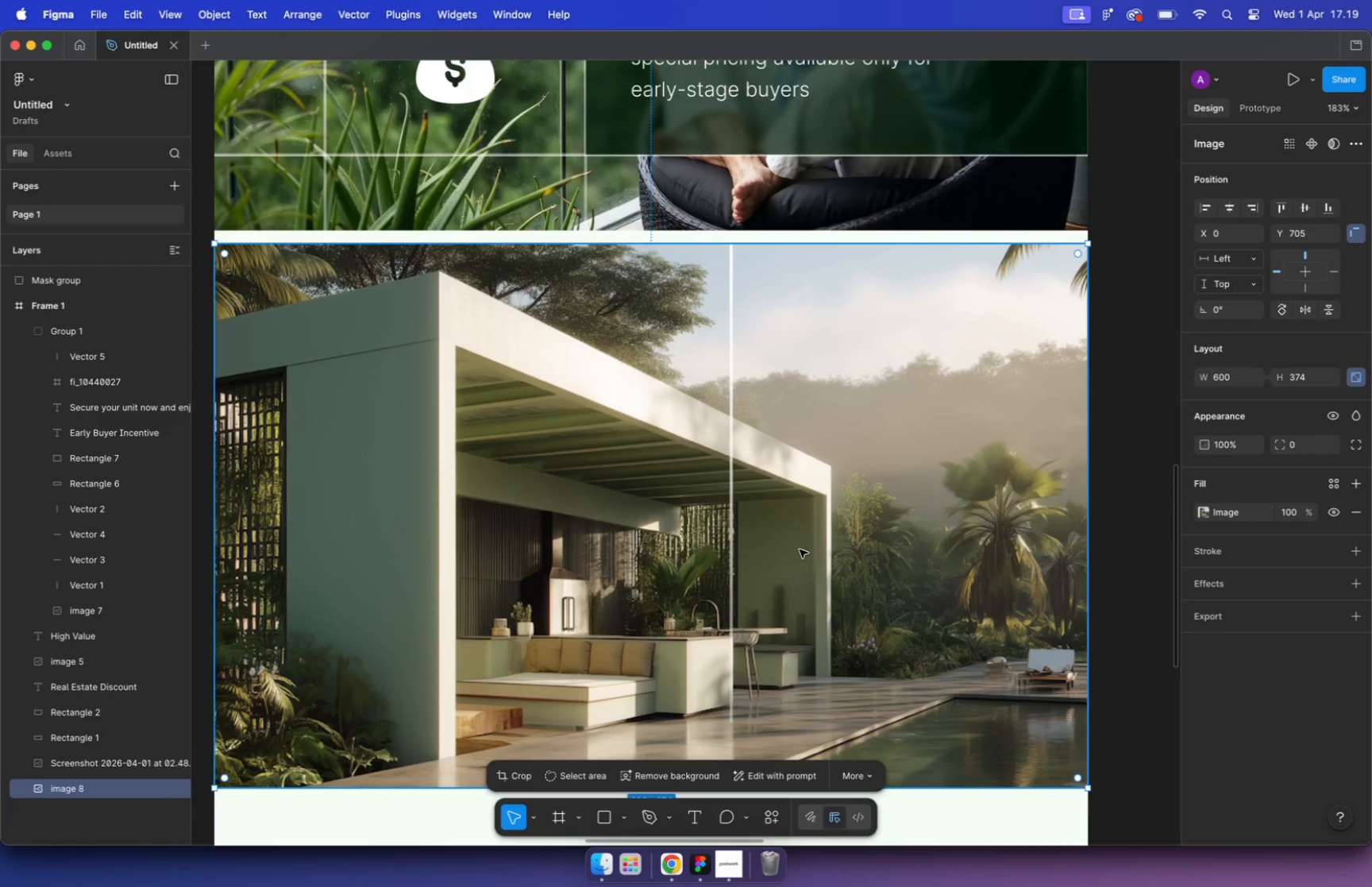 
hold_key(key=CommandLeft, duration=1.84)
scroll: coordinate [825, 563], scroll_direction: up, amount: 22.0
 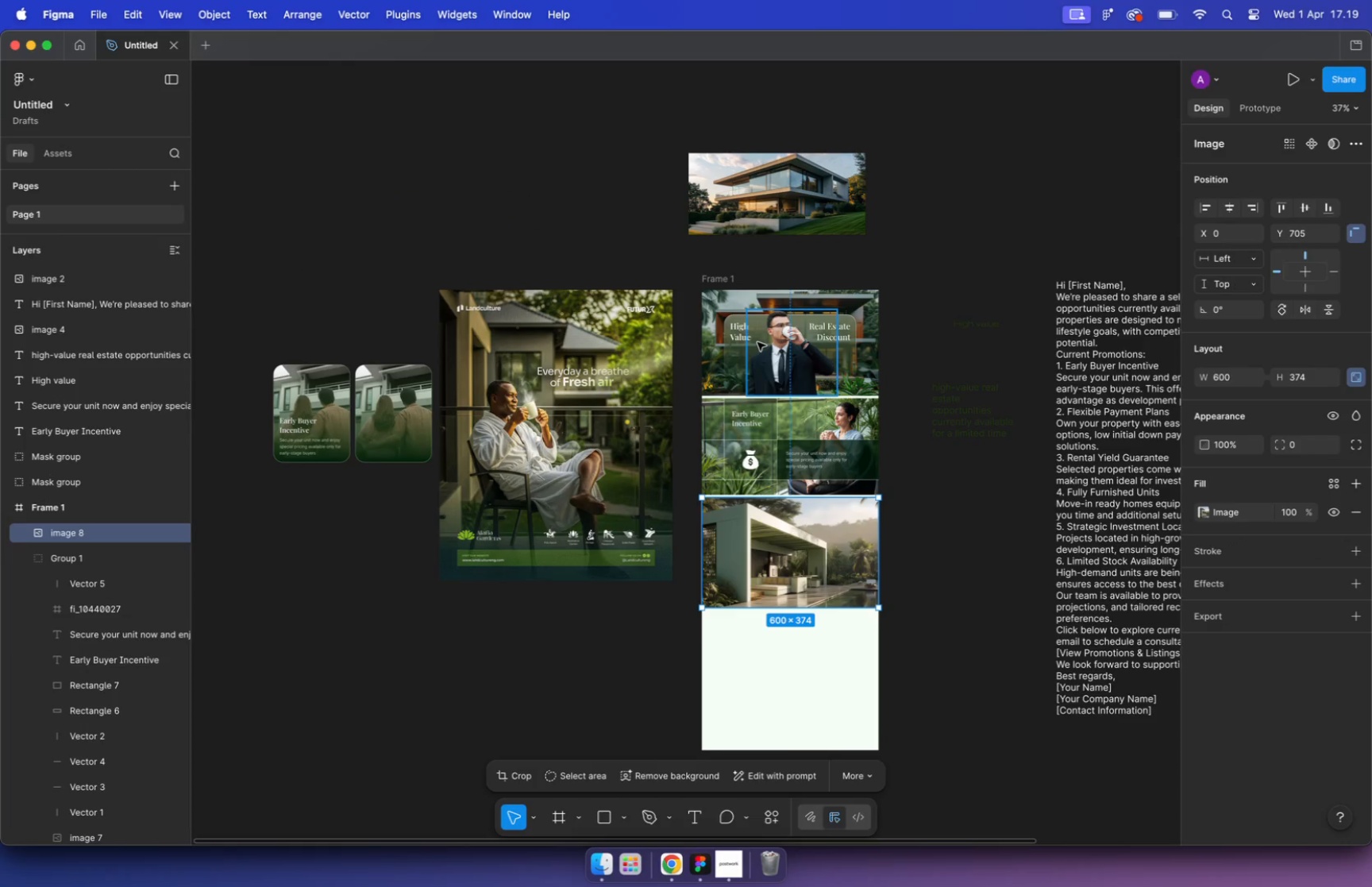 
scroll: coordinate [727, 536], scroll_direction: down, amount: 7.0
 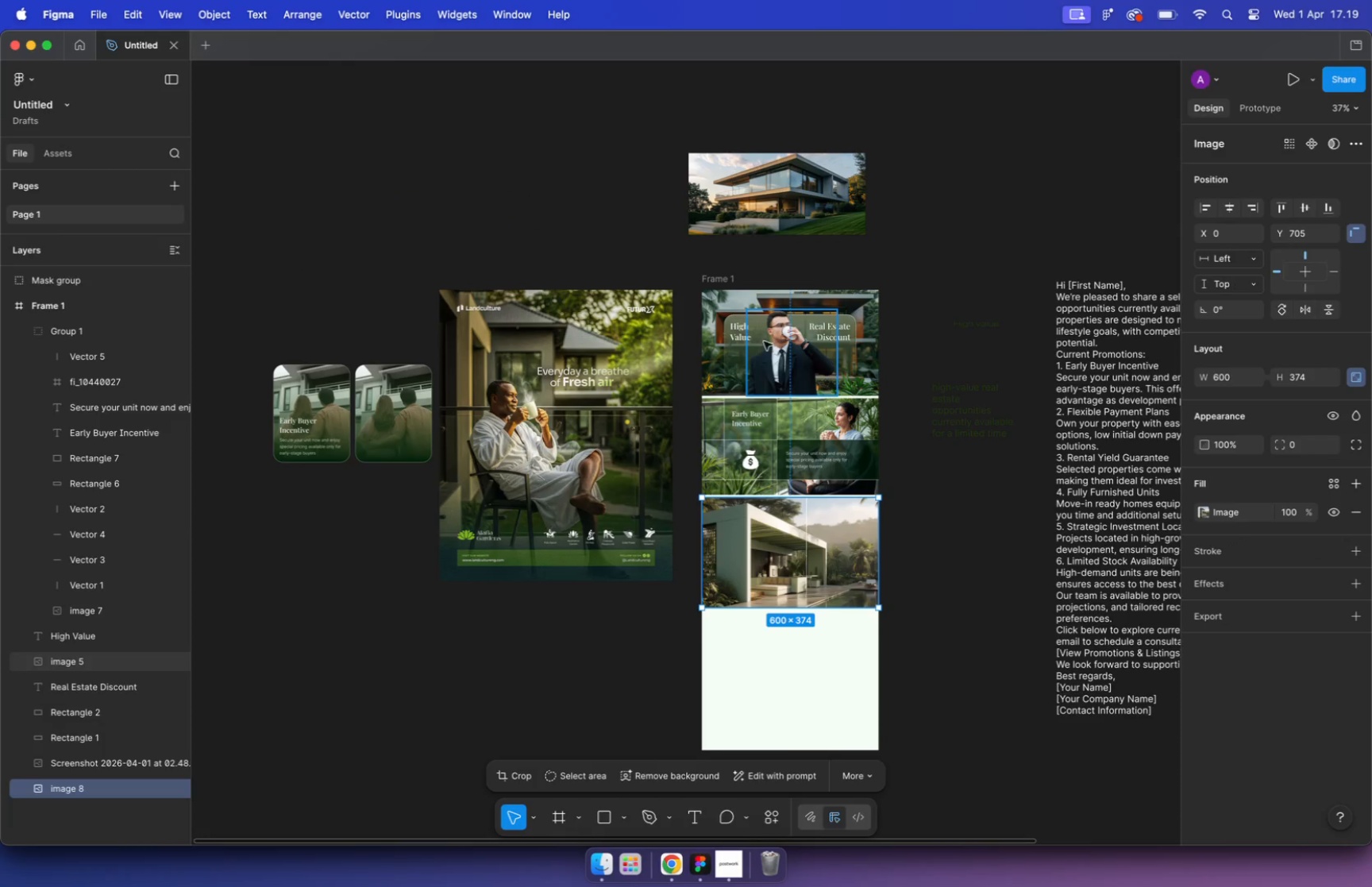 
left_click([722, 477])
 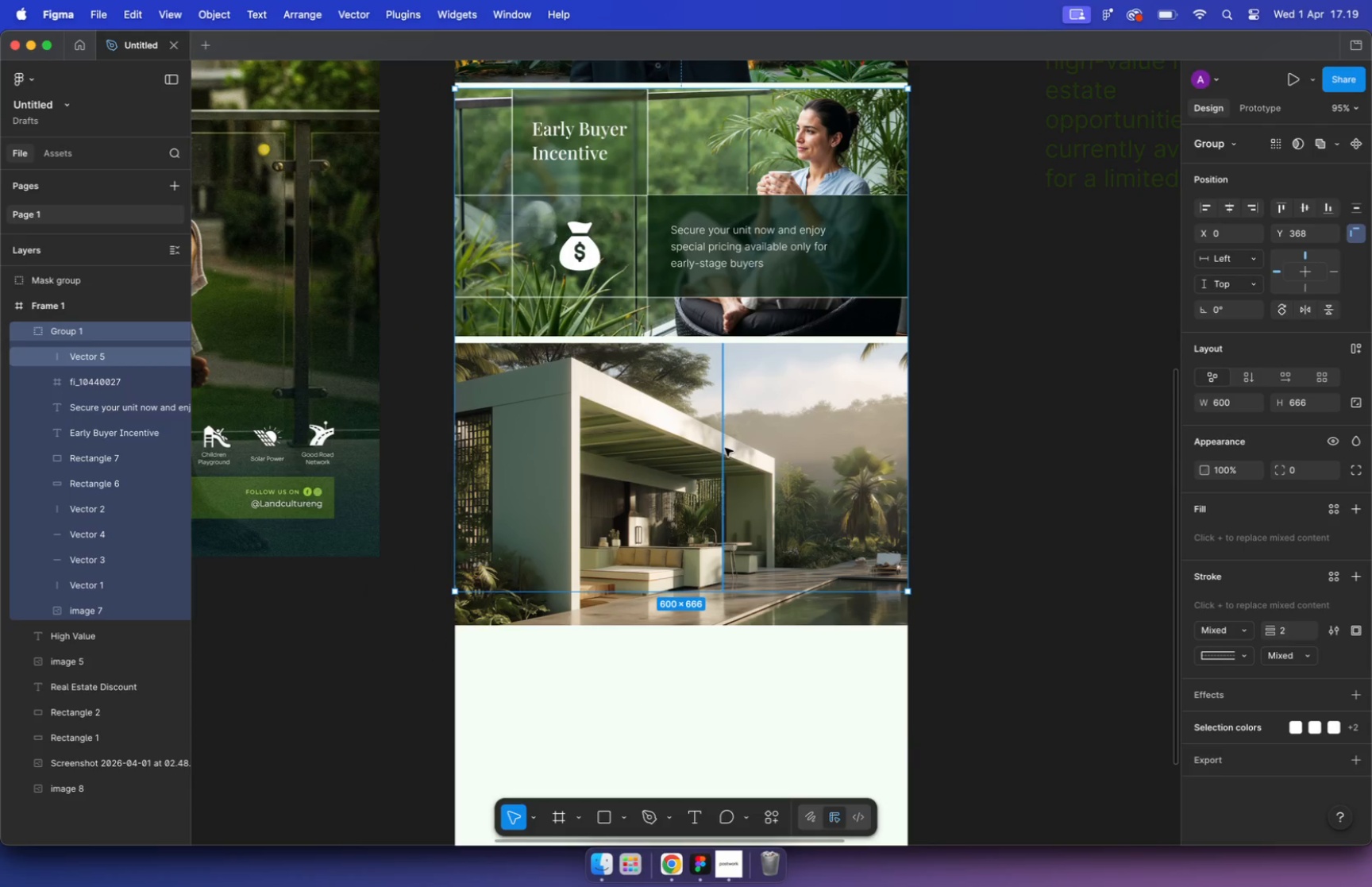 
hold_key(key=CommandLeft, duration=0.78)
left_click([725, 448])
 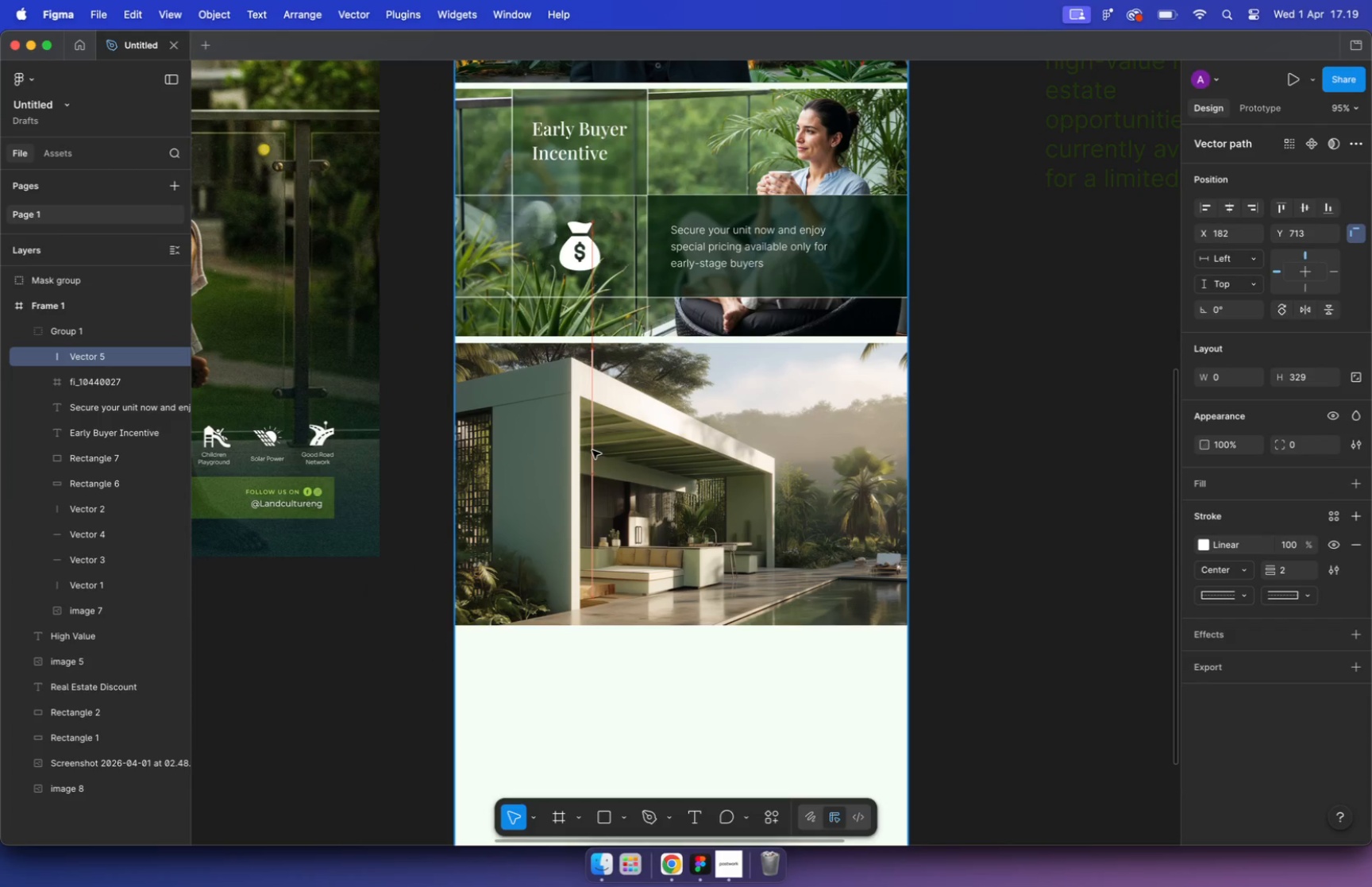 
left_click_drag(start_coordinate=[724, 444], to_coordinate=[648, 450])
 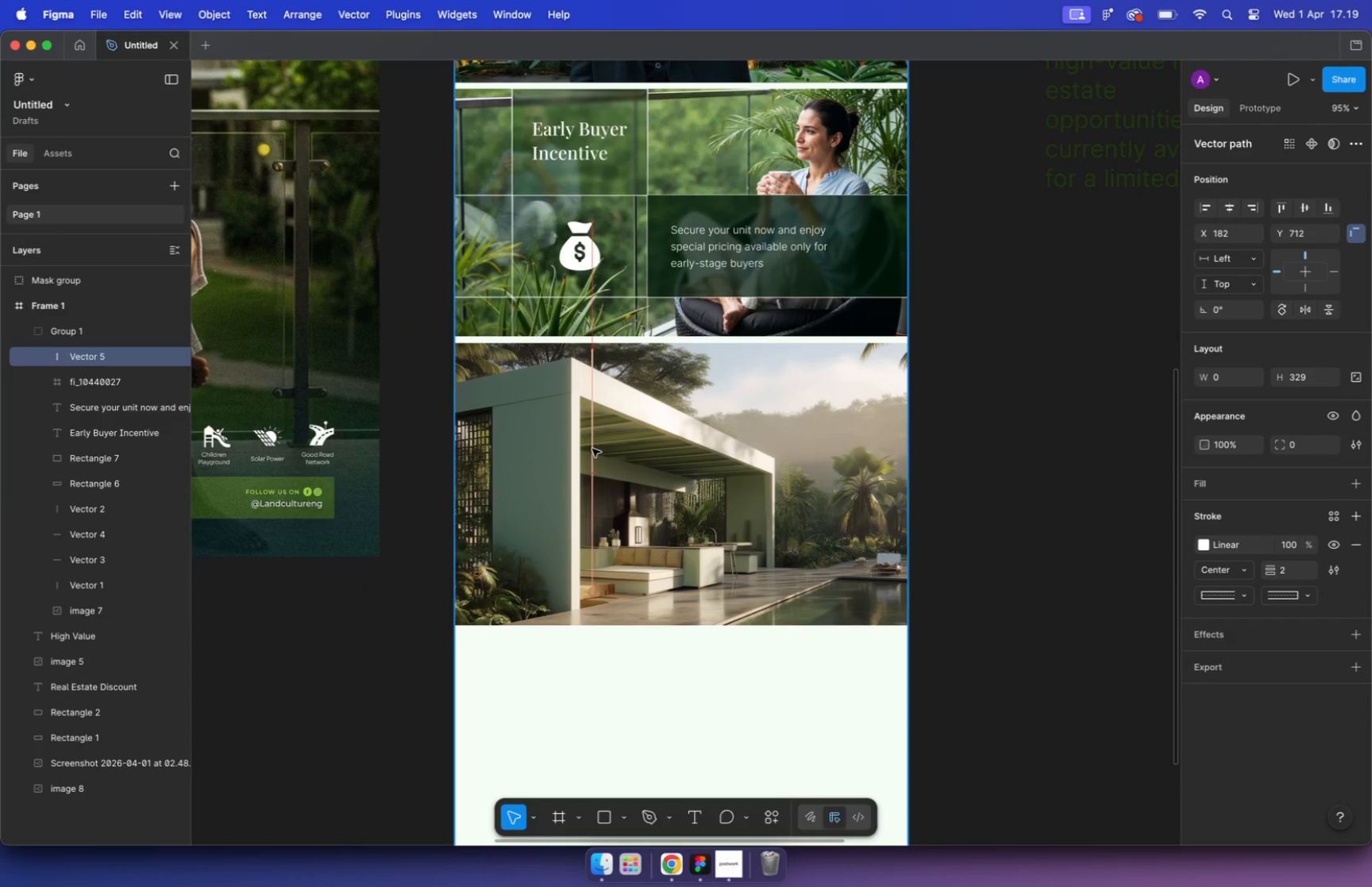 
left_click_drag(start_coordinate=[647, 601], to_coordinate=[647, 623])
 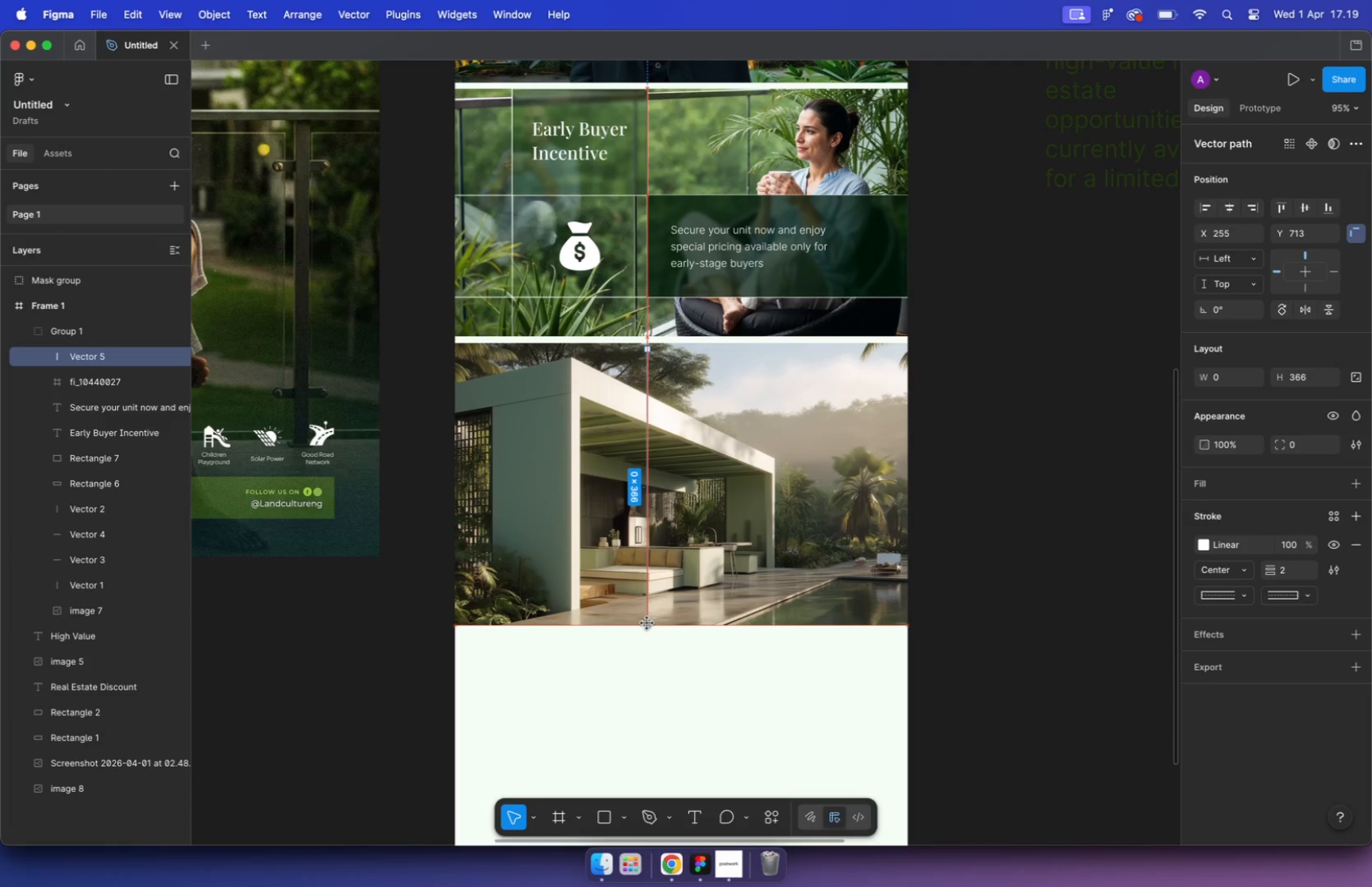 
left_click([638, 679])
 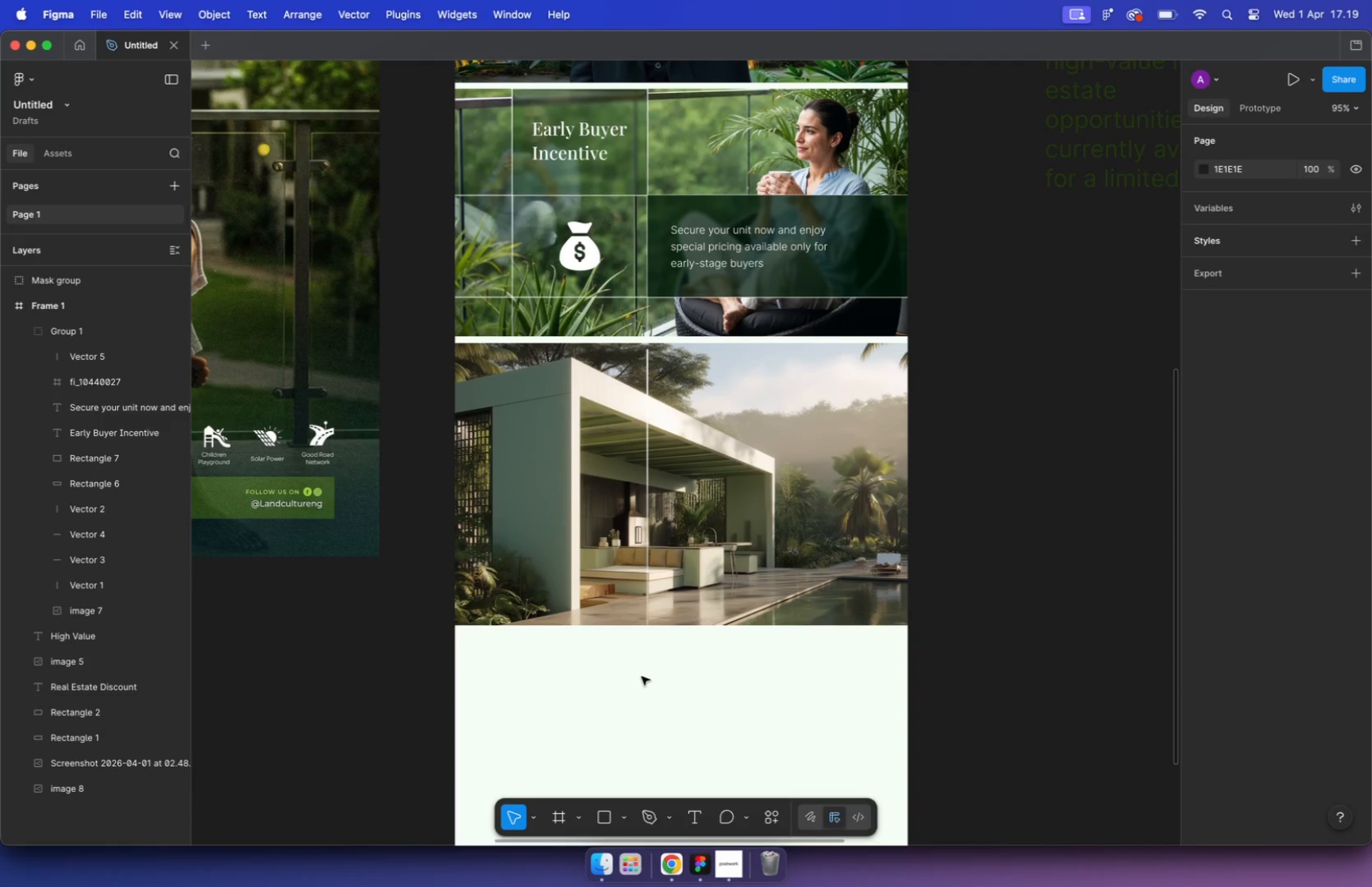 
hold_key(key=CommandLeft, duration=0.45)
left_click([648, 469])
 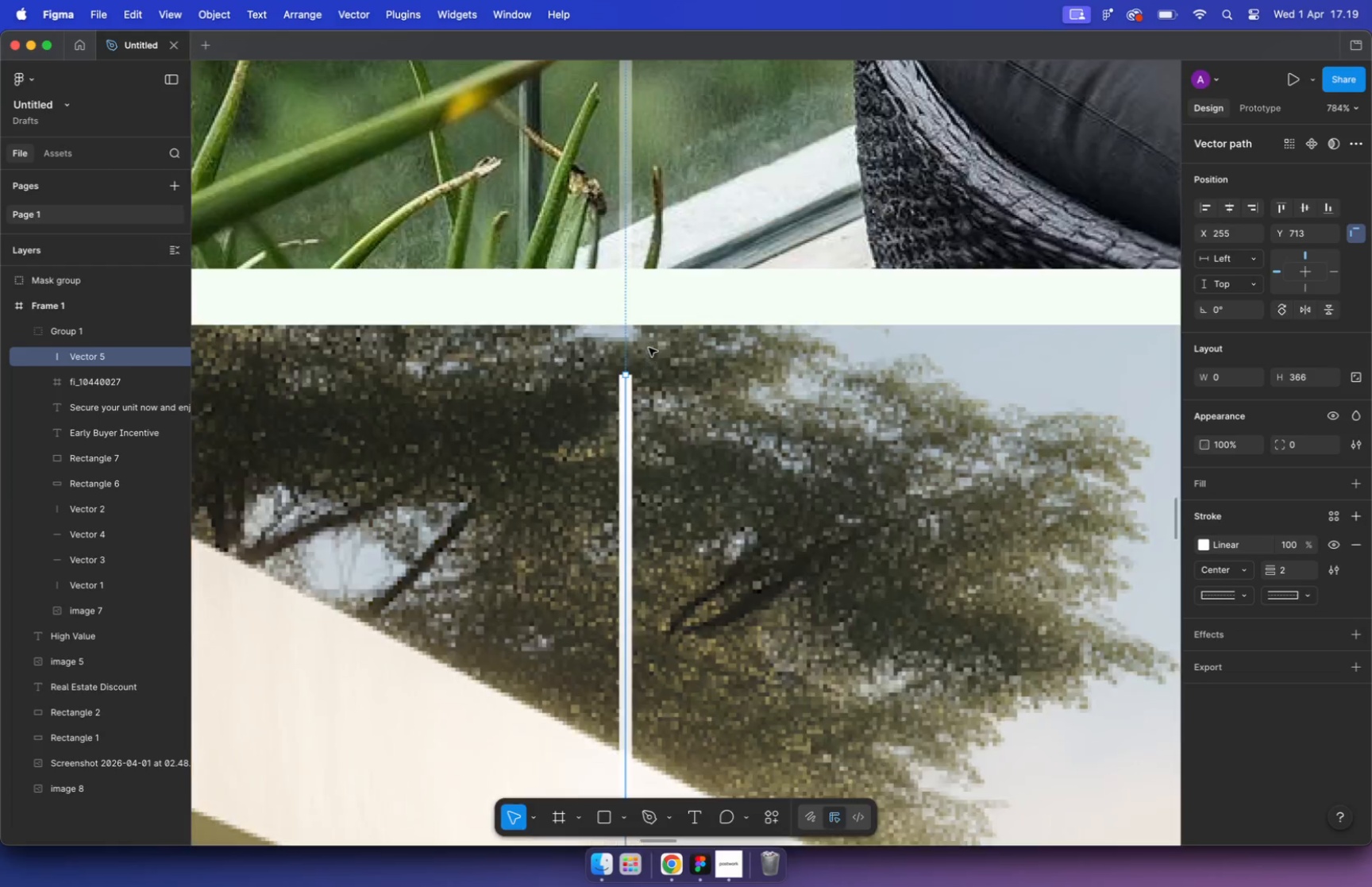 
hold_key(key=CommandLeft, duration=0.68)
scroll: coordinate [649, 348], scroll_direction: up, amount: 34.0
 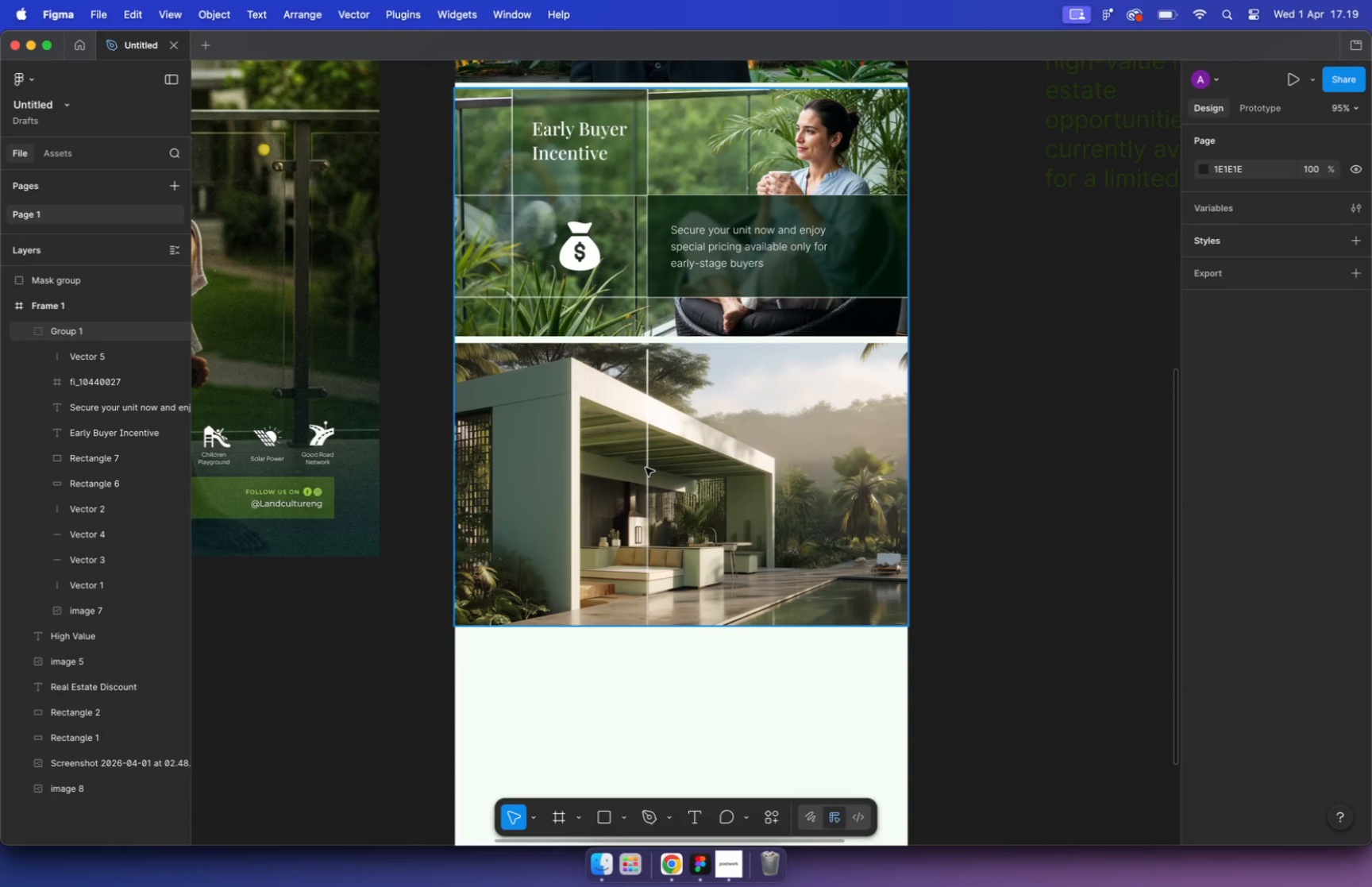 
left_click_drag(start_coordinate=[630, 376], to_coordinate=[626, 324])
 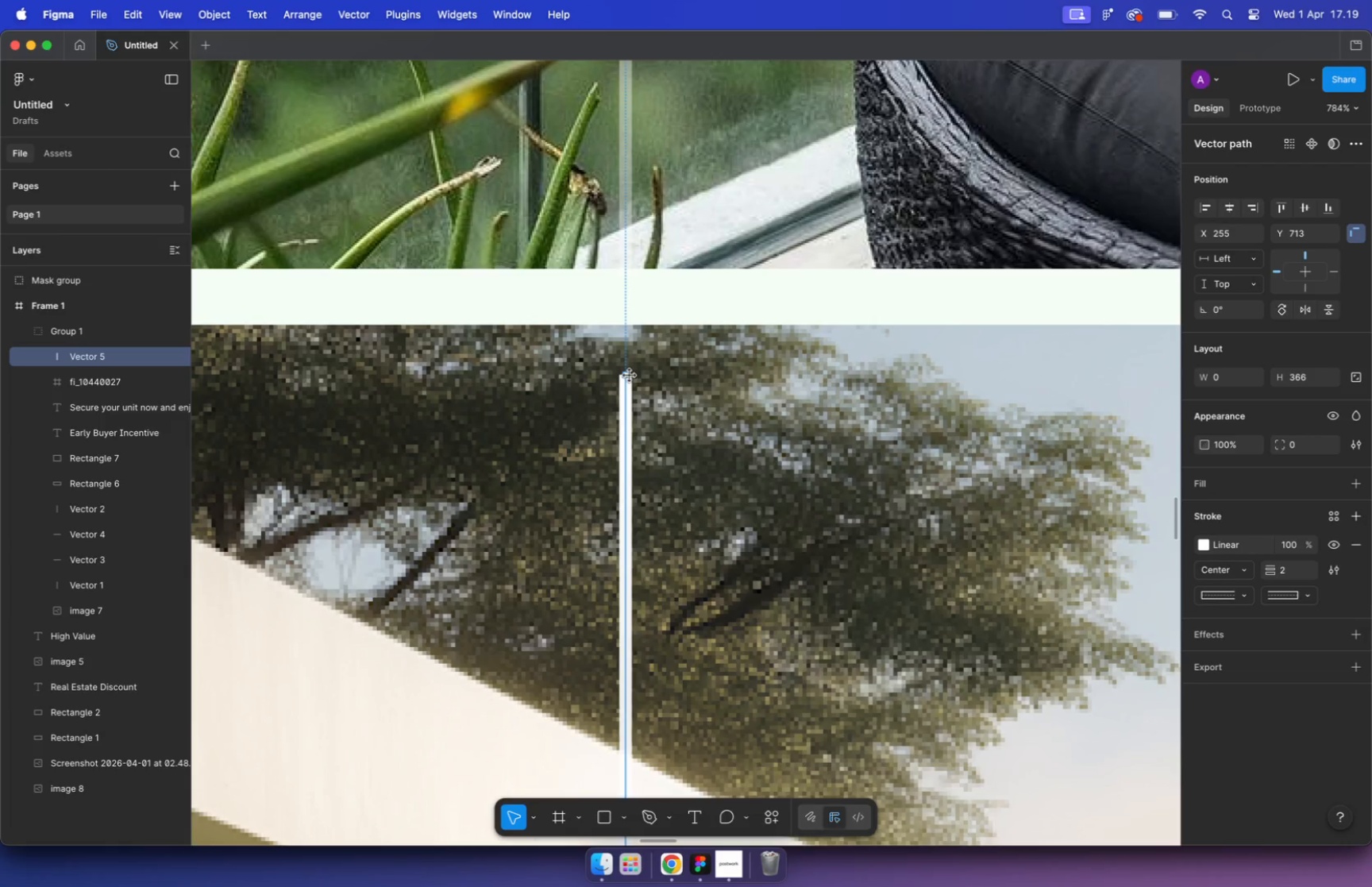 
hold_key(key=CommandLeft, duration=0.95)
scroll: coordinate [676, 397], scroll_direction: down, amount: 32.0
 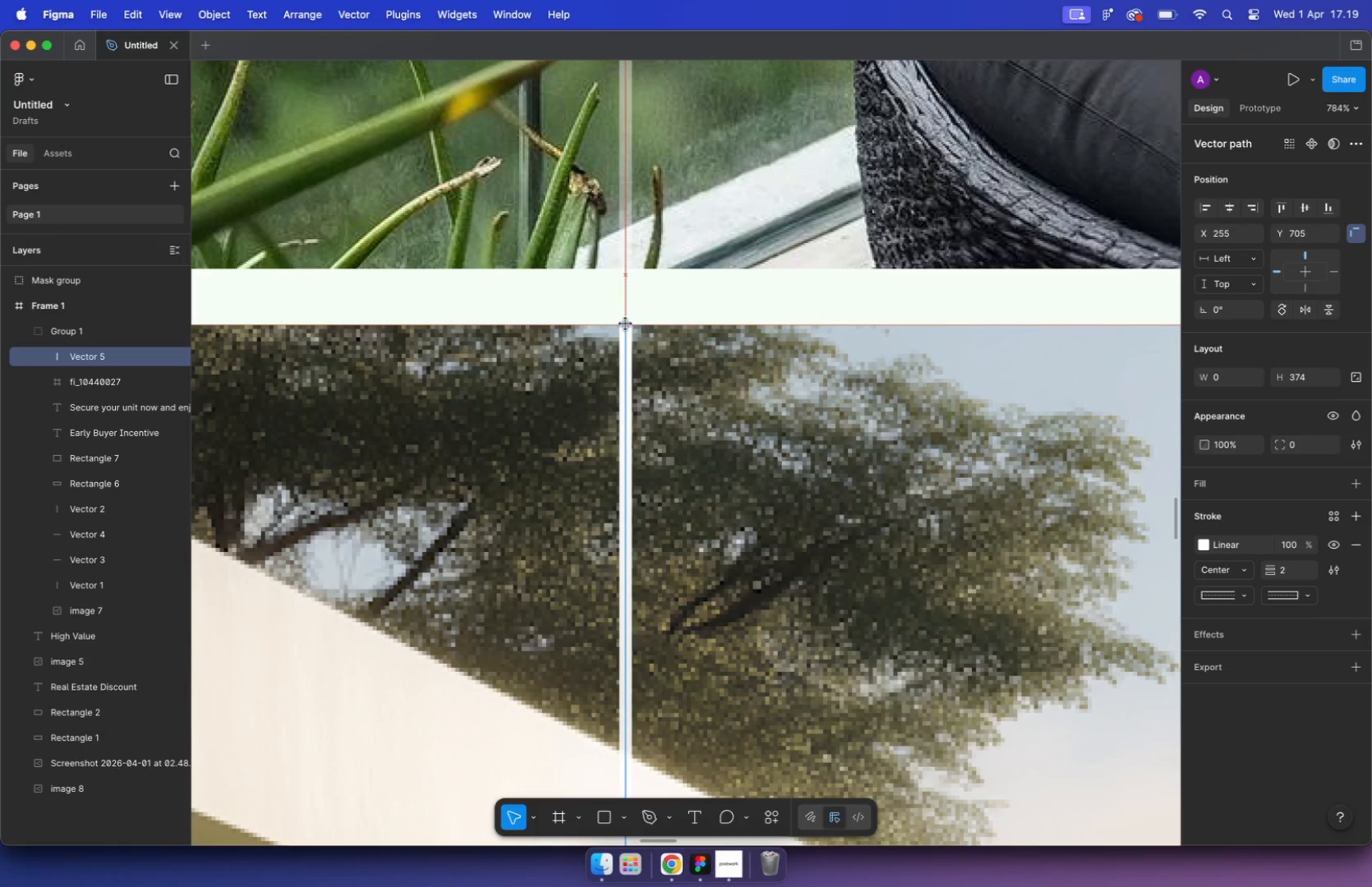 
left_click_drag(start_coordinate=[673, 423], to_coordinate=[535, 438])
 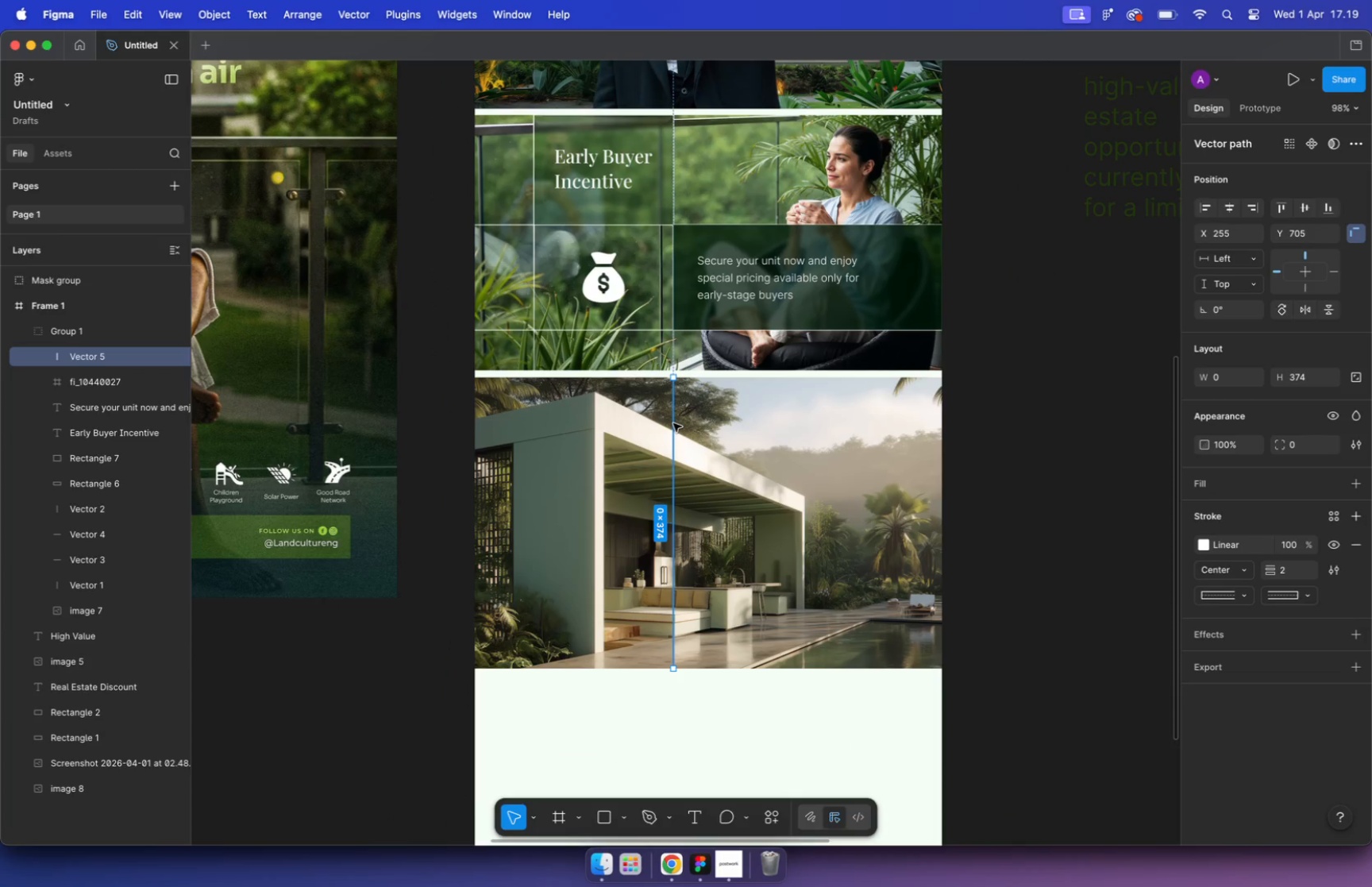 
hold_key(key=ShiftLeft, duration=1.8)
 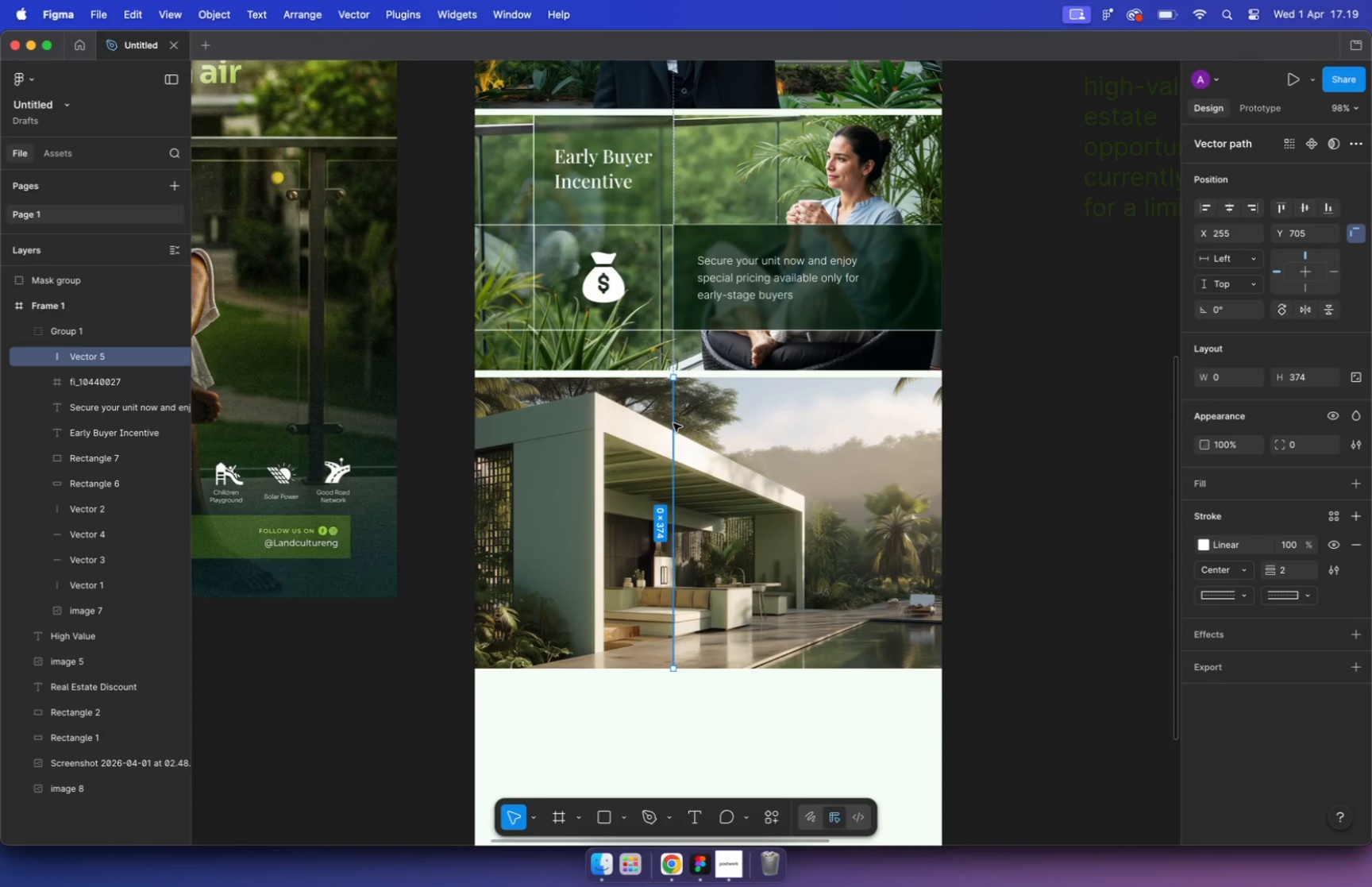 
hold_key(key=OptionLeft, duration=1.5)
 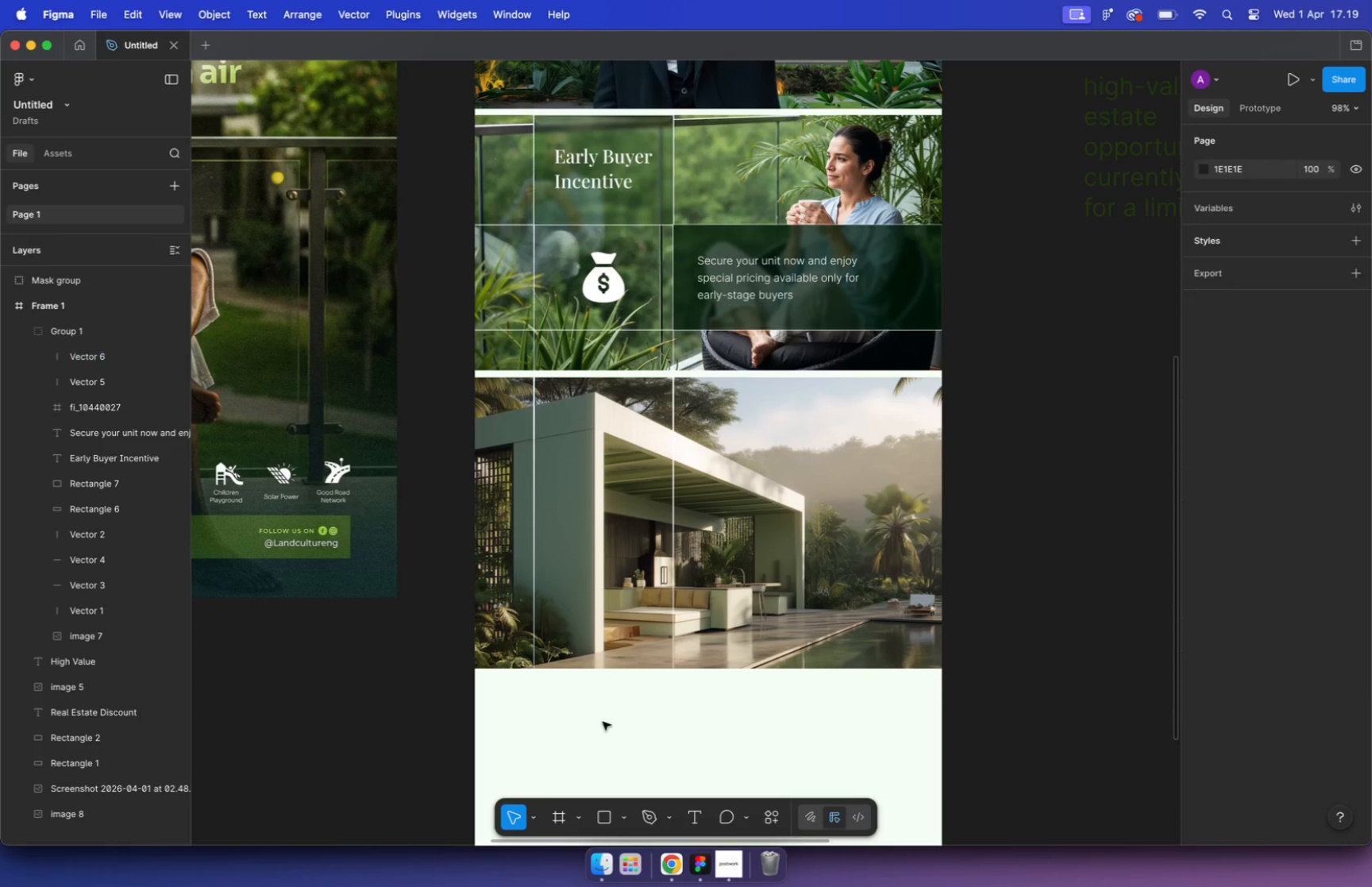 
left_click([501, 226])
 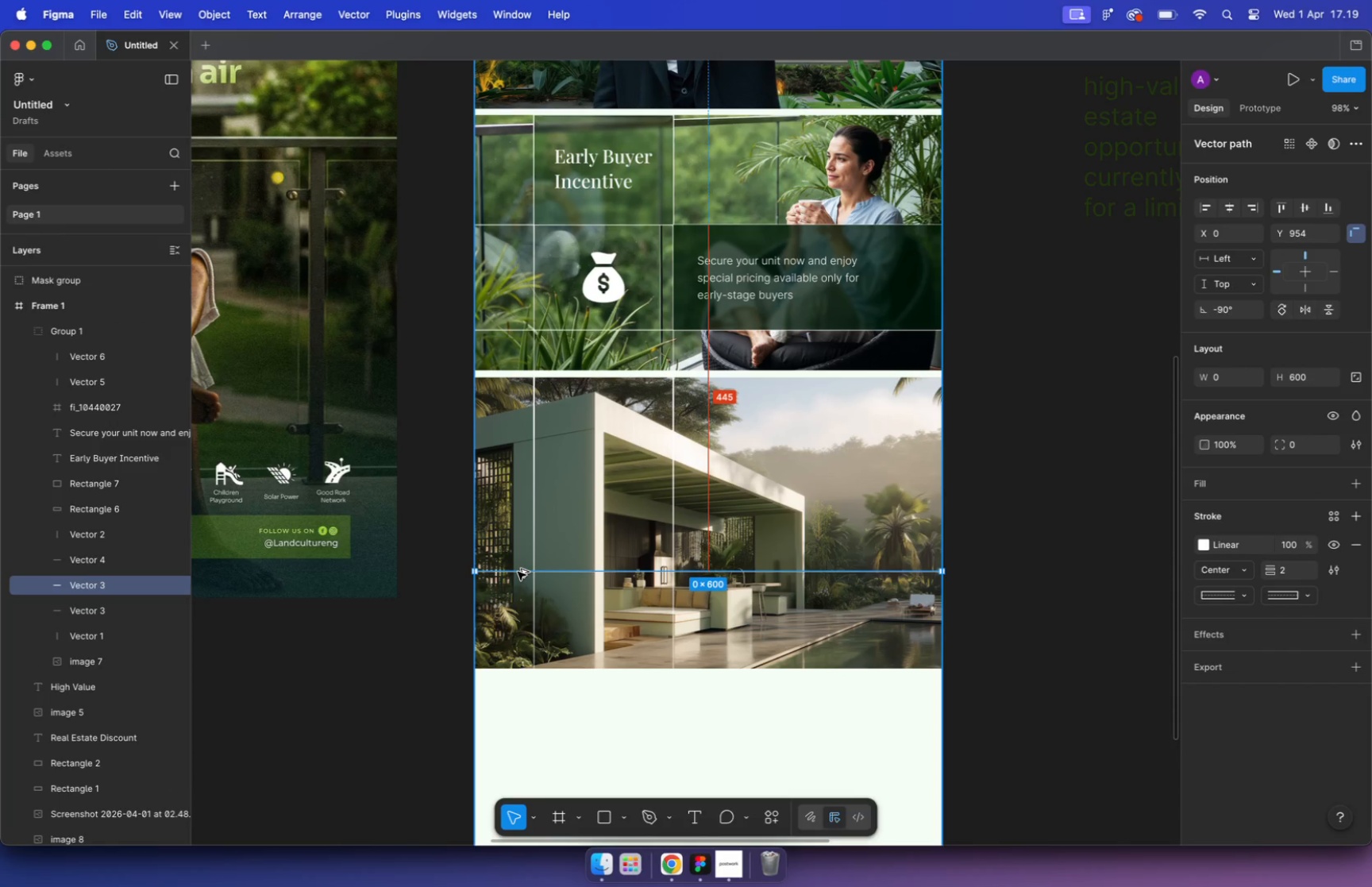 
left_click_drag(start_coordinate=[503, 226], to_coordinate=[517, 565])
 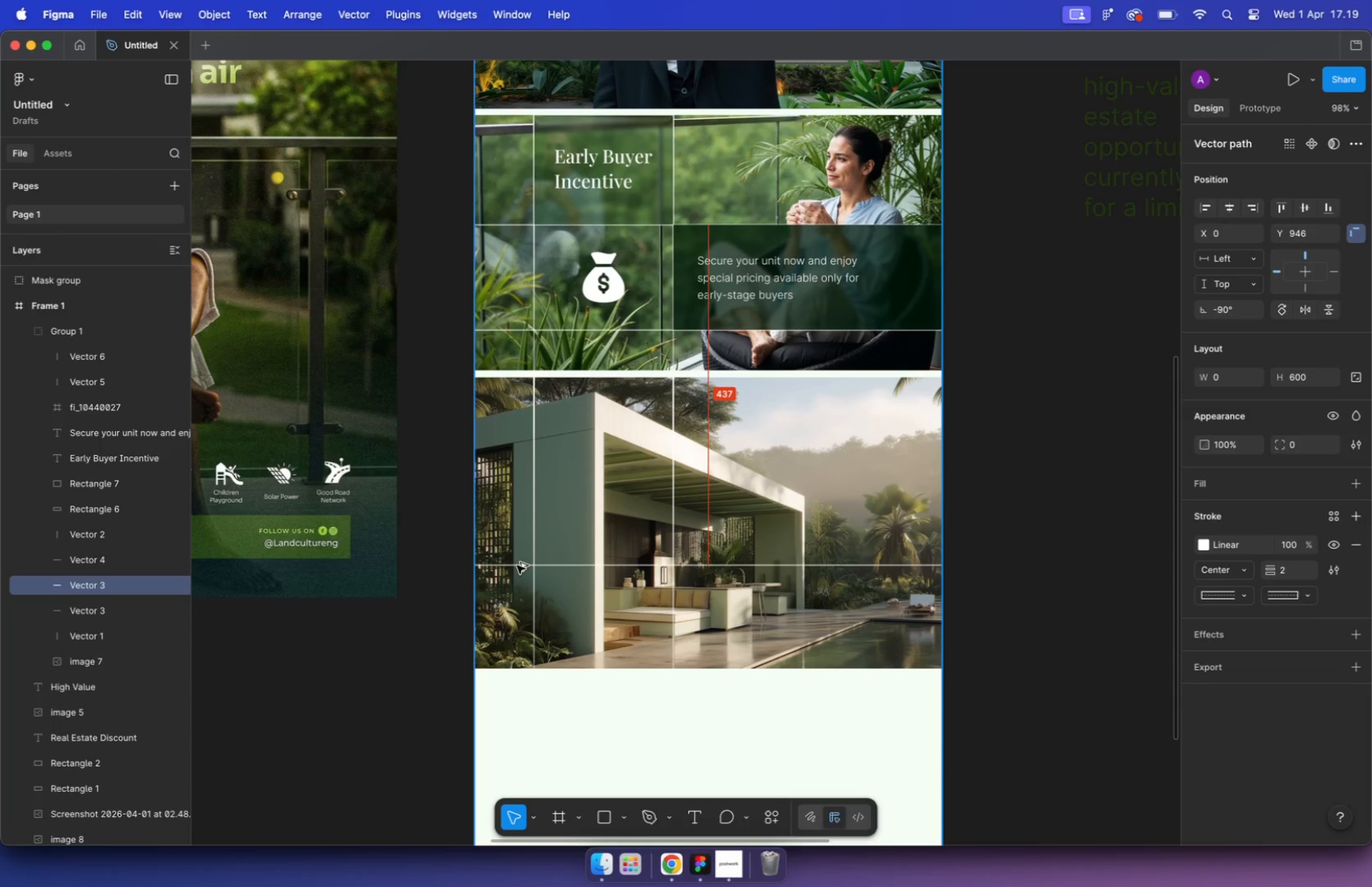 
hold_key(key=ShiftLeft, duration=9.69)
 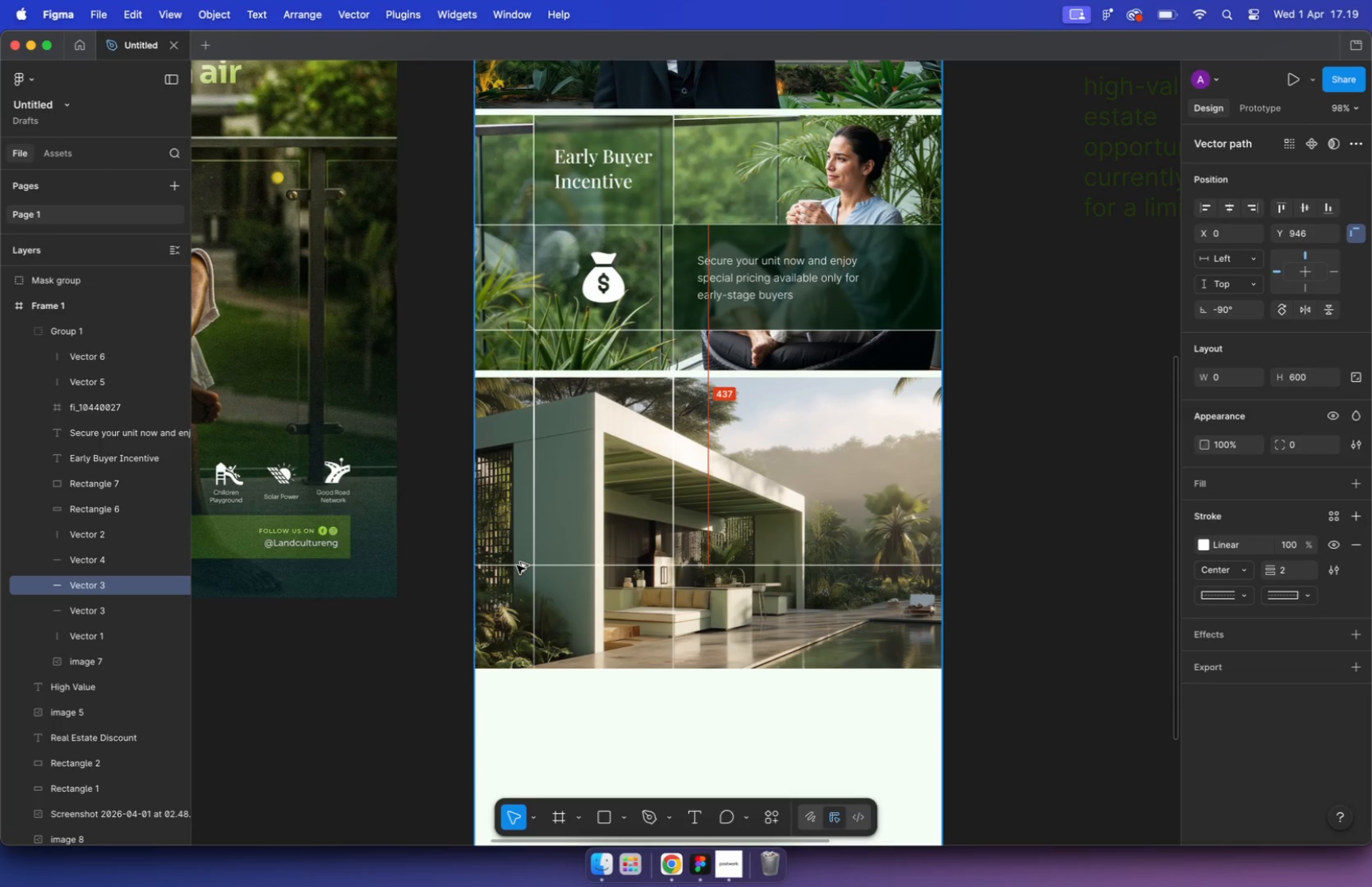 
hold_key(key=OptionLeft, duration=9.39)
 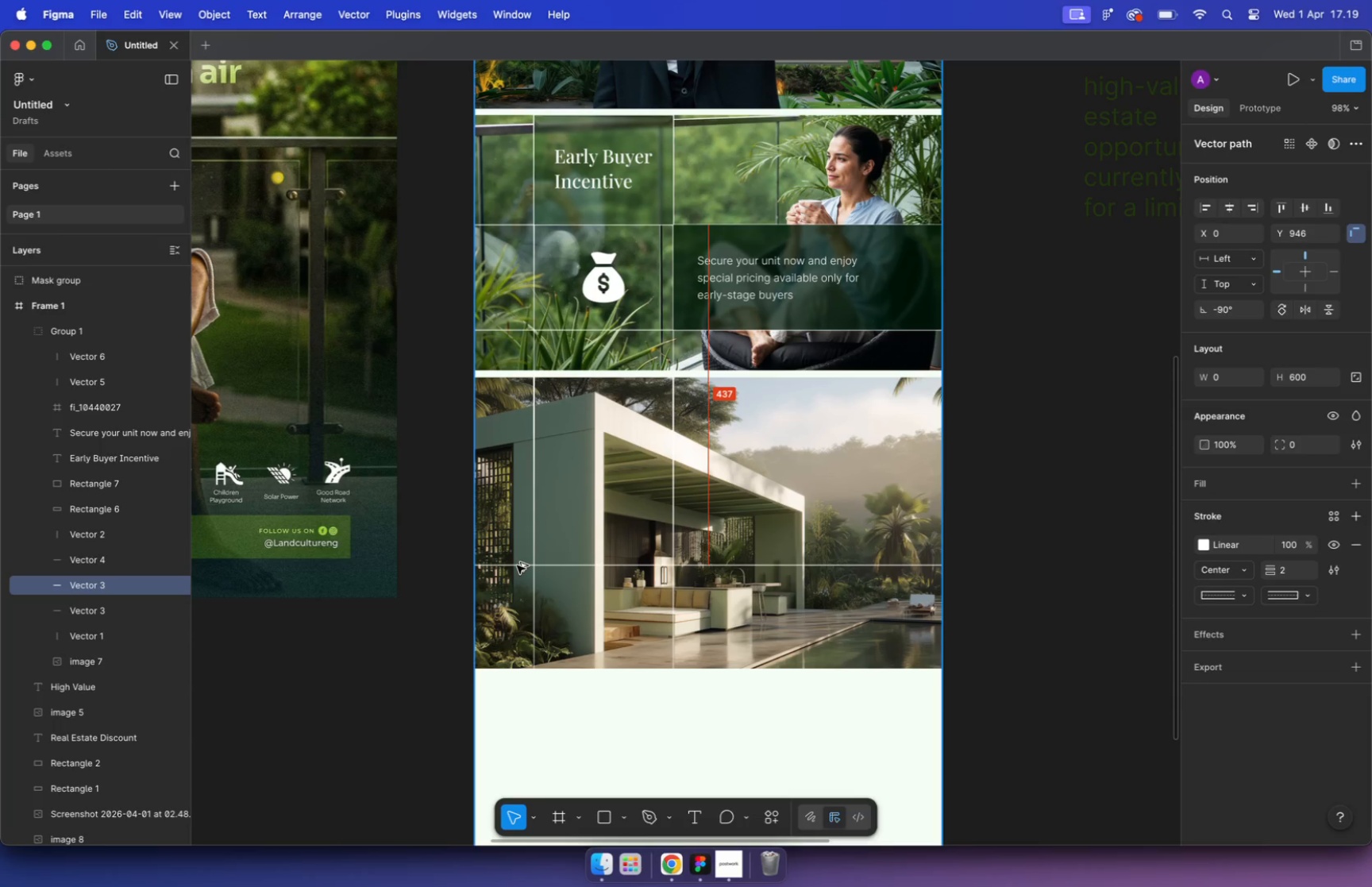 
left_click_drag(start_coordinate=[516, 567], to_coordinate=[525, 650])
 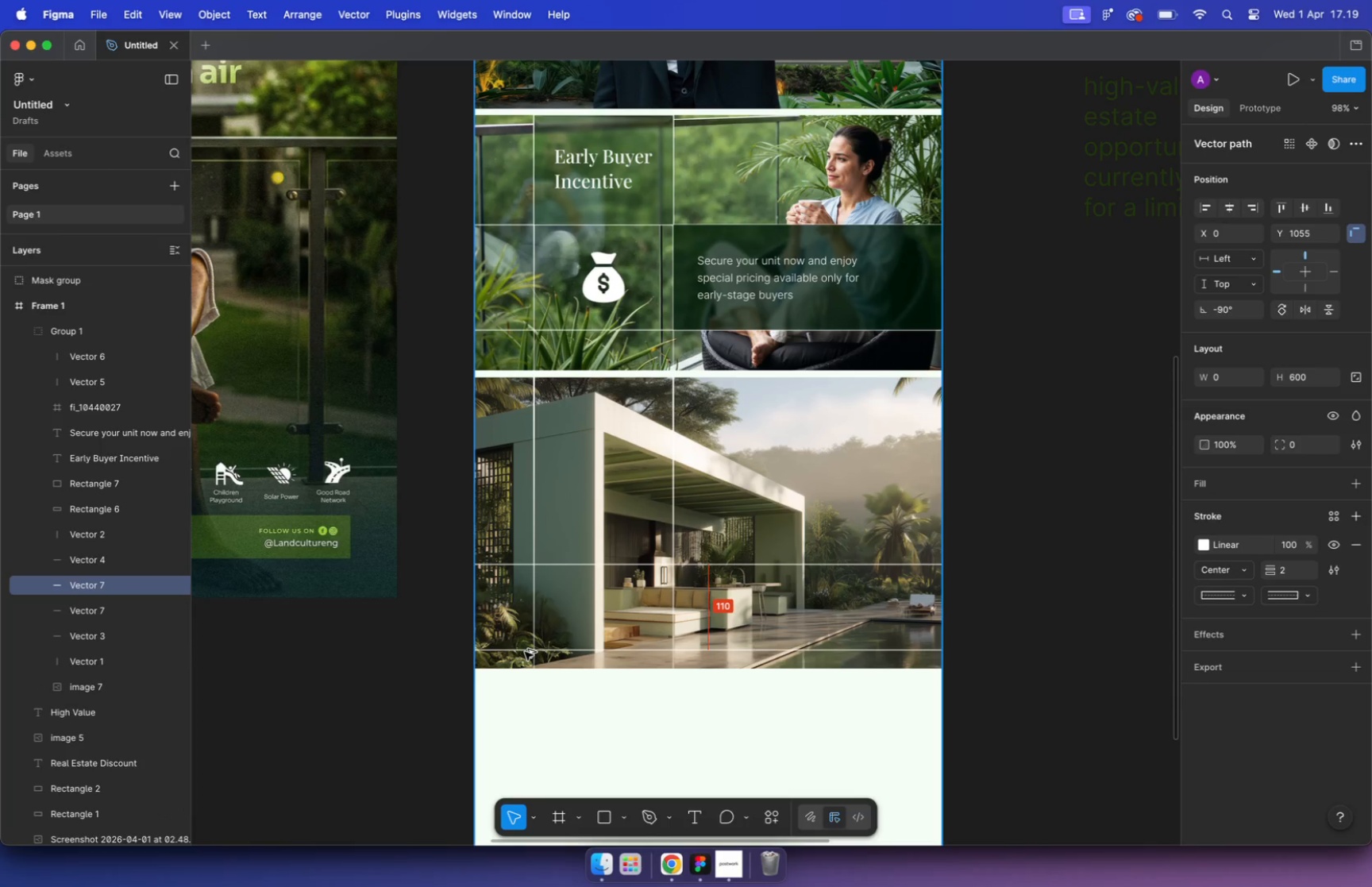 
hold_key(key=ShiftLeft, duration=4.34)
 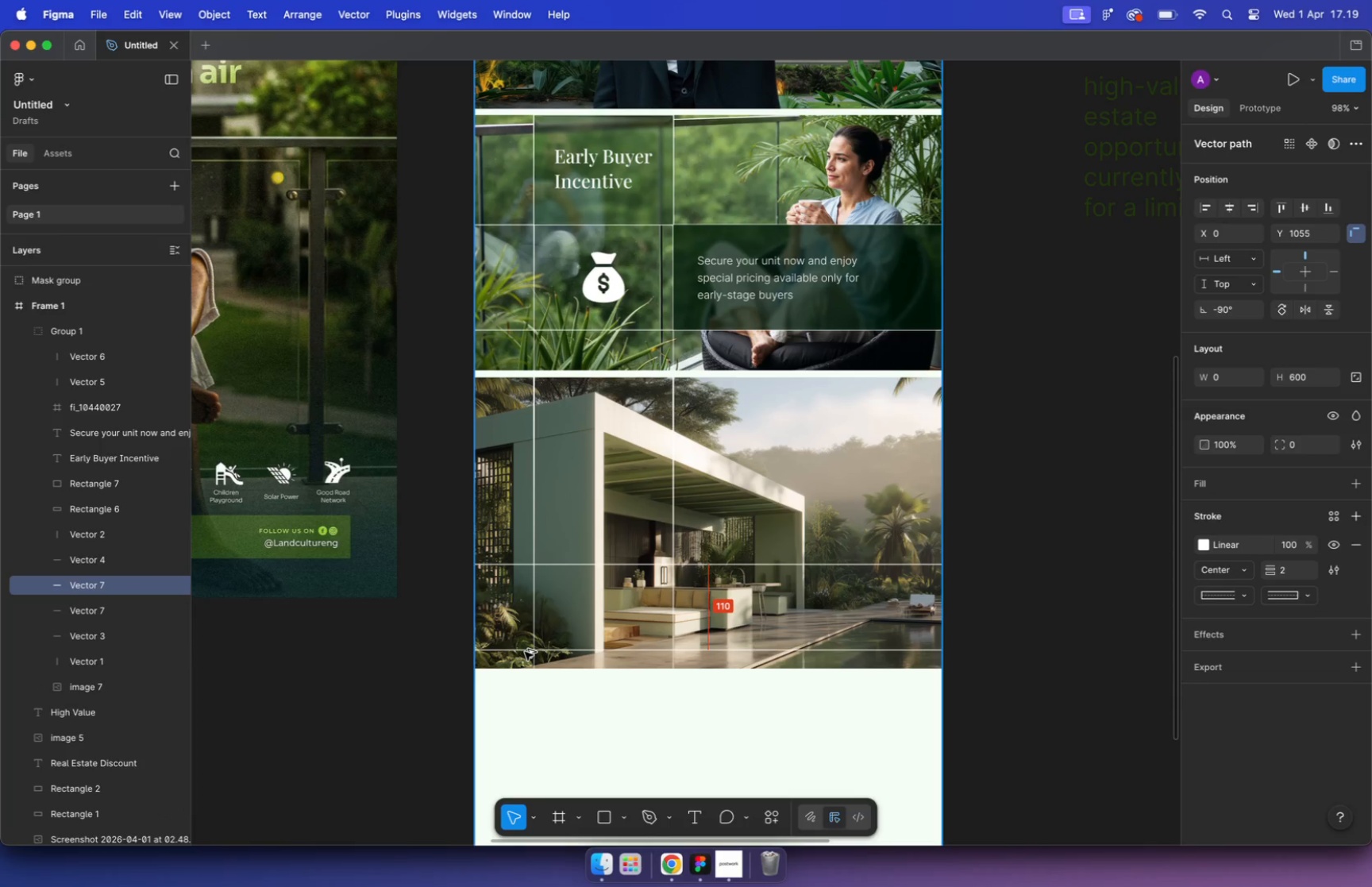 
hold_key(key=OptionLeft, duration=4.08)
 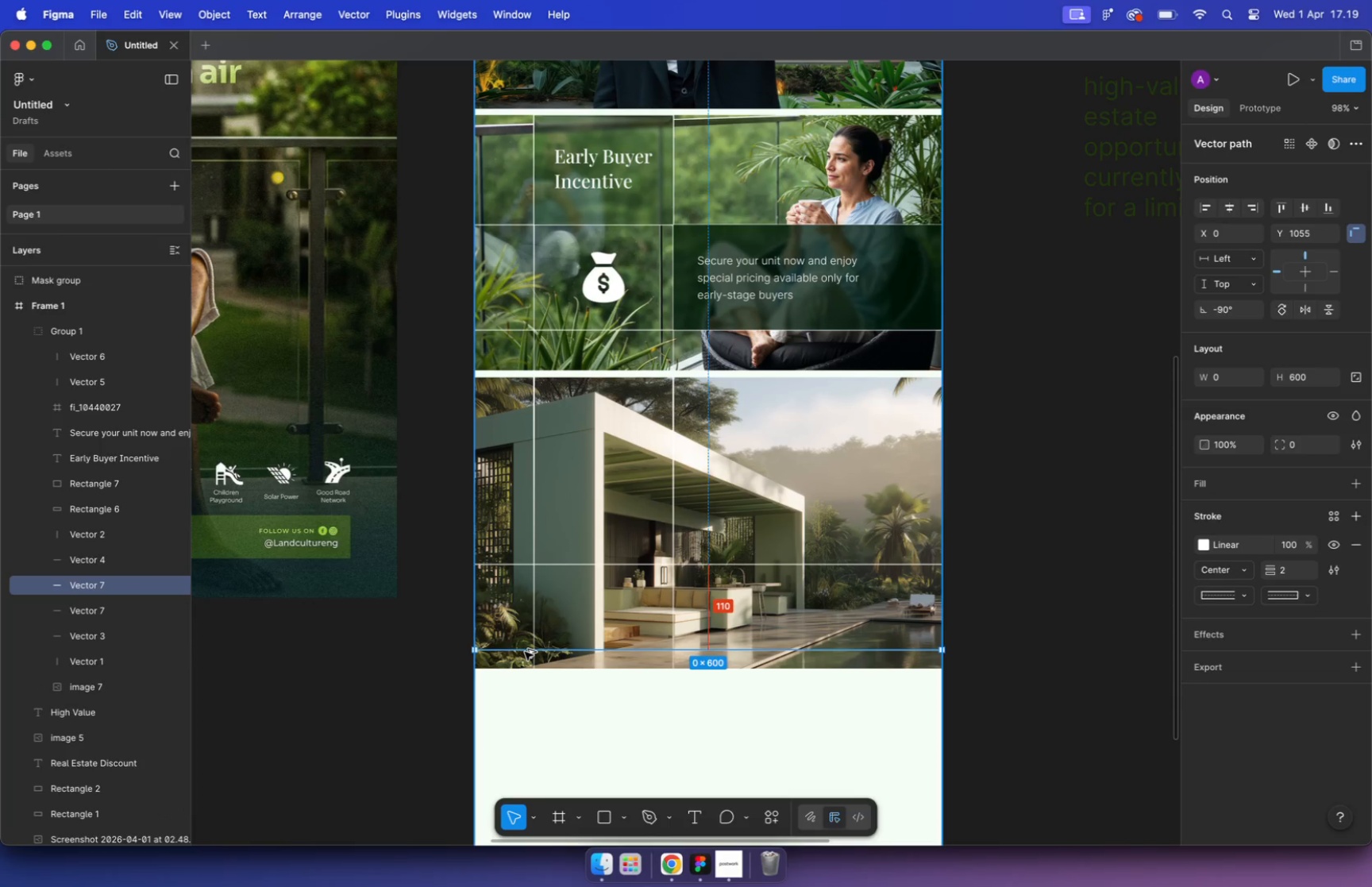 
left_click([1102, 481])
 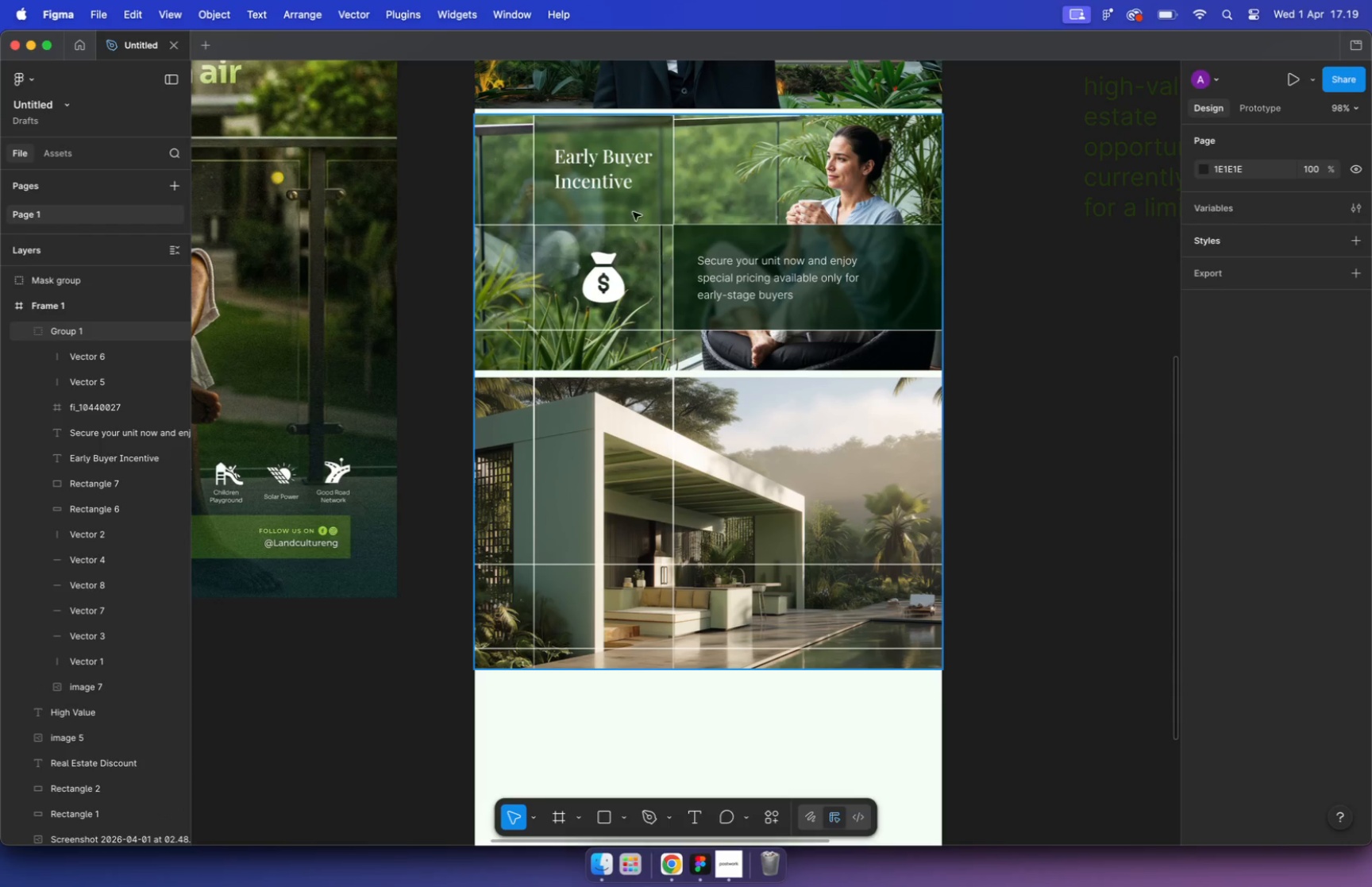 
left_click([636, 187])
 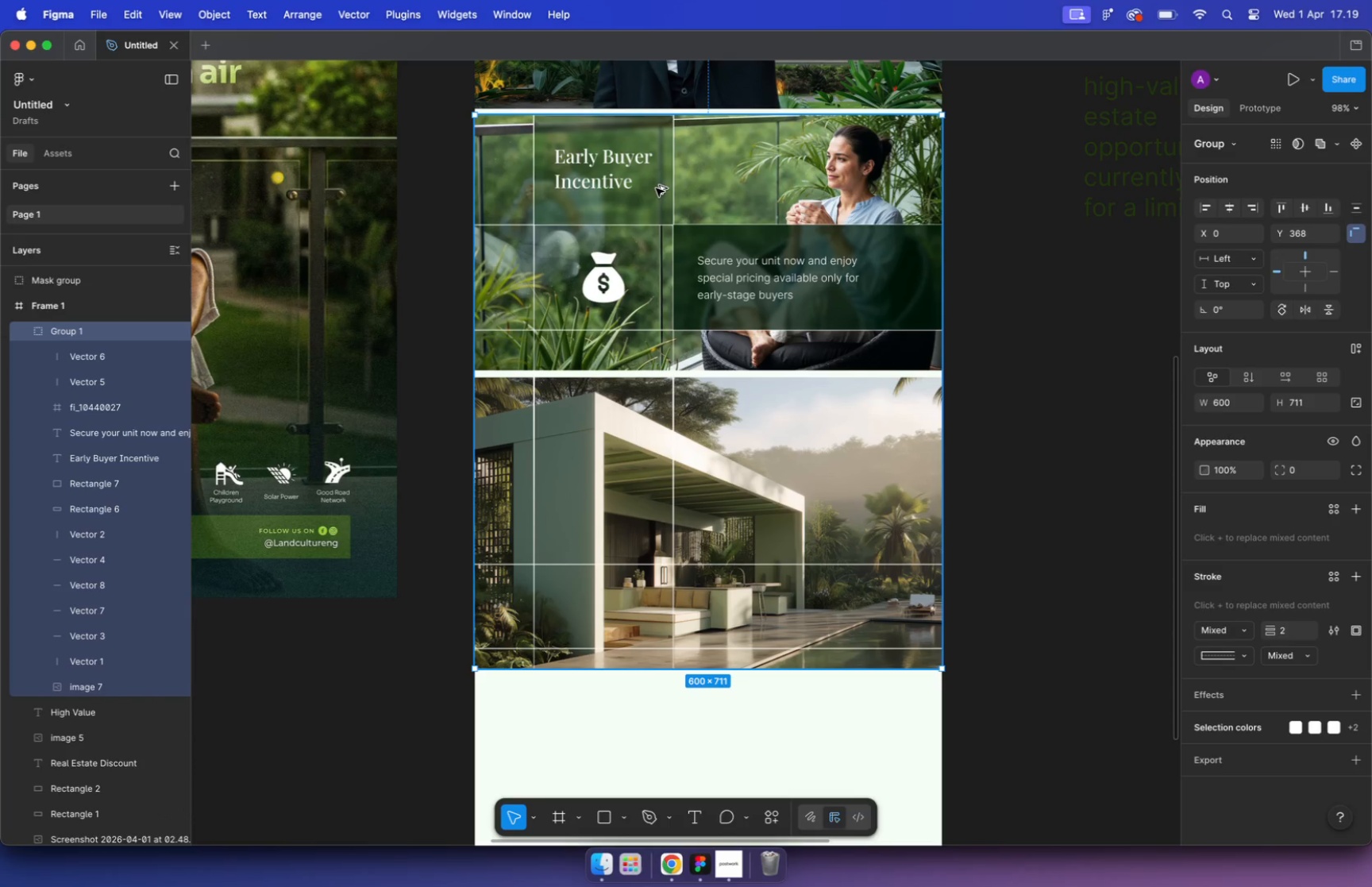 
hold_key(key=OptionLeft, duration=0.7)
left_click([656, 187])
 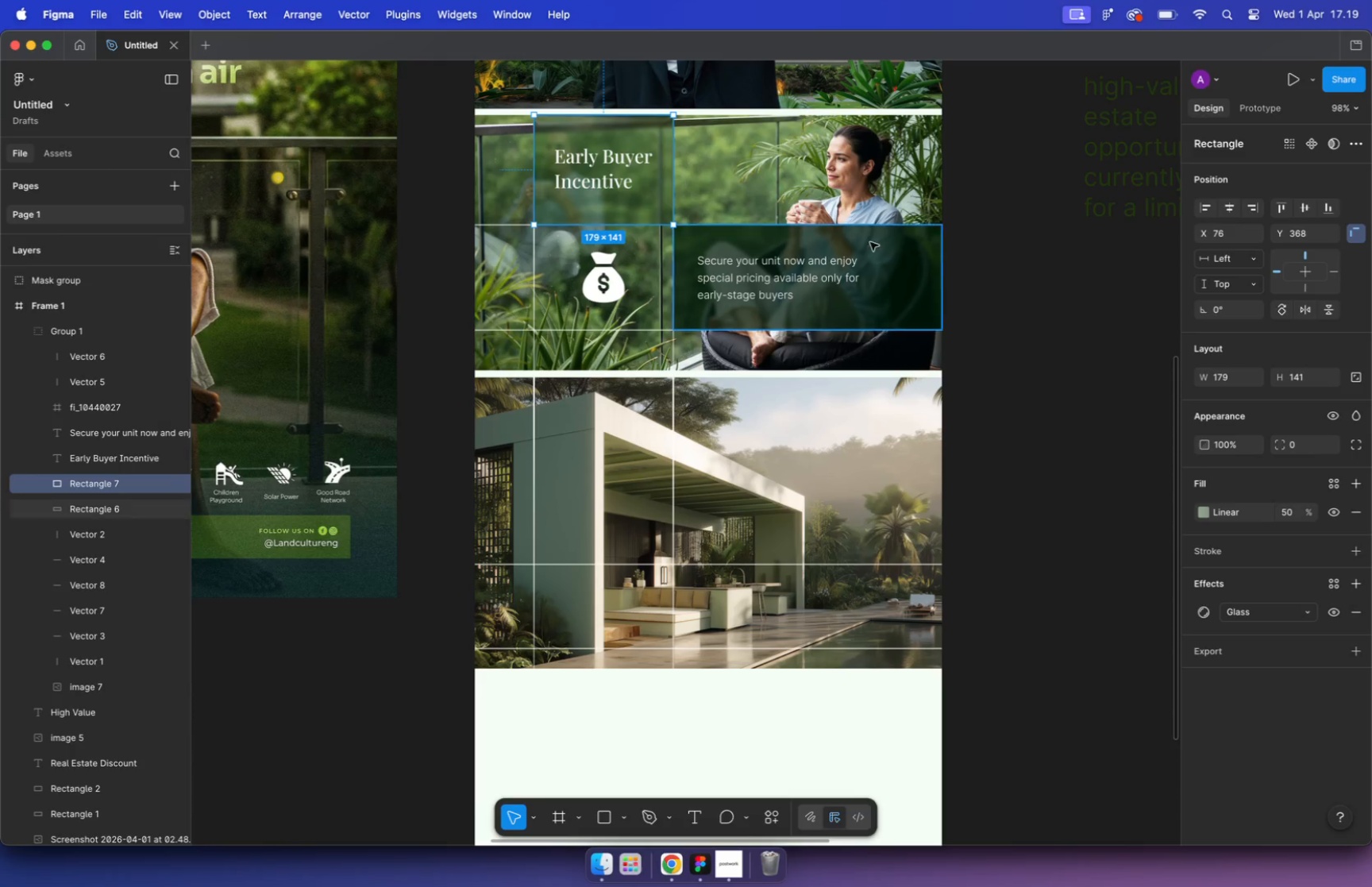 
double_click([835, 177])
 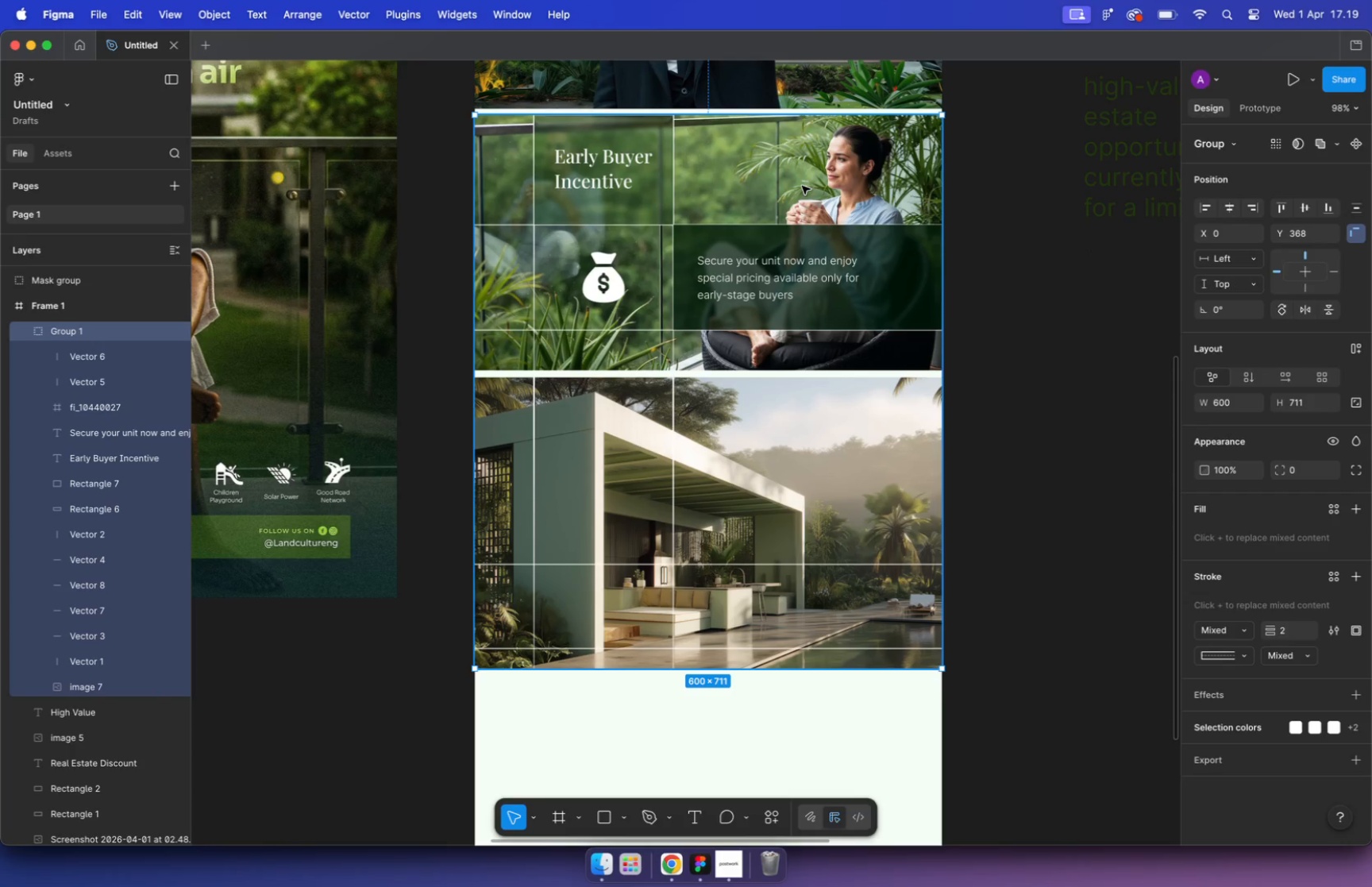 
right_click([802, 186])
 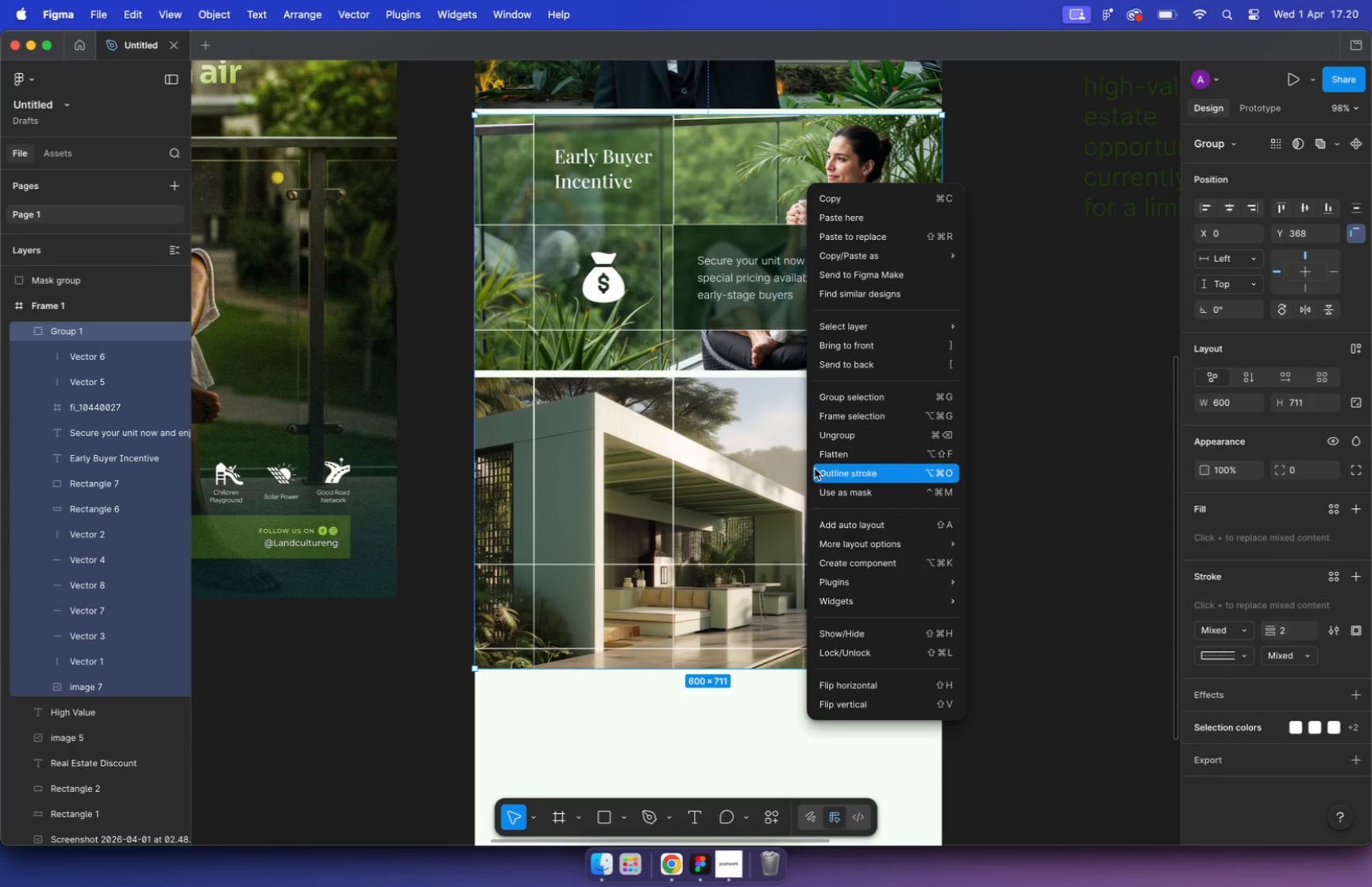 
left_click([832, 438])
 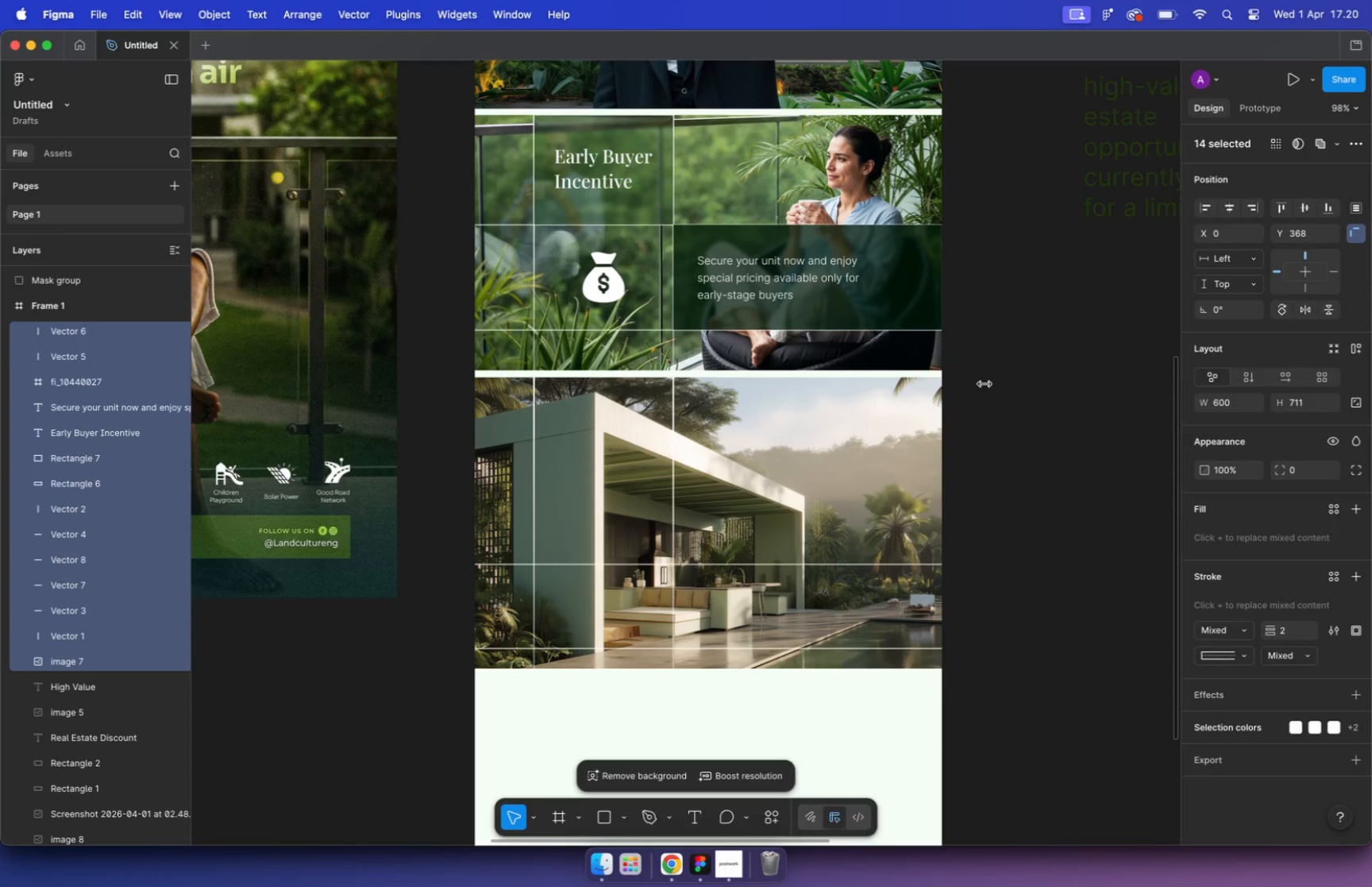 
left_click([1004, 380])
 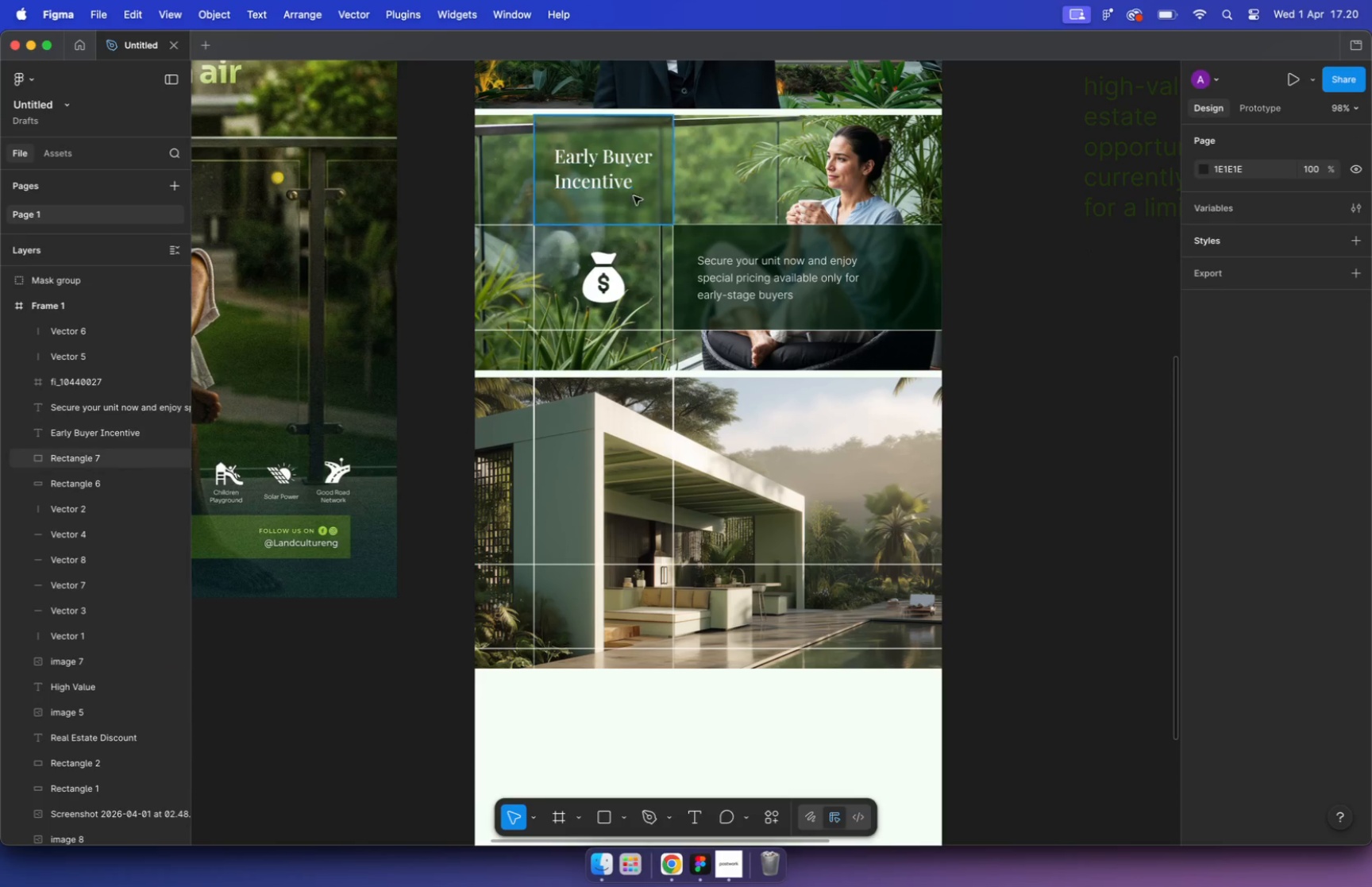 
left_click([656, 205])
 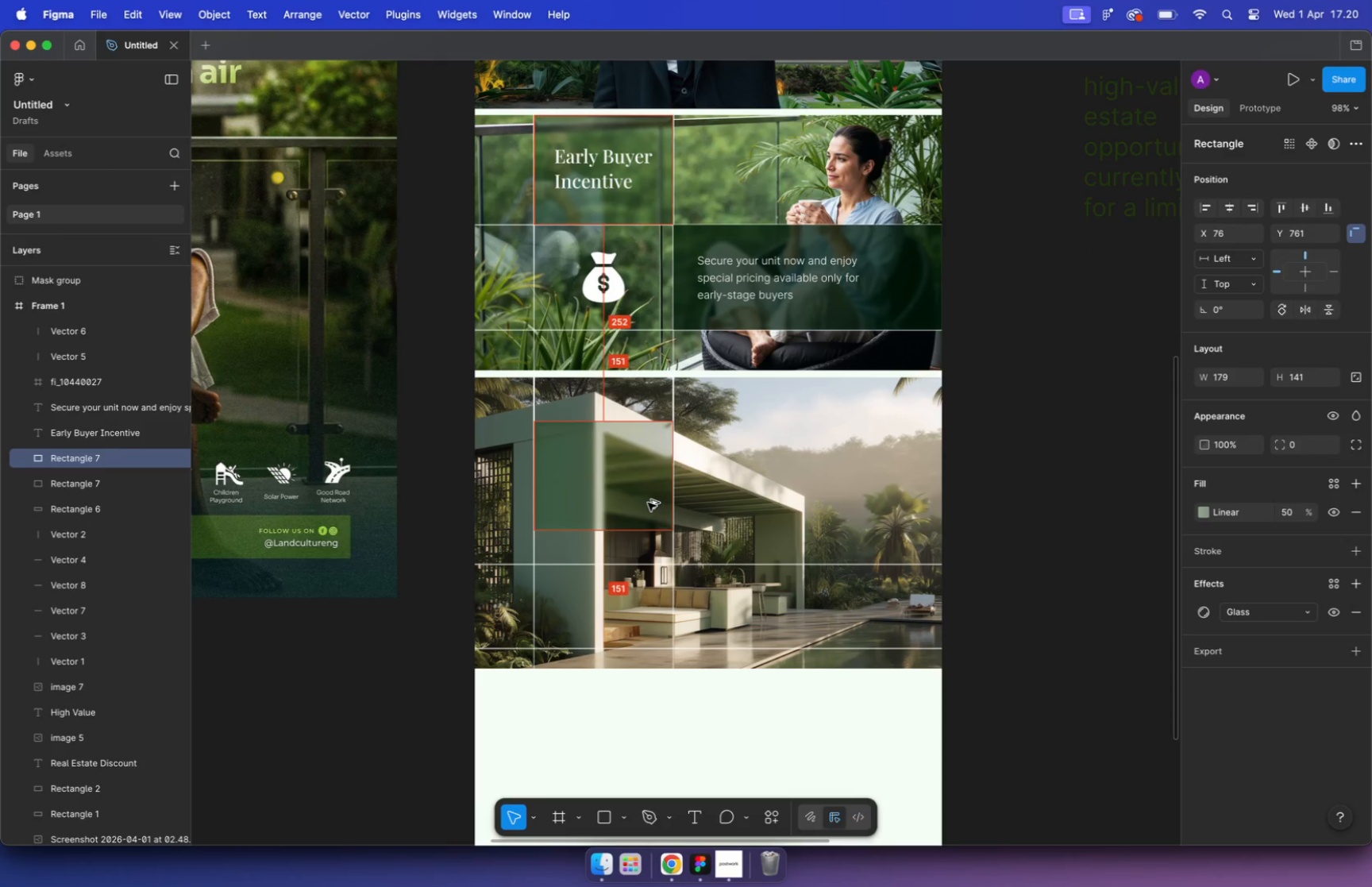 
left_click_drag(start_coordinate=[655, 201], to_coordinate=[649, 542])
 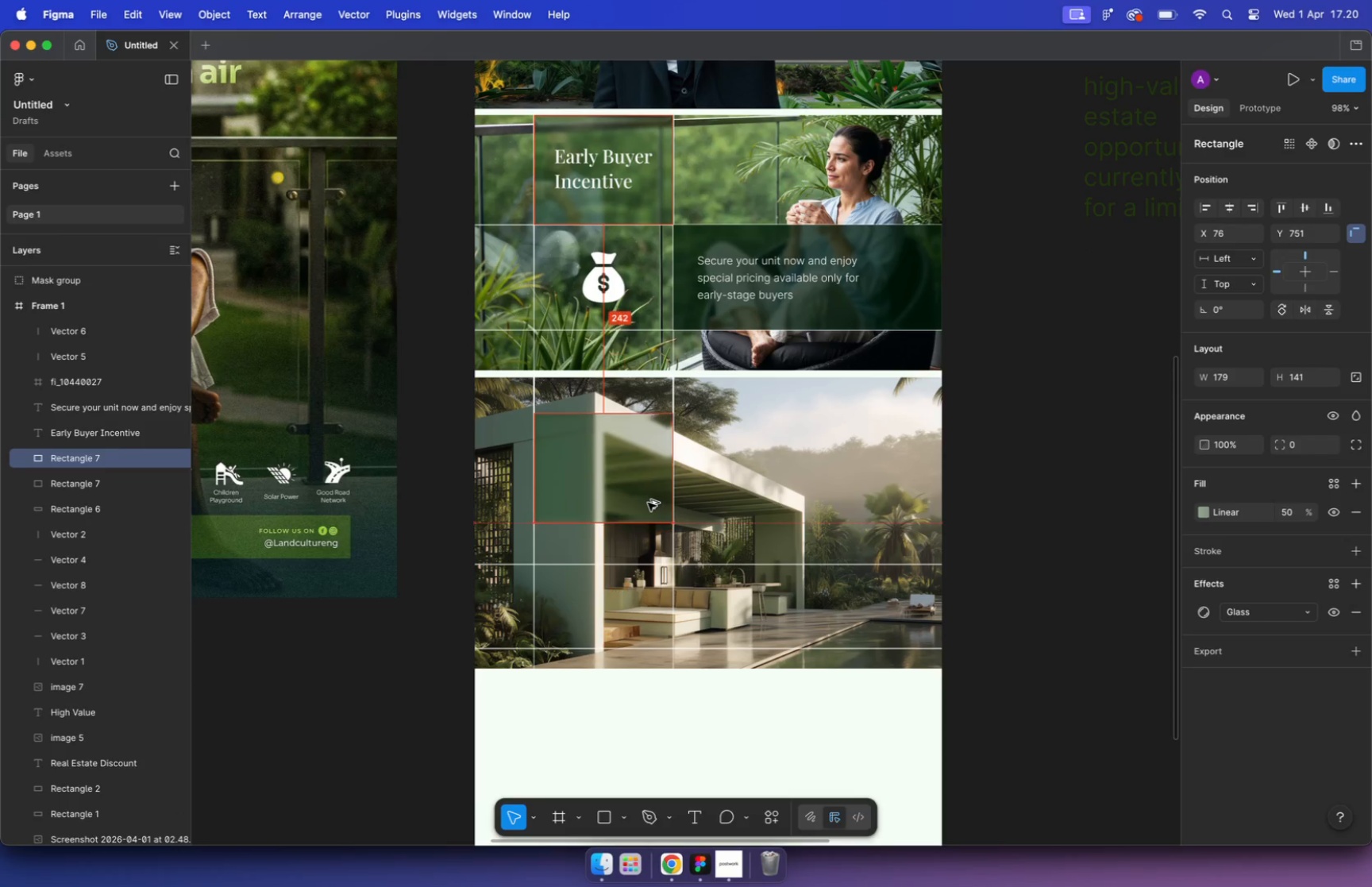 
hold_key(key=ShiftLeft, duration=2.88)
 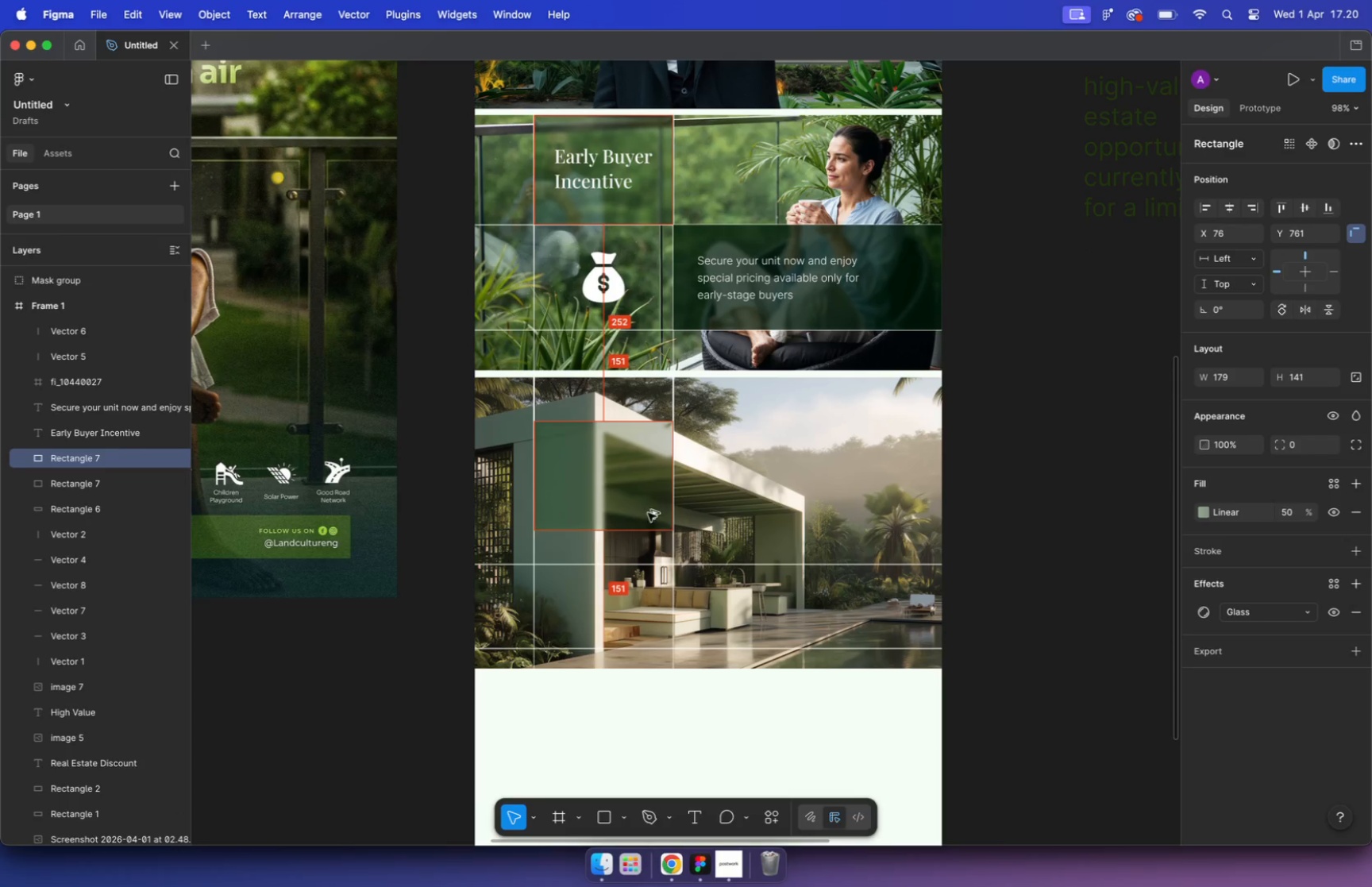 
hold_key(key=OptionLeft, duration=2.62)
 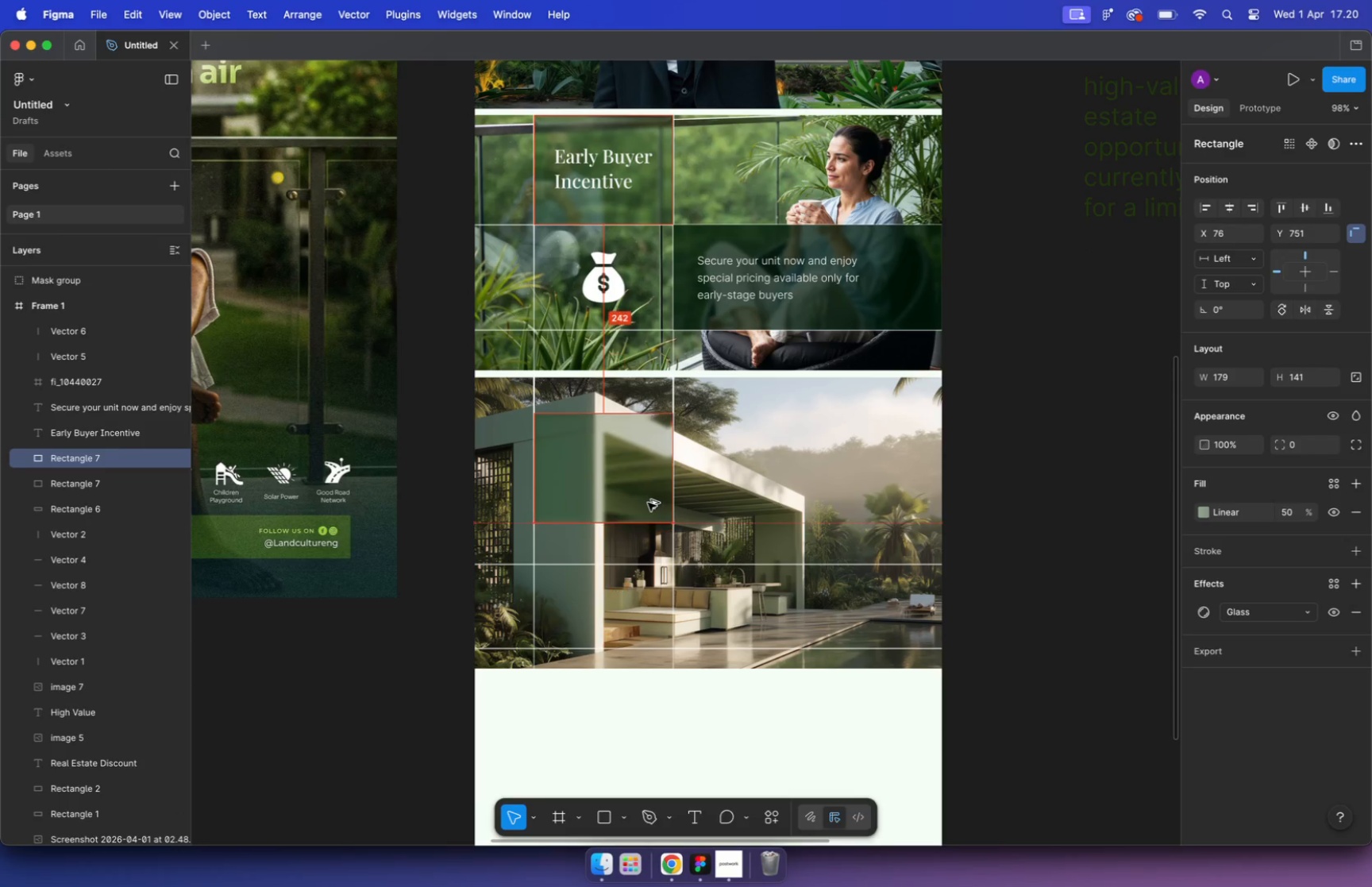 
left_click_drag(start_coordinate=[625, 479], to_coordinate=[626, 561])
 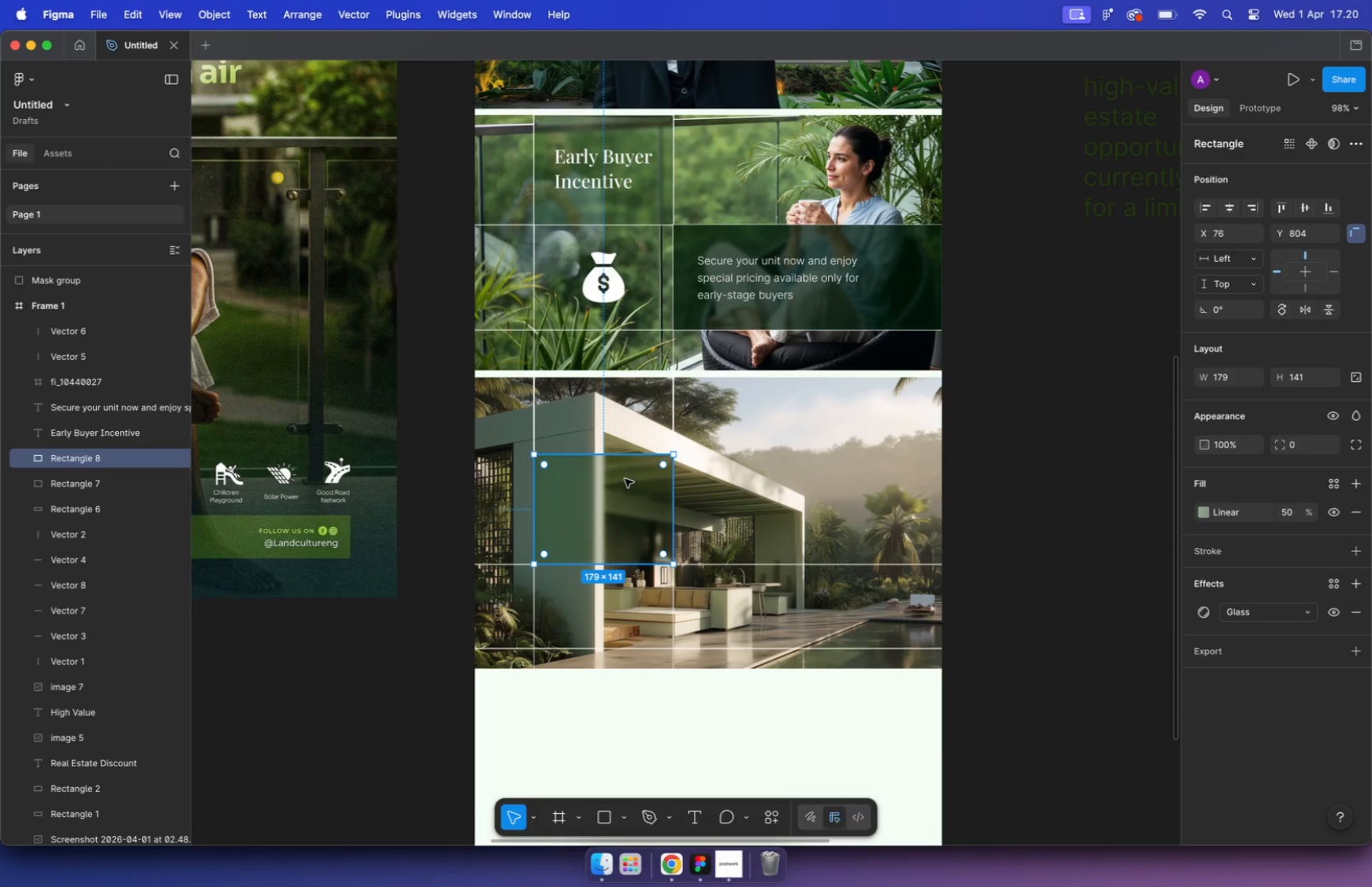 
hold_key(key=ShiftLeft, duration=1.88)
 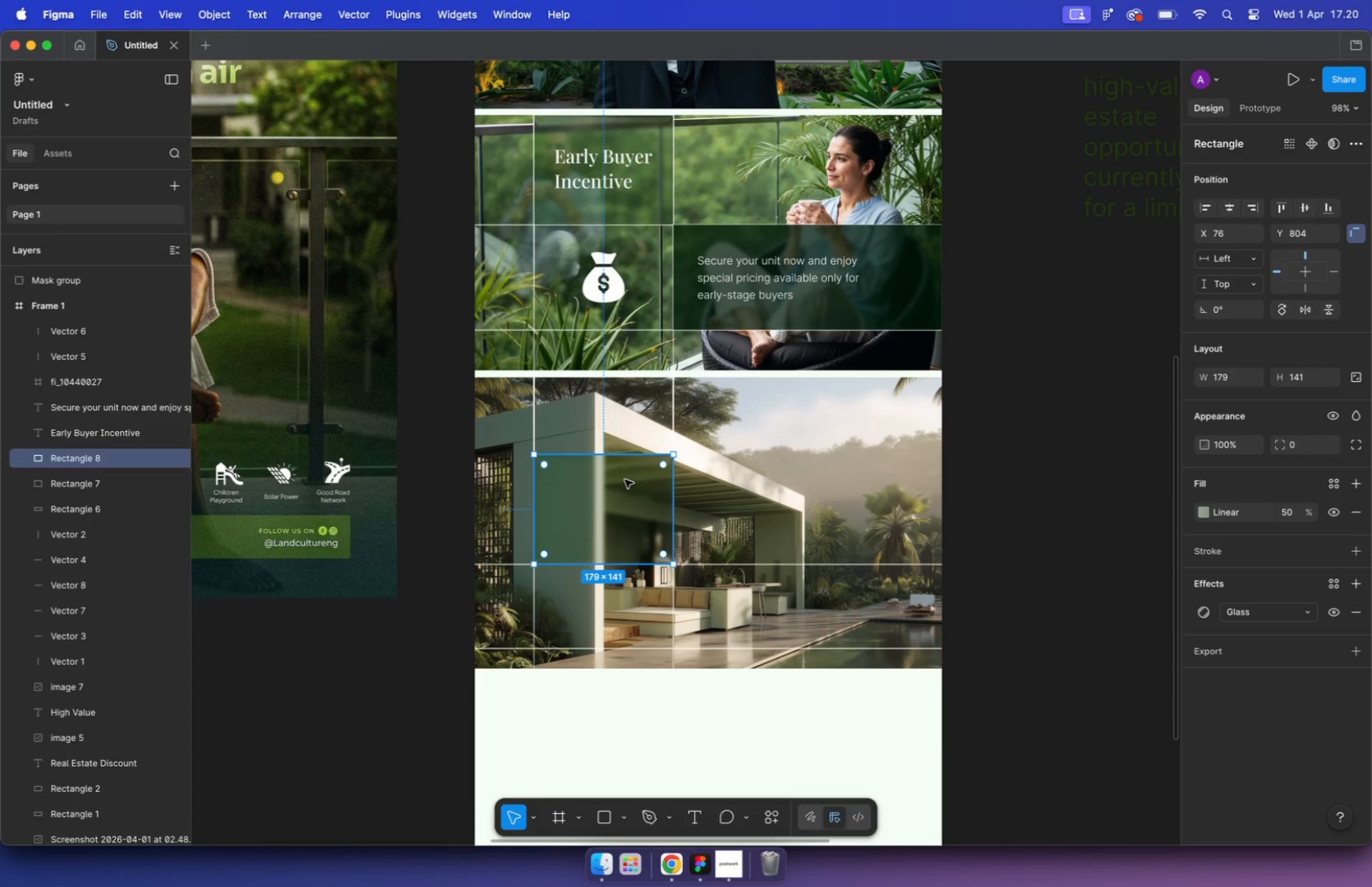 
left_click_drag(start_coordinate=[616, 541], to_coordinate=[616, 562])
 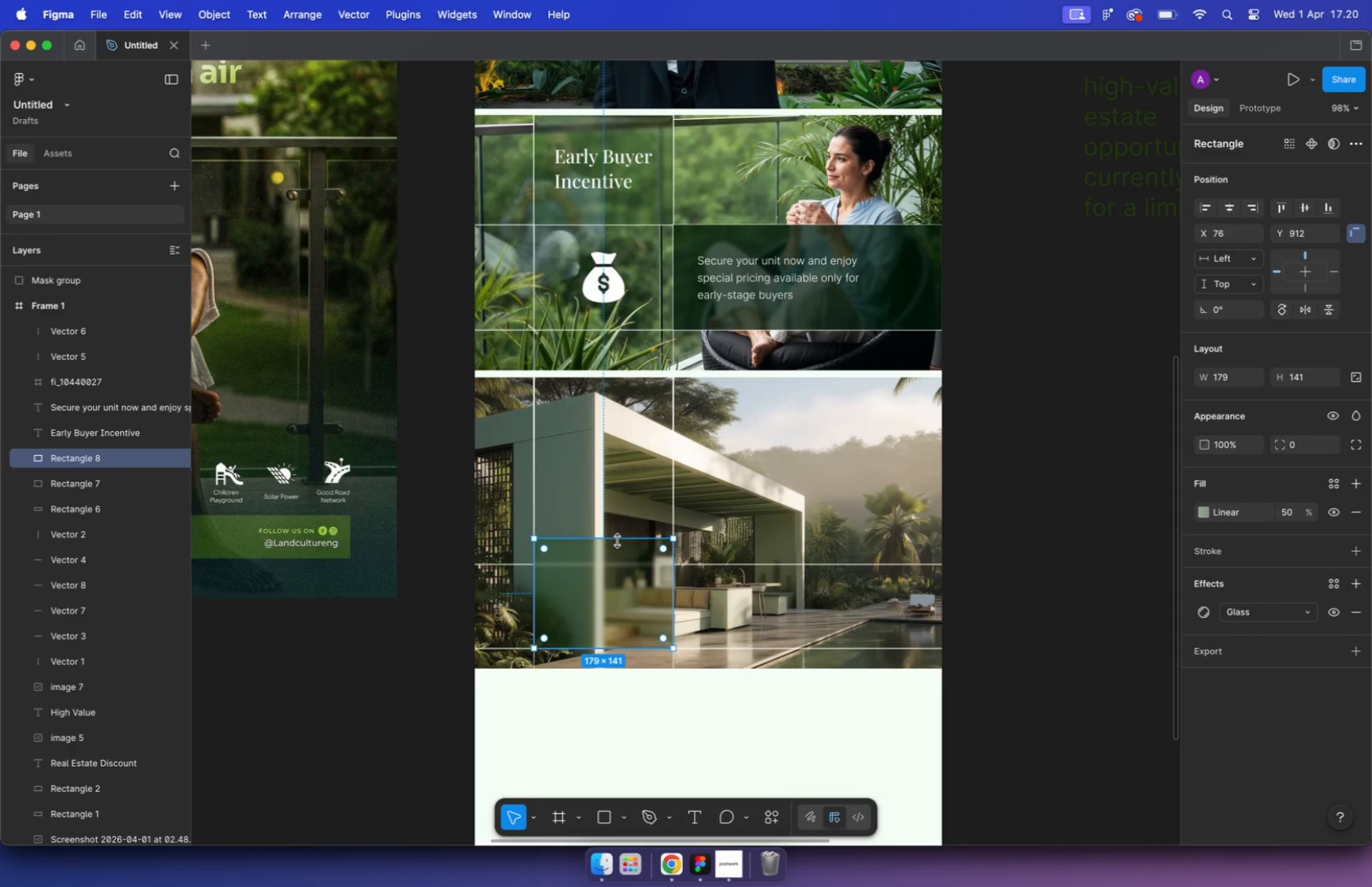 
left_click([886, 287])
 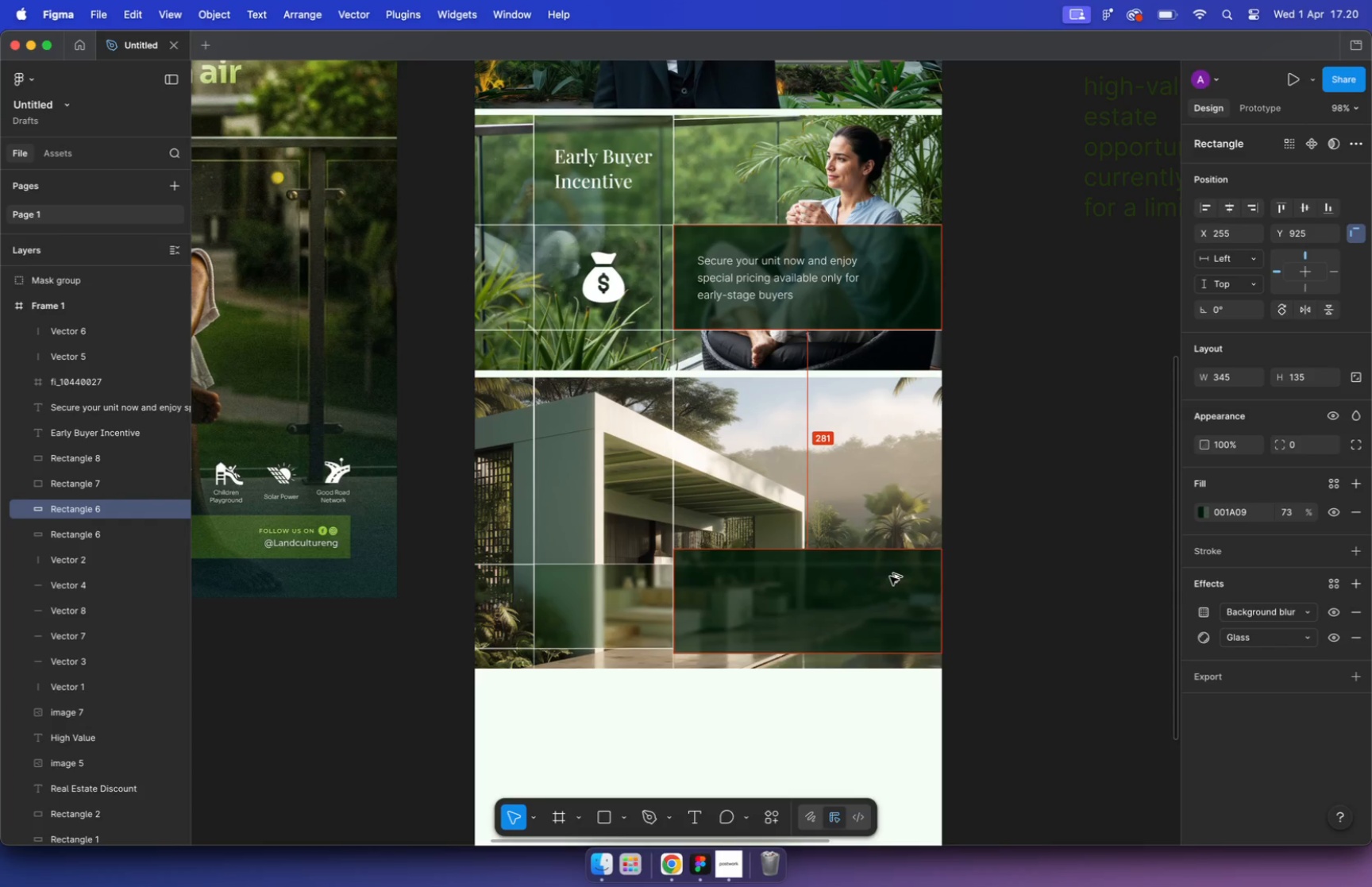 
left_click_drag(start_coordinate=[896, 253], to_coordinate=[889, 593])
 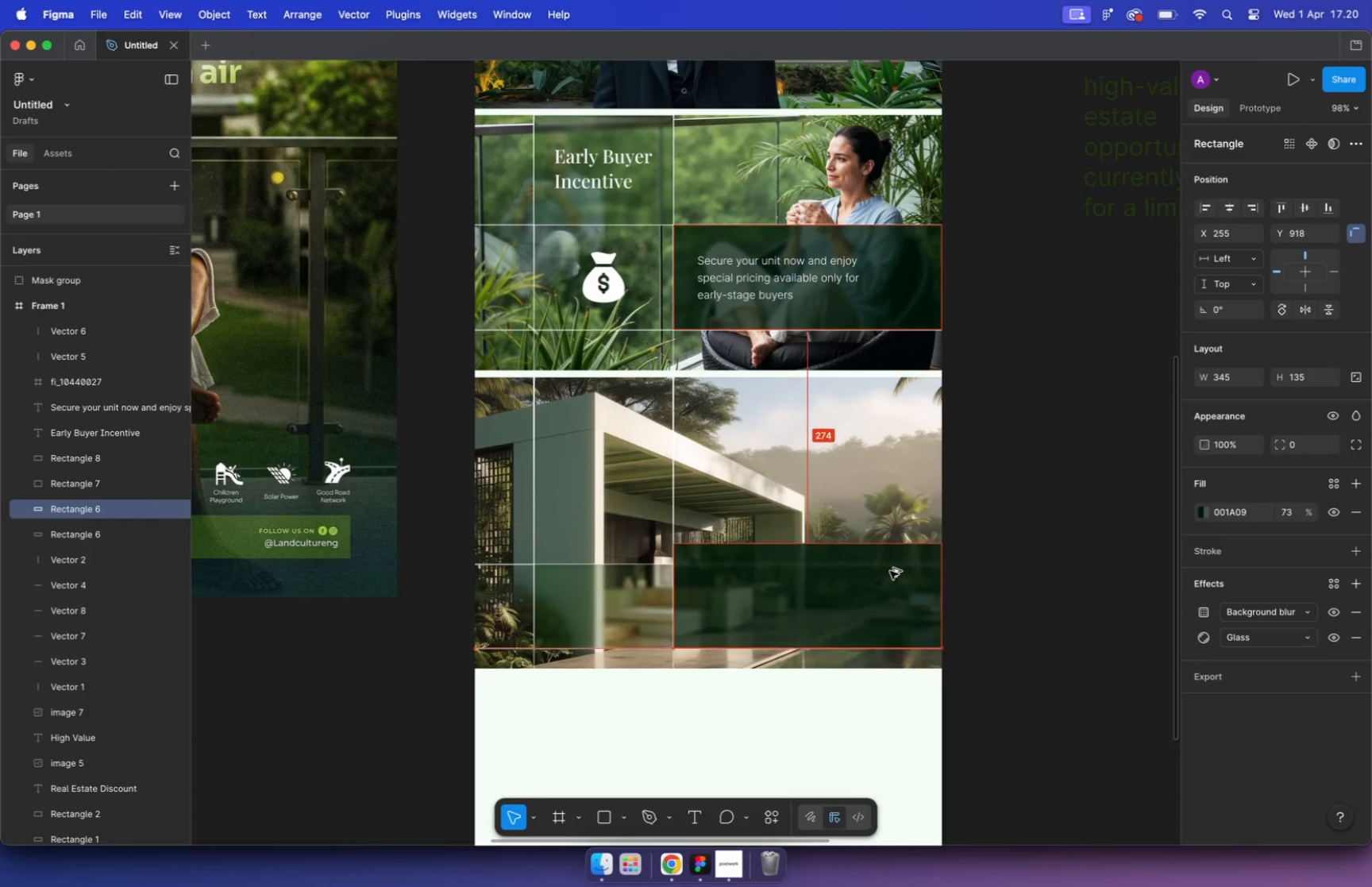 
hold_key(key=ShiftLeft, duration=2.45)
 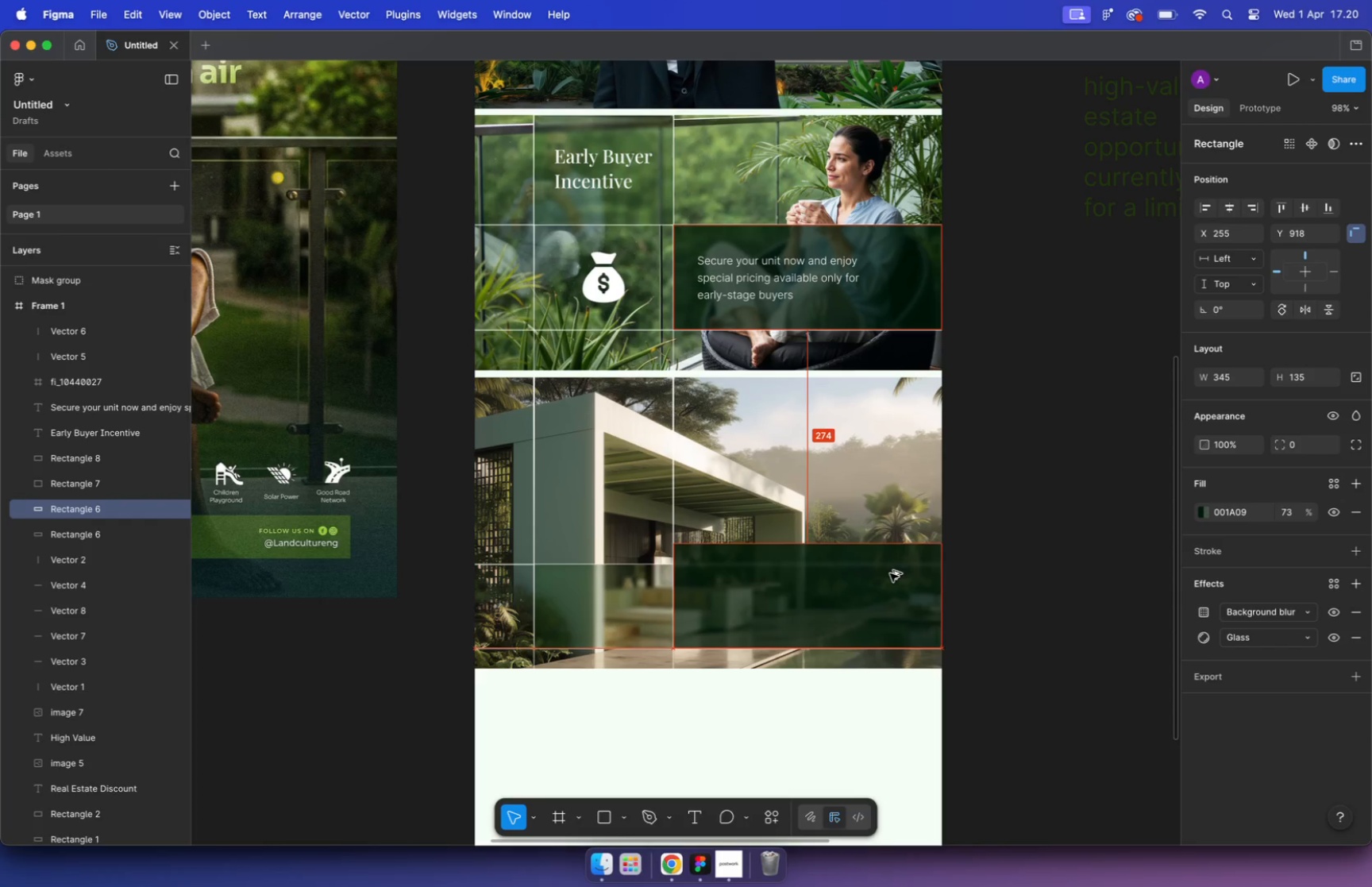 
hold_key(key=OptionLeft, duration=2.15)
 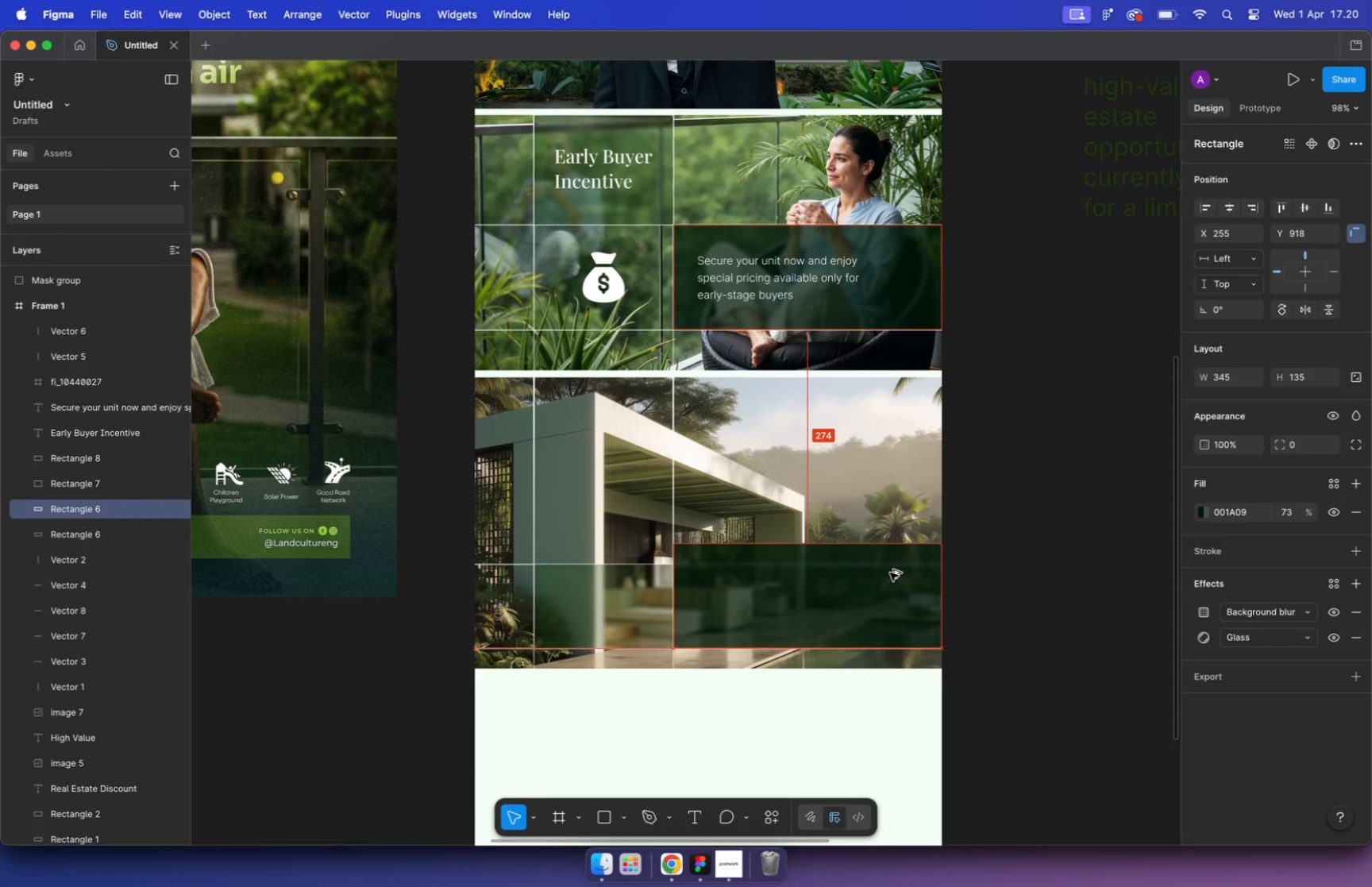 
left_click_drag(start_coordinate=[802, 673], to_coordinate=[804, 650])
 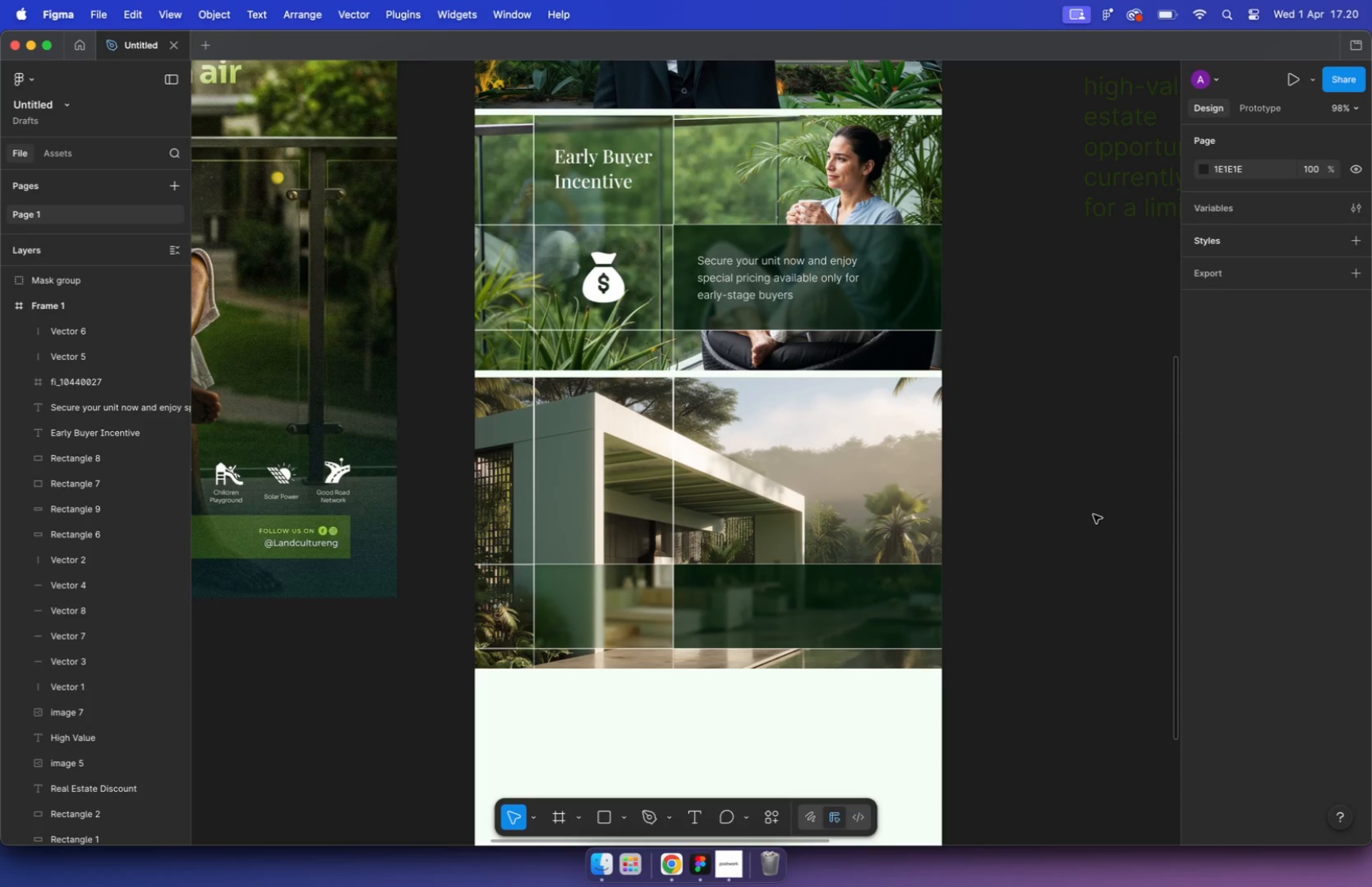 
wait(5.98)
 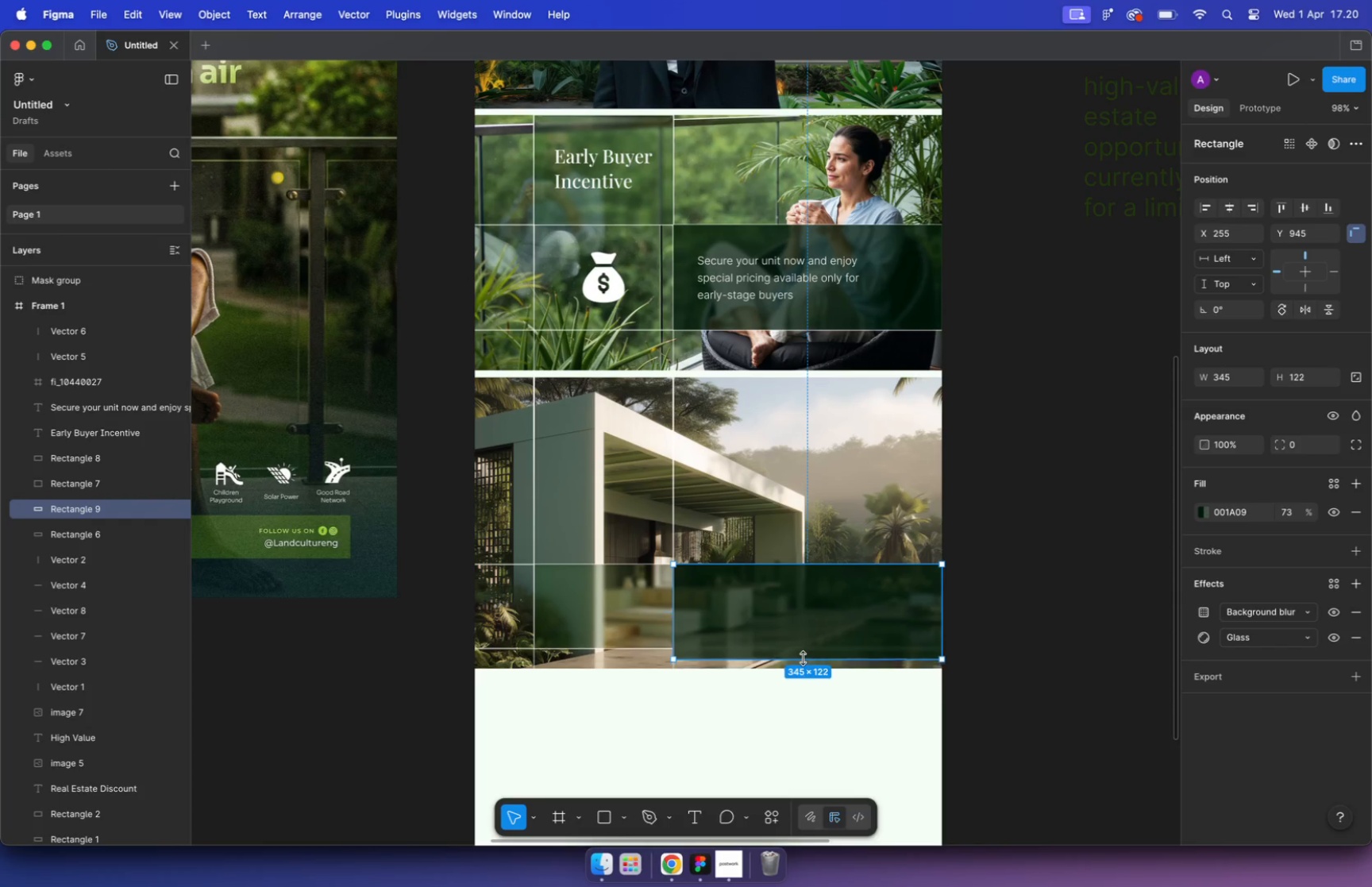 
left_click_drag(start_coordinate=[618, 596], to_coordinate=[575, 479])
 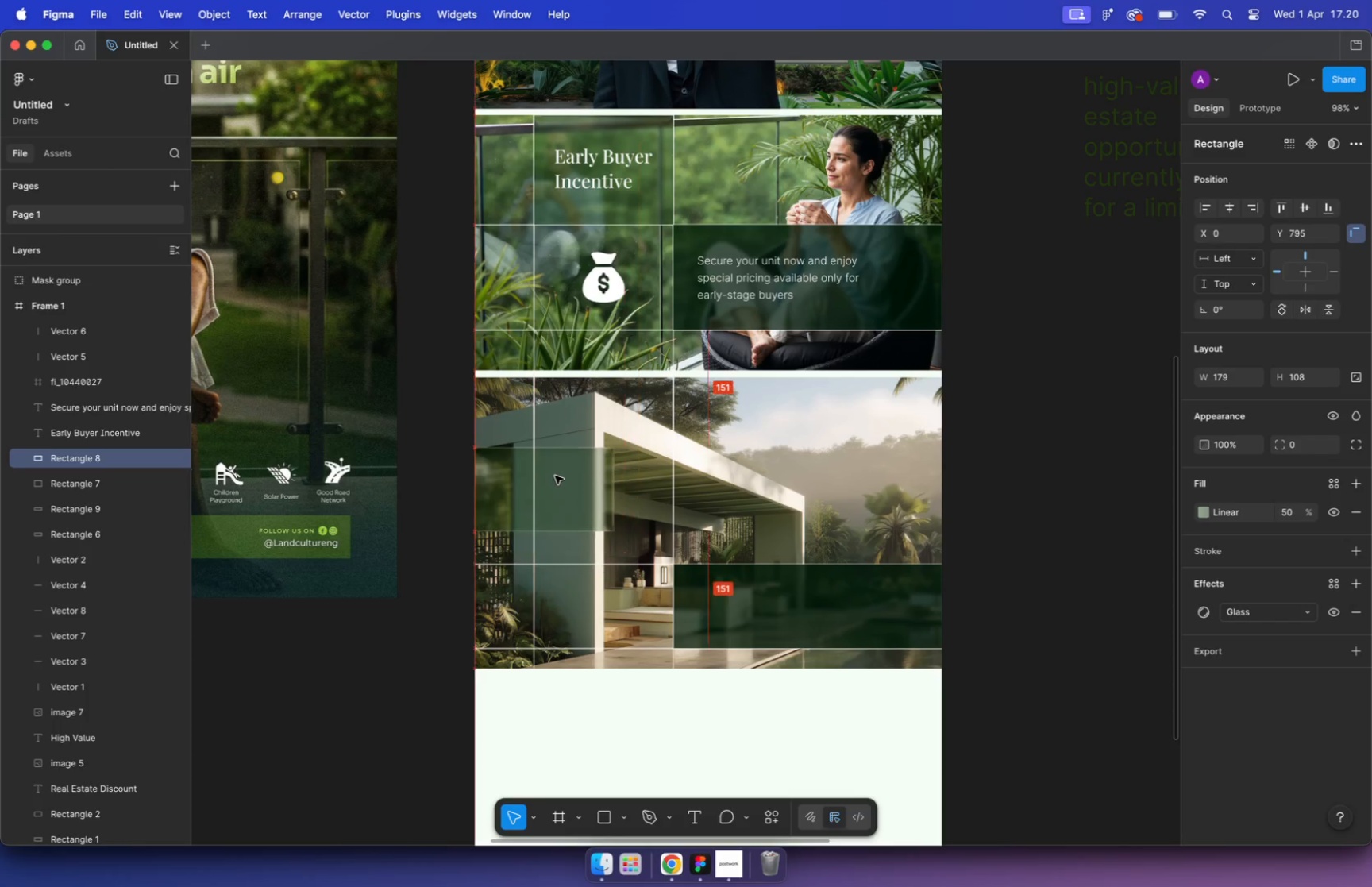 
hold_key(key=CommandLeft, duration=0.49)
 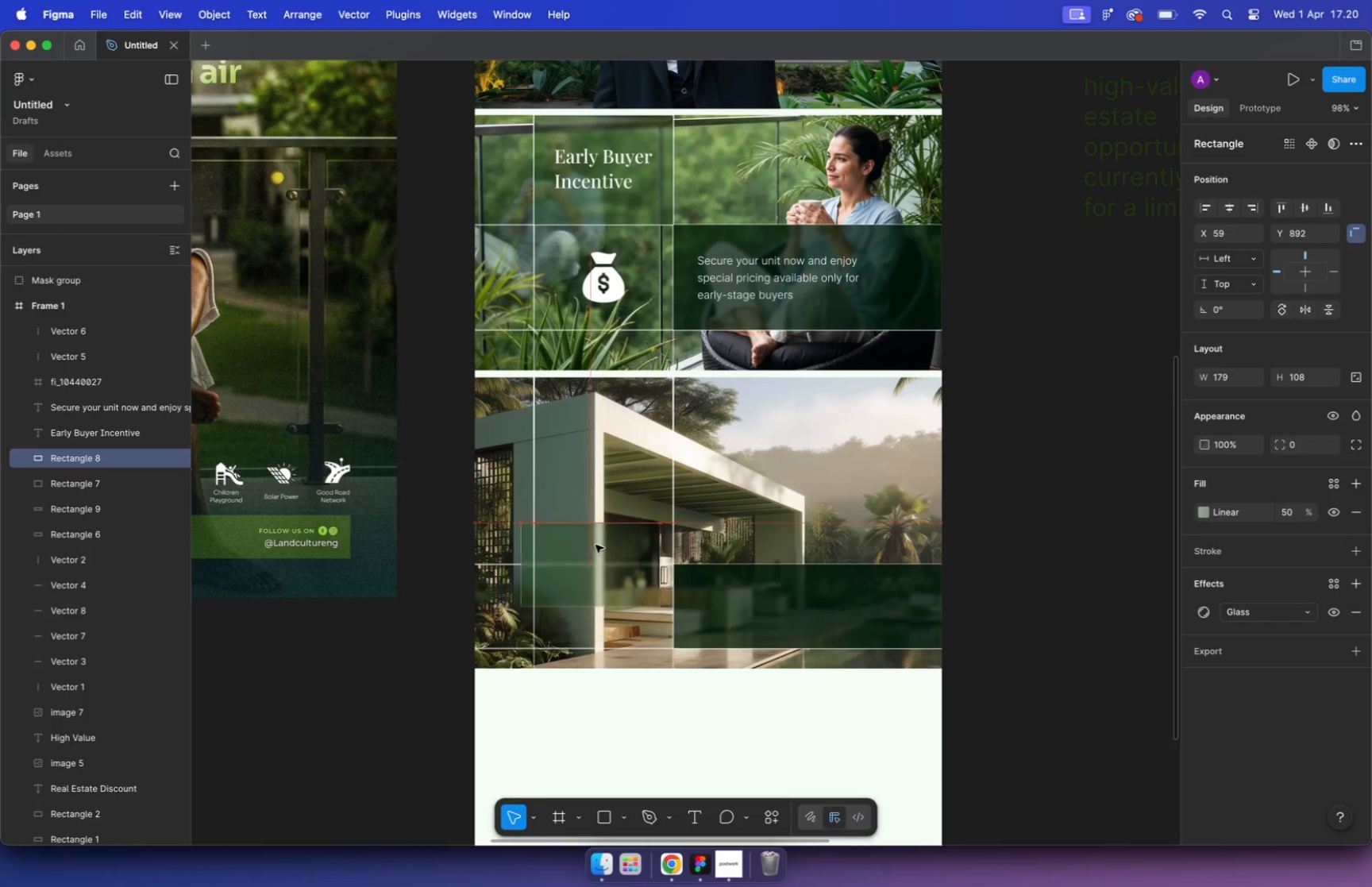 
key(Meta+Z)
 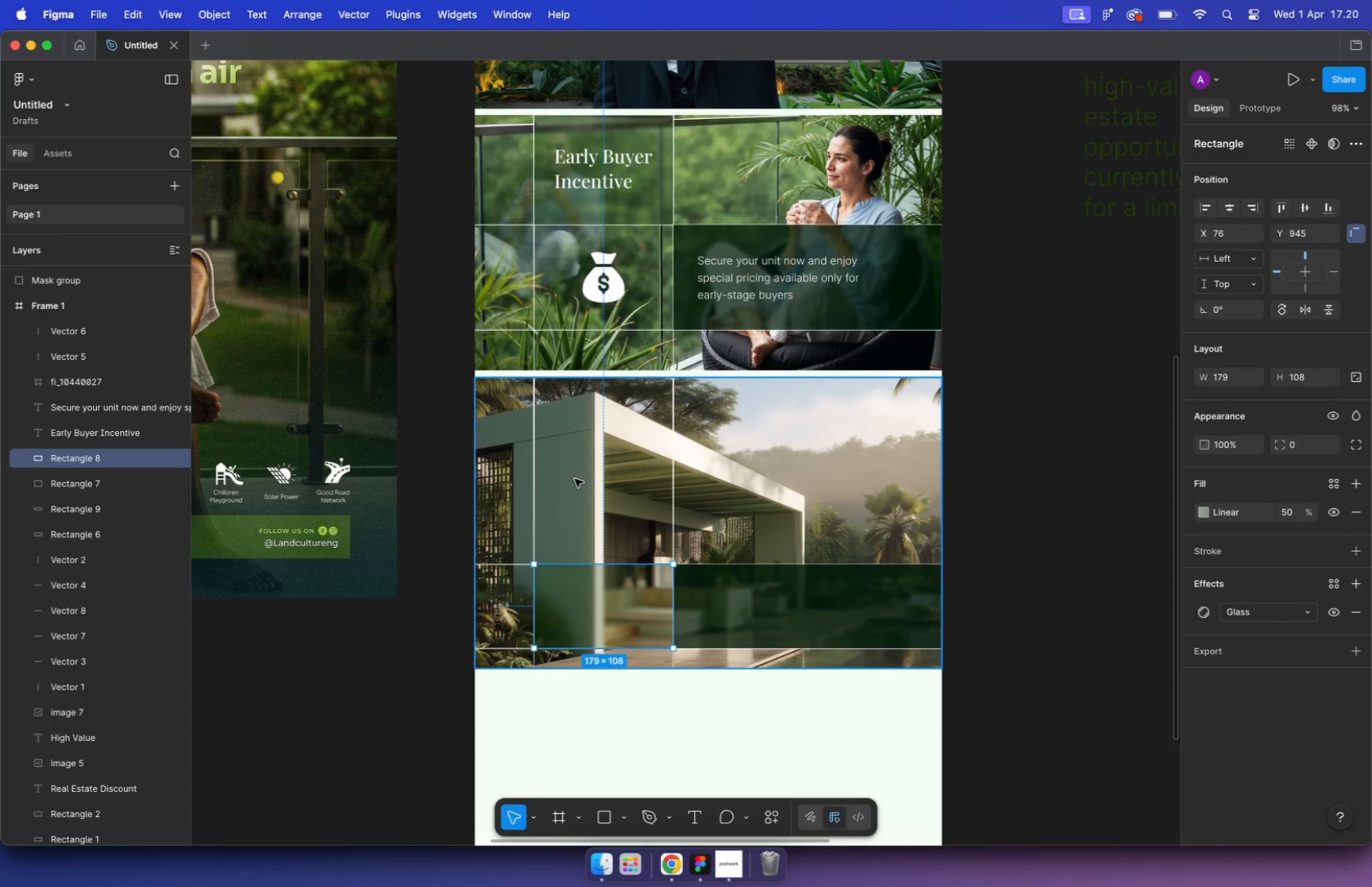 
left_click([534, 477])
 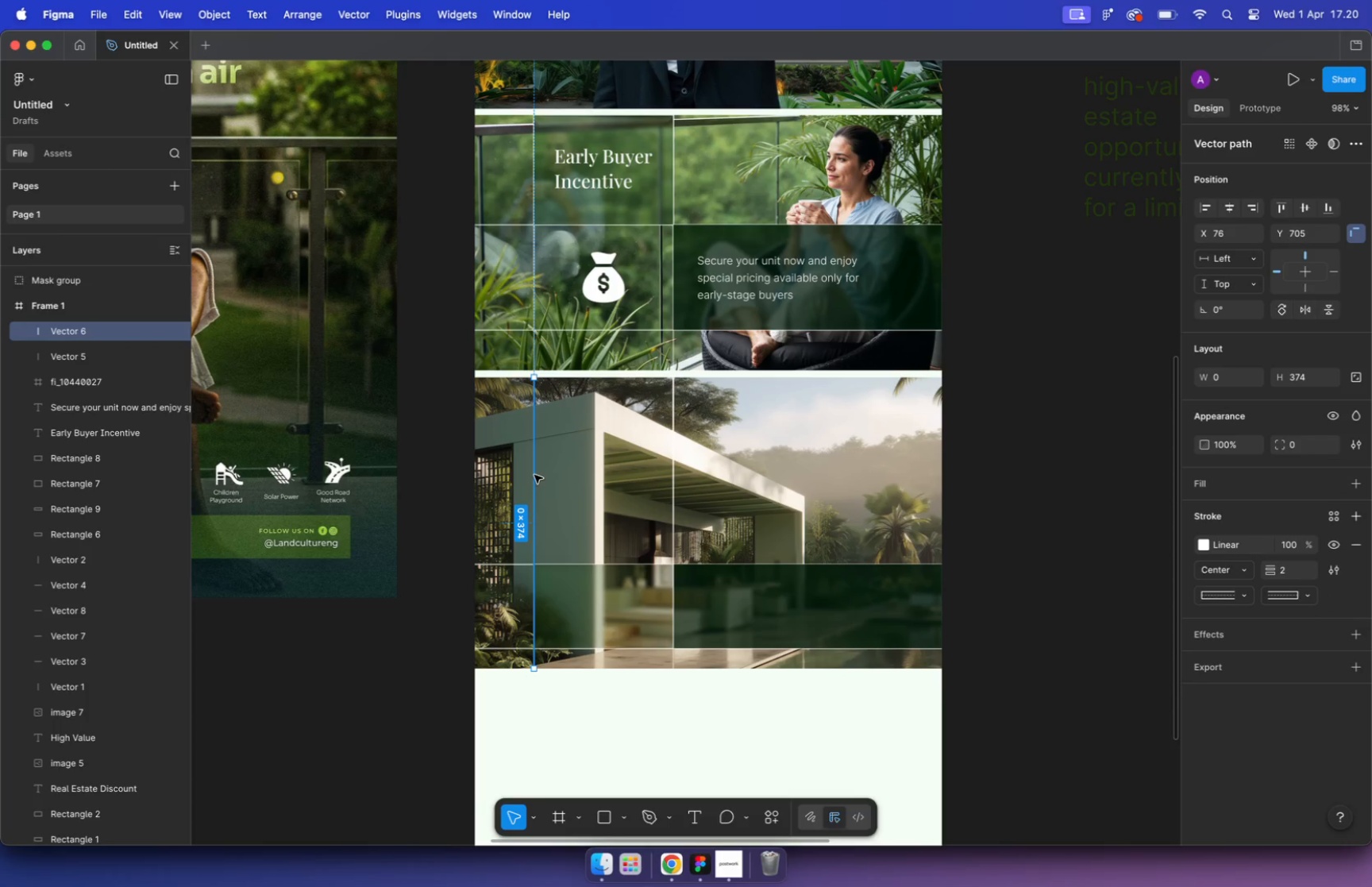 
left_click_drag(start_coordinate=[534, 475], to_coordinate=[578, 480])
 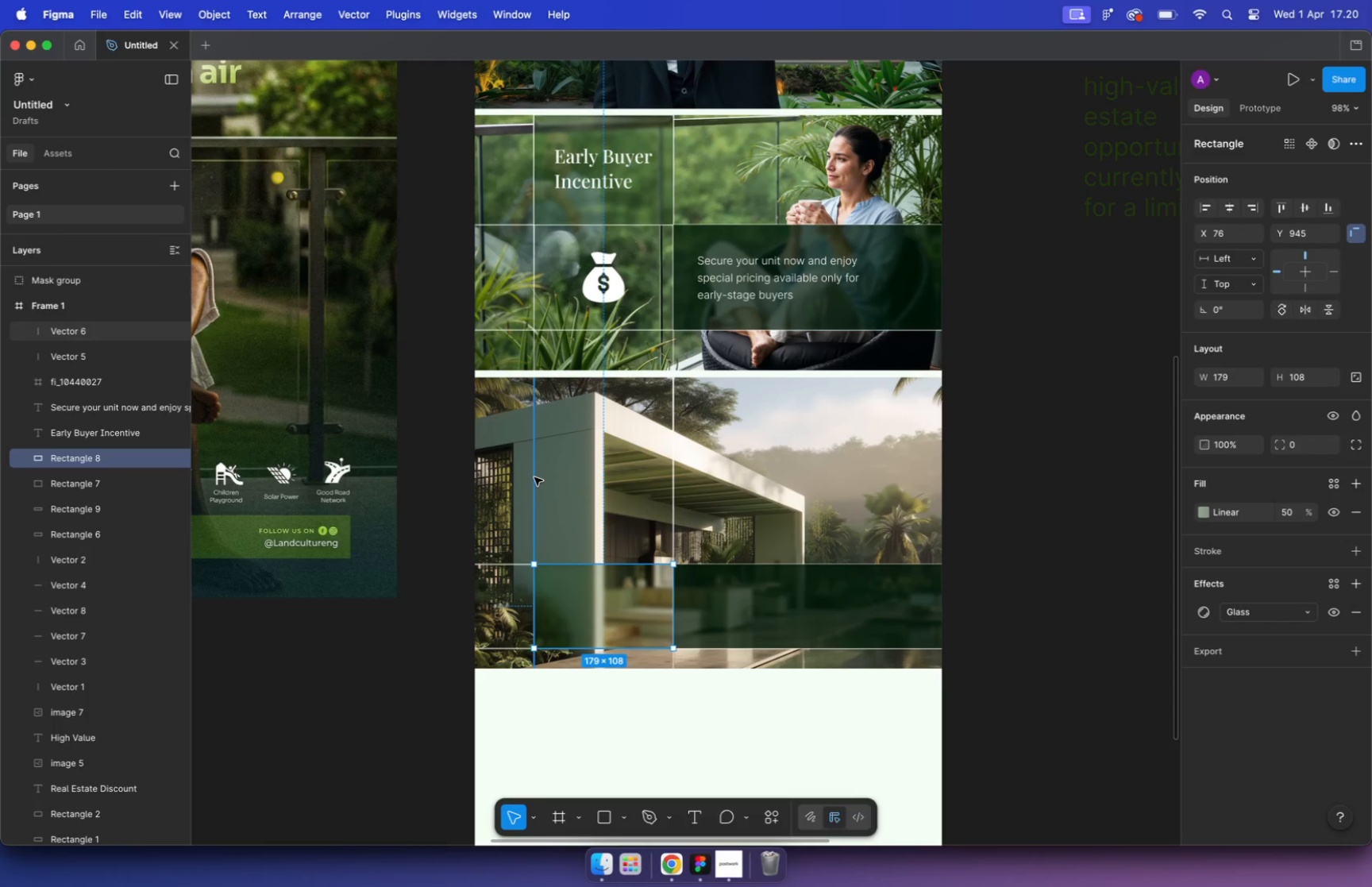 
hold_key(key=ShiftLeft, duration=1.15)
 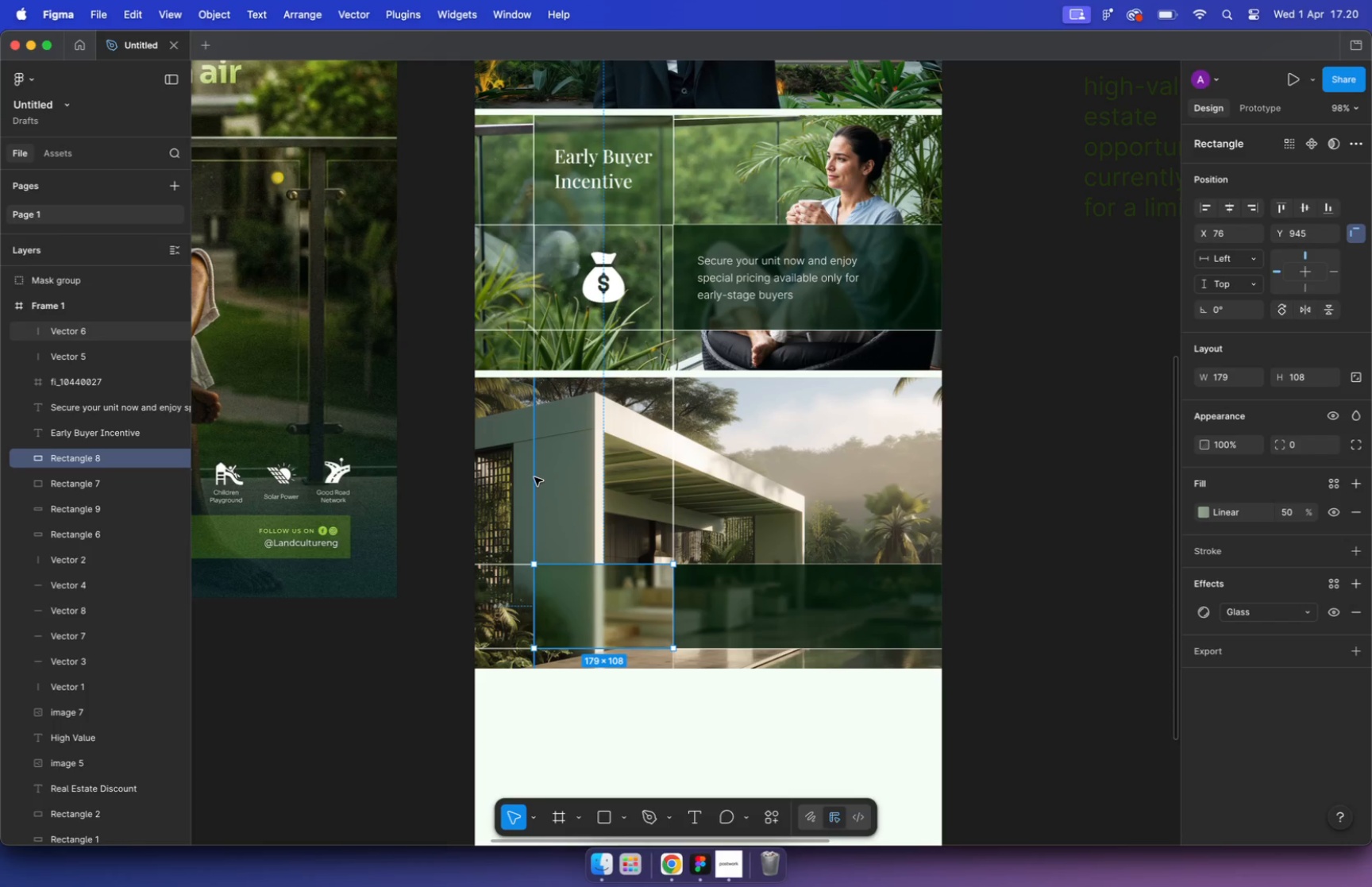 
left_click([569, 588])
 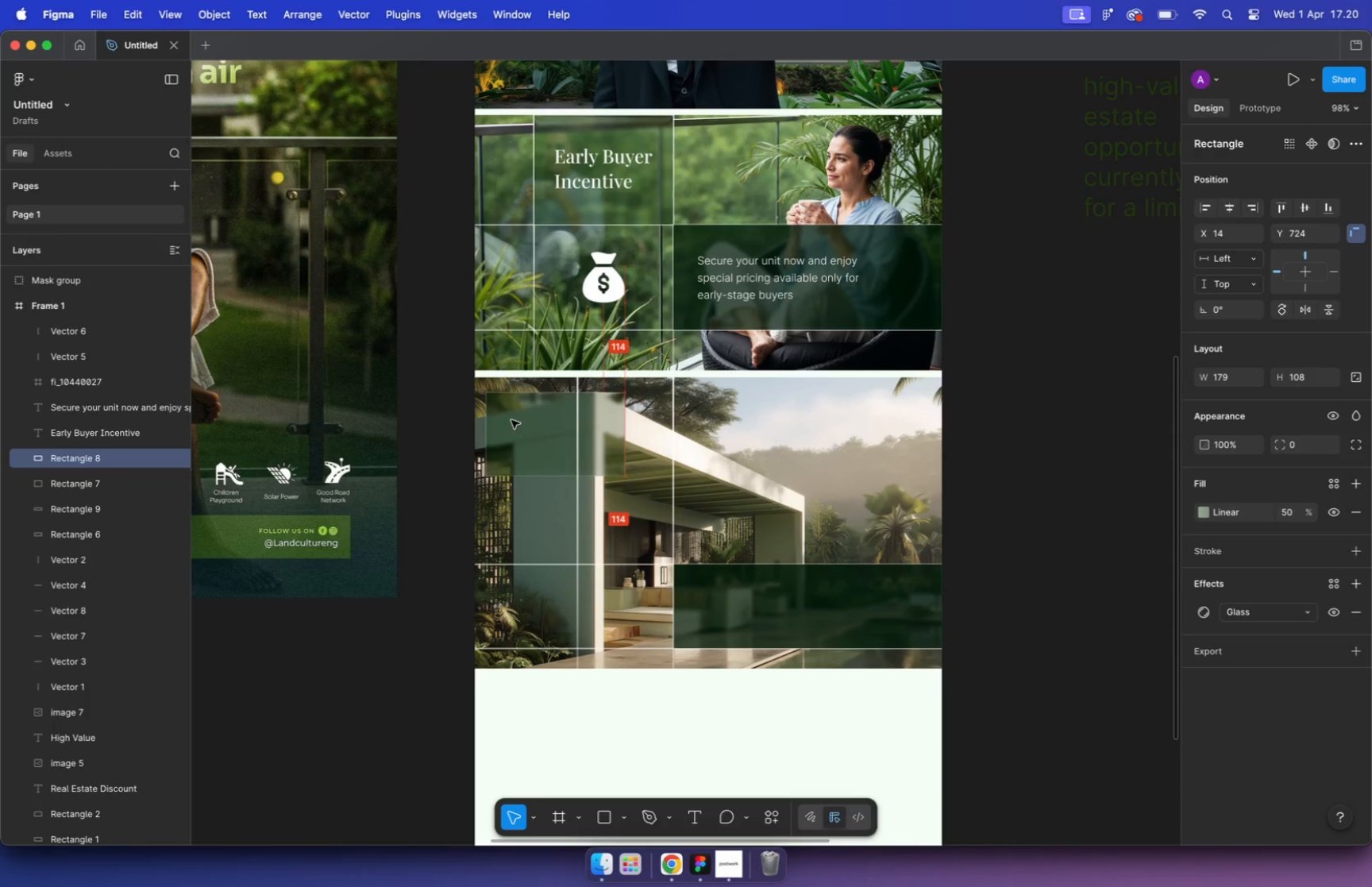 
left_click_drag(start_coordinate=[560, 596], to_coordinate=[499, 410])
 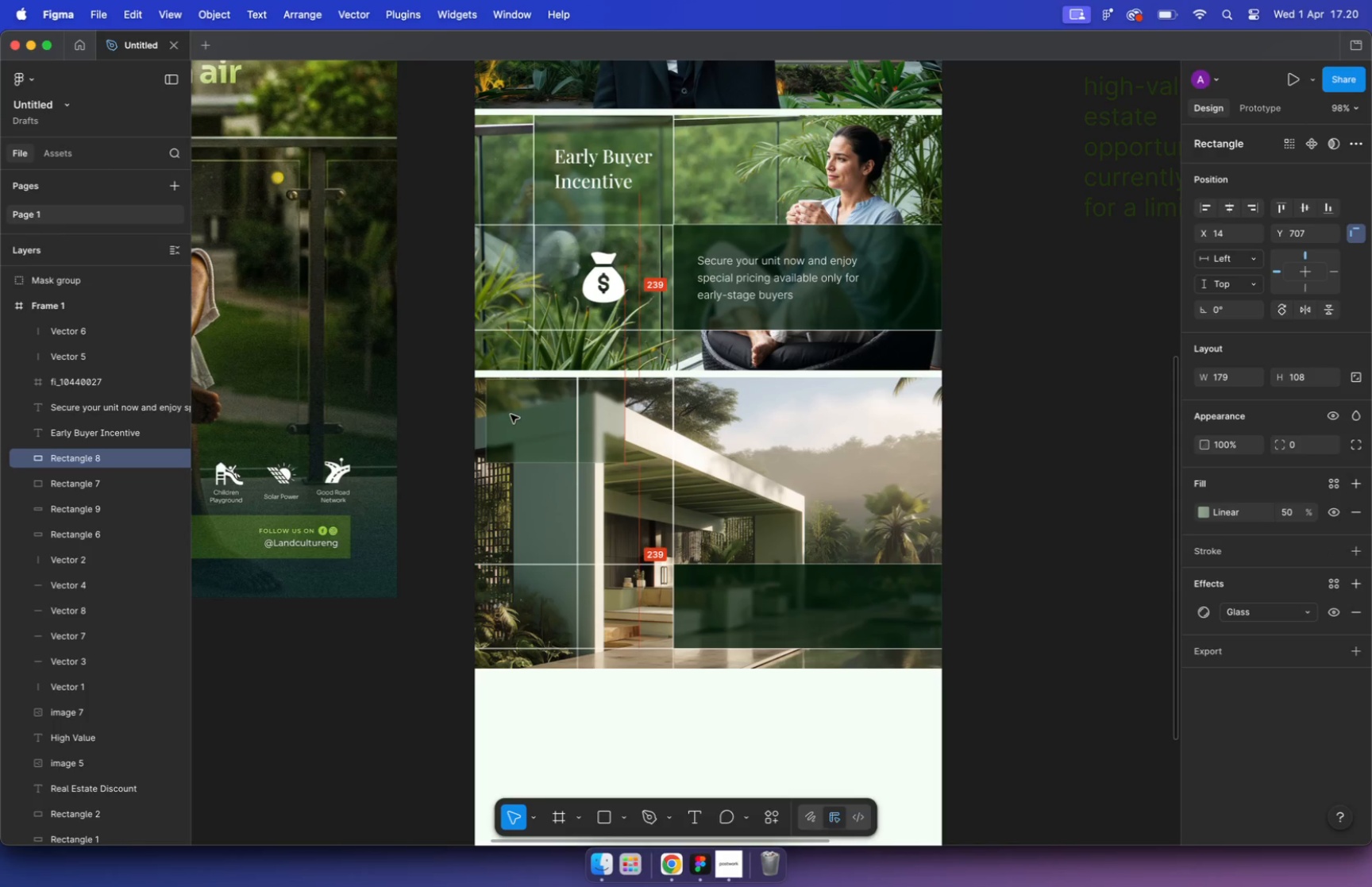 
left_click_drag(start_coordinate=[541, 464], to_coordinate=[539, 564])
 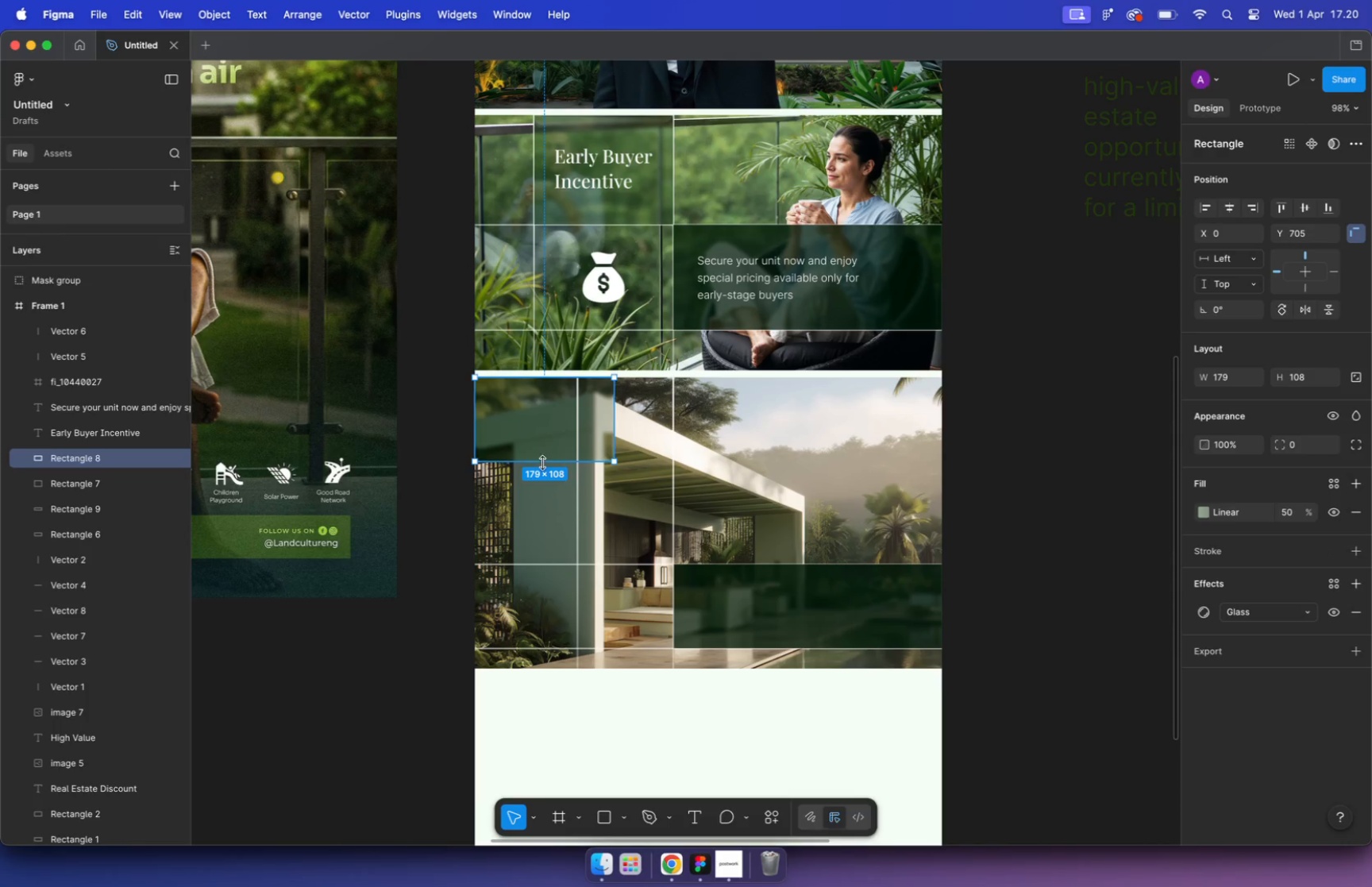 
left_click_drag(start_coordinate=[615, 496], to_coordinate=[576, 494])
 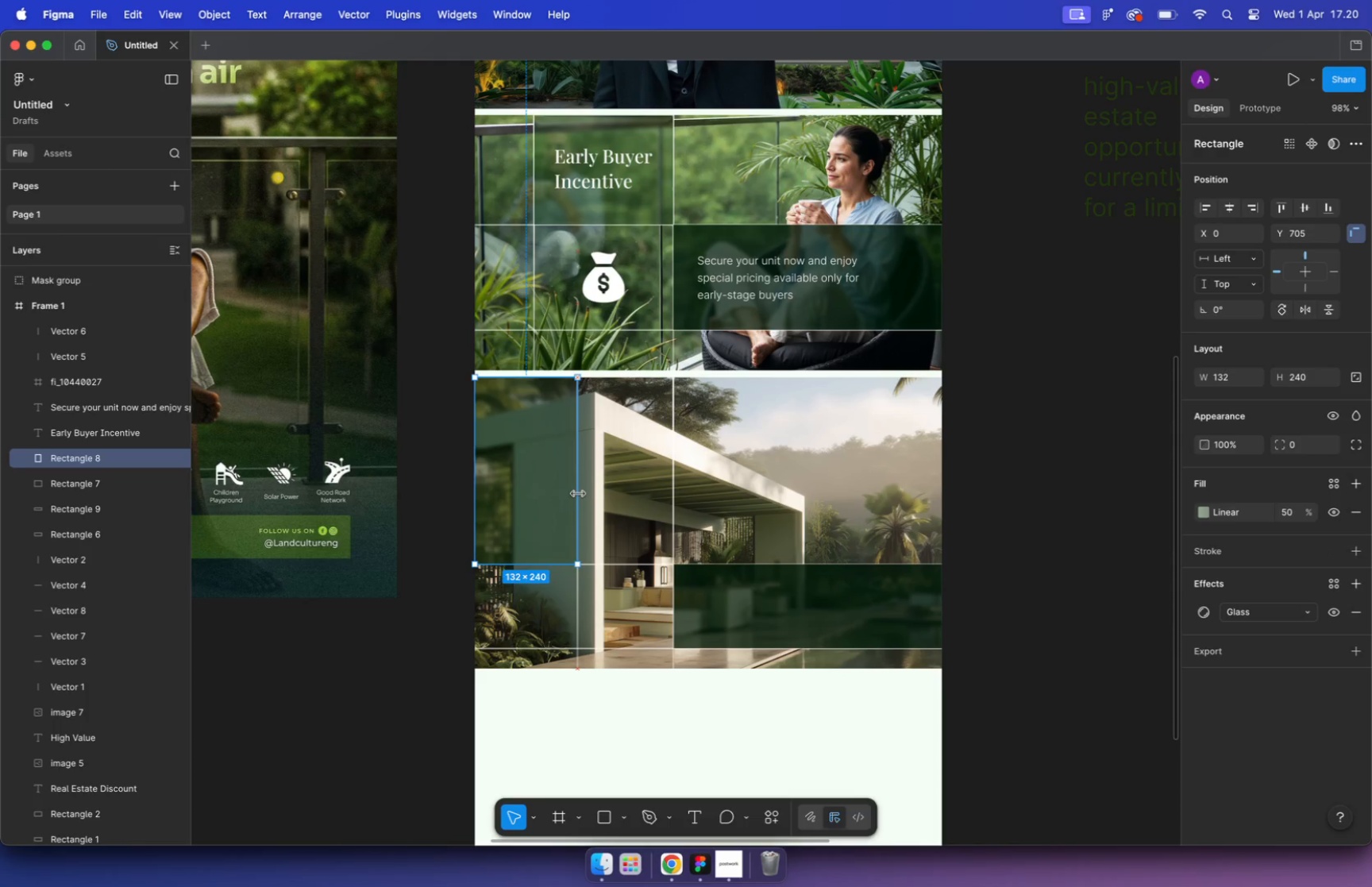 
hold_key(key=CommandLeft, duration=2.27)
scroll: coordinate [692, 302], scroll_direction: down, amount: 12.0
 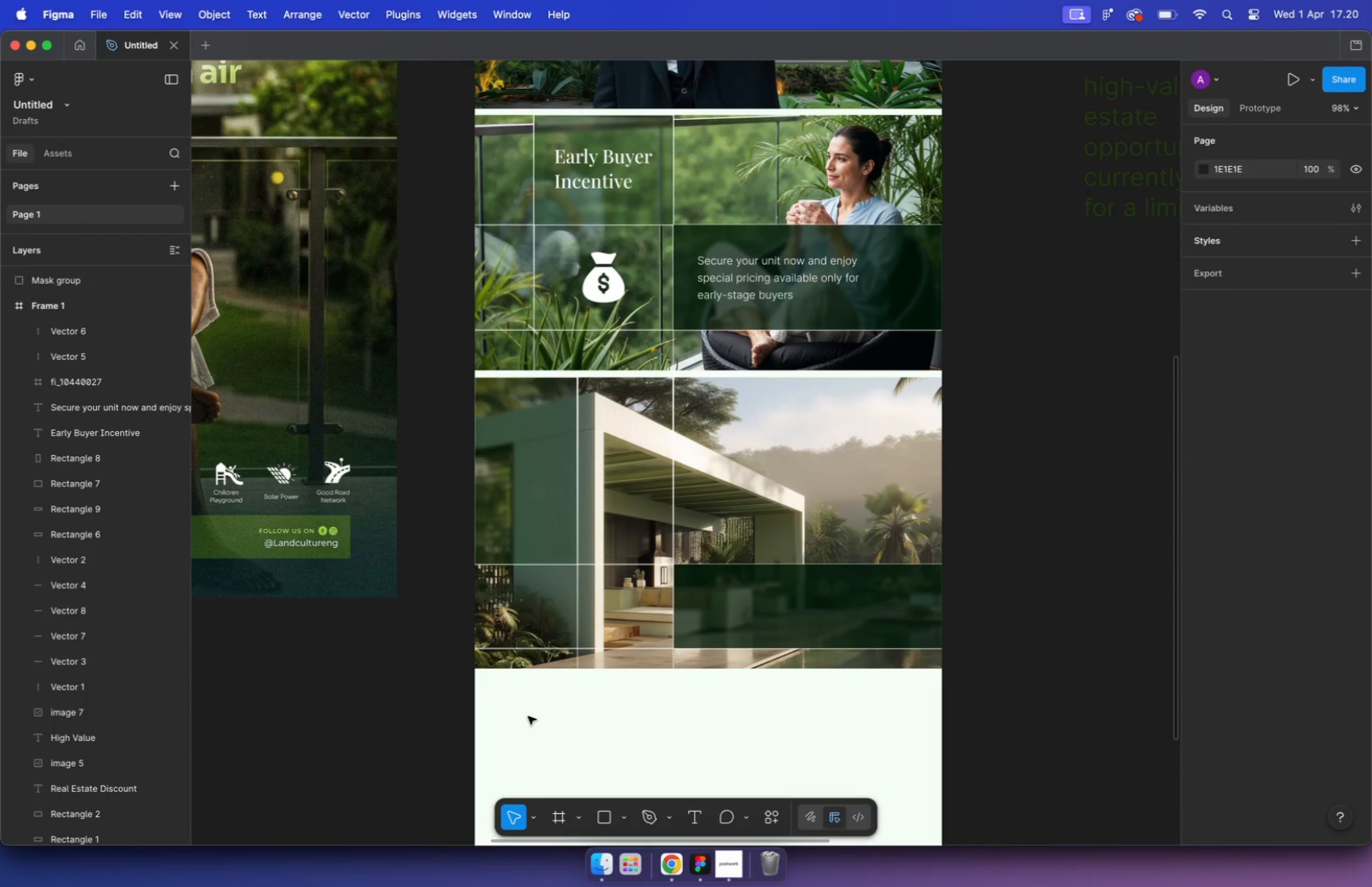 
scroll: coordinate [1006, 222], scroll_direction: up, amount: 5.0
 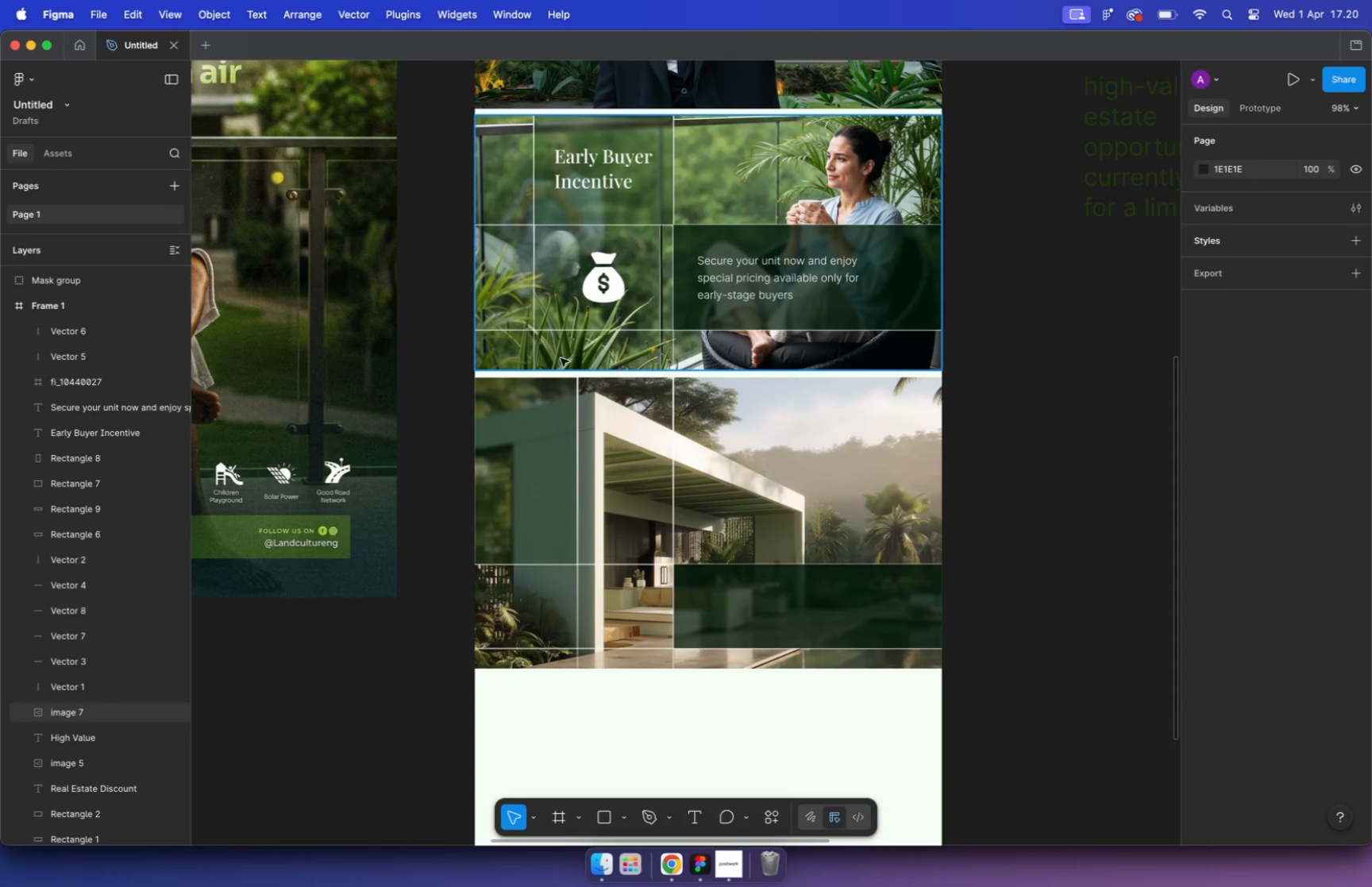 
hold_key(key=CommandLeft, duration=1.3)
scroll: coordinate [1062, 268], scroll_direction: down, amount: 5.0
 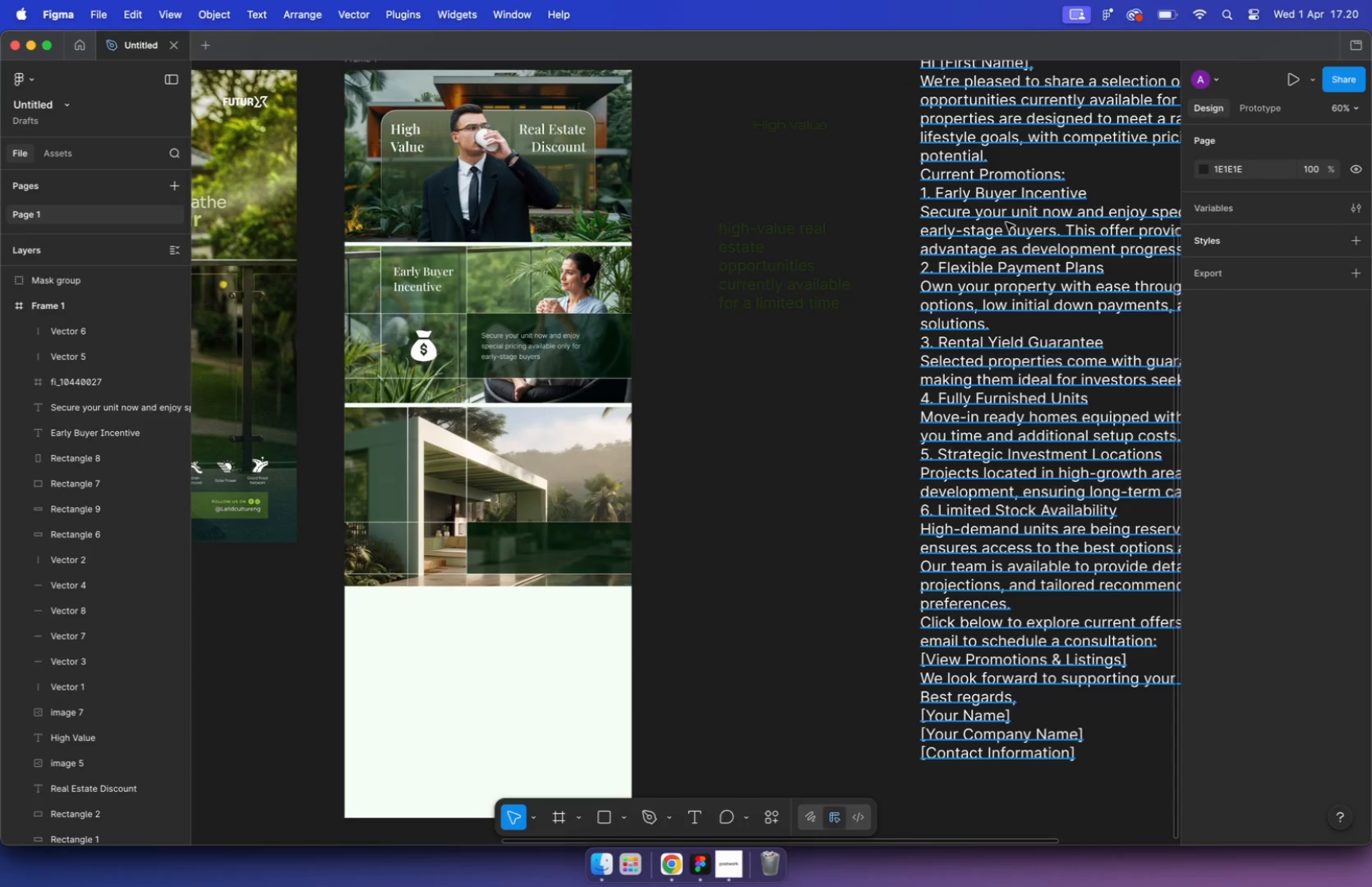 
hold_key(key=CommandLeft, duration=0.57)
scroll: coordinate [1023, 256], scroll_direction: up, amount: 4.0
 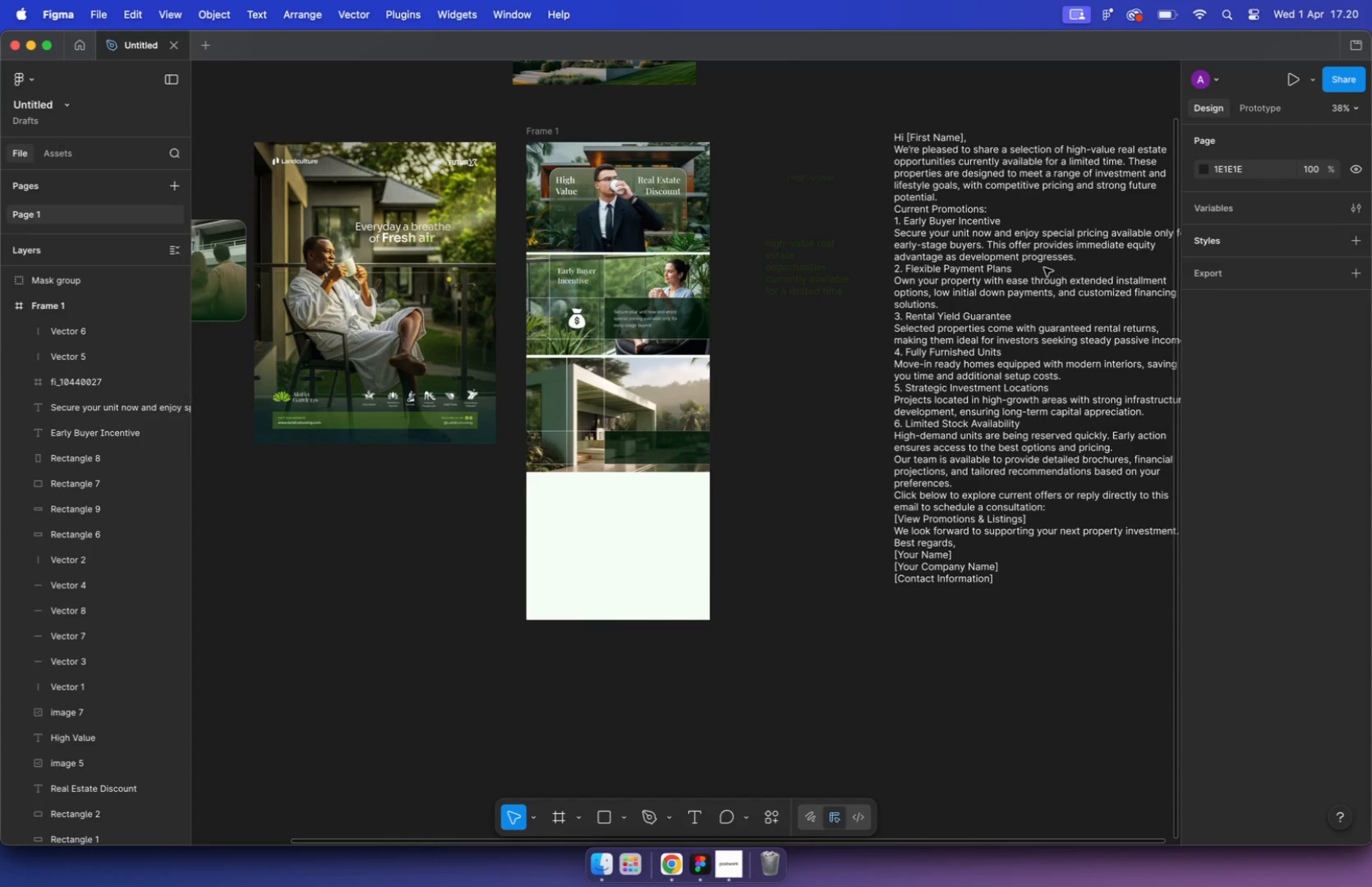 
double_click([926, 273])
 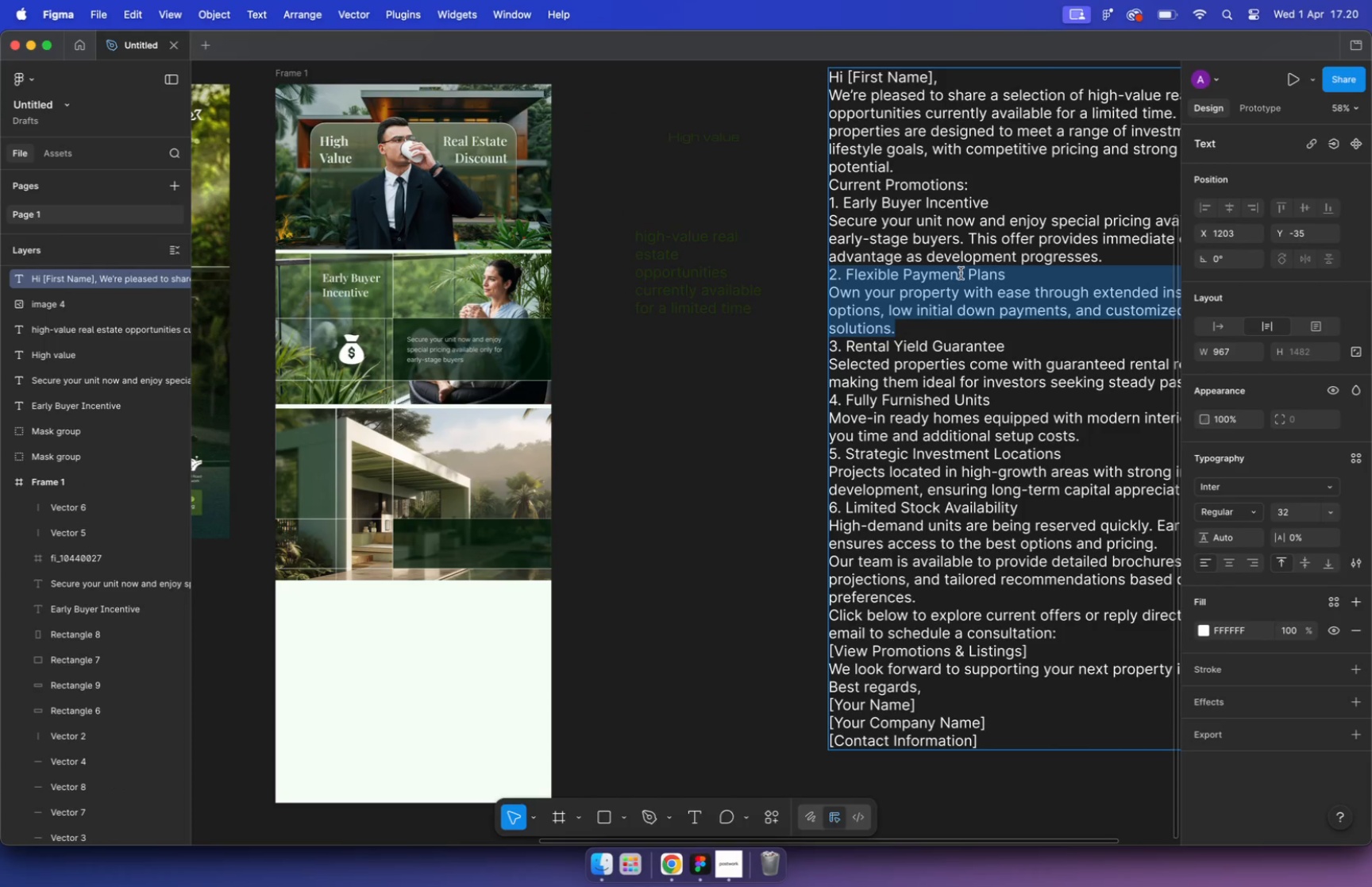 
left_click([996, 274])
 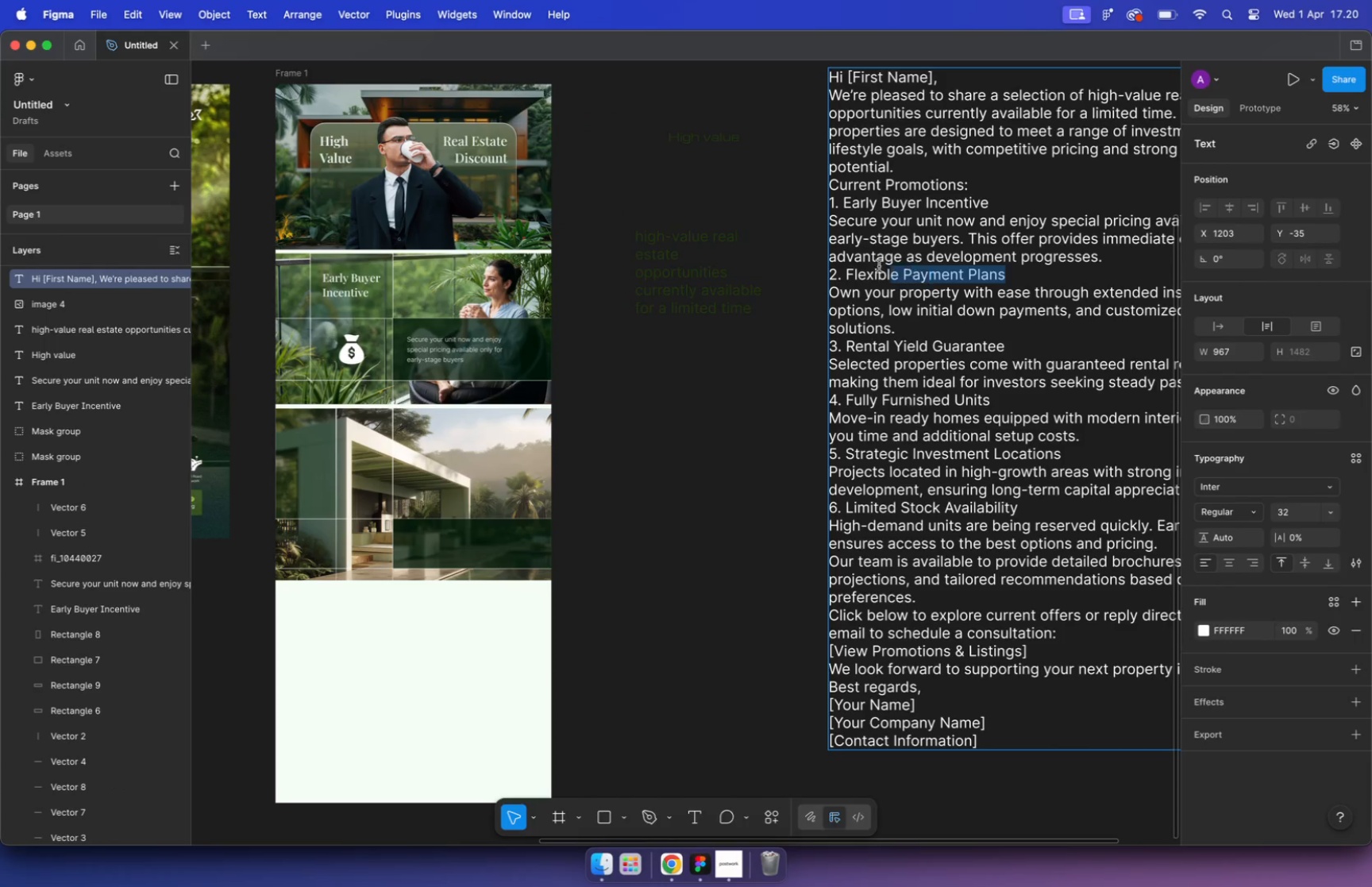 
left_click_drag(start_coordinate=[1013, 271], to_coordinate=[844, 268])
 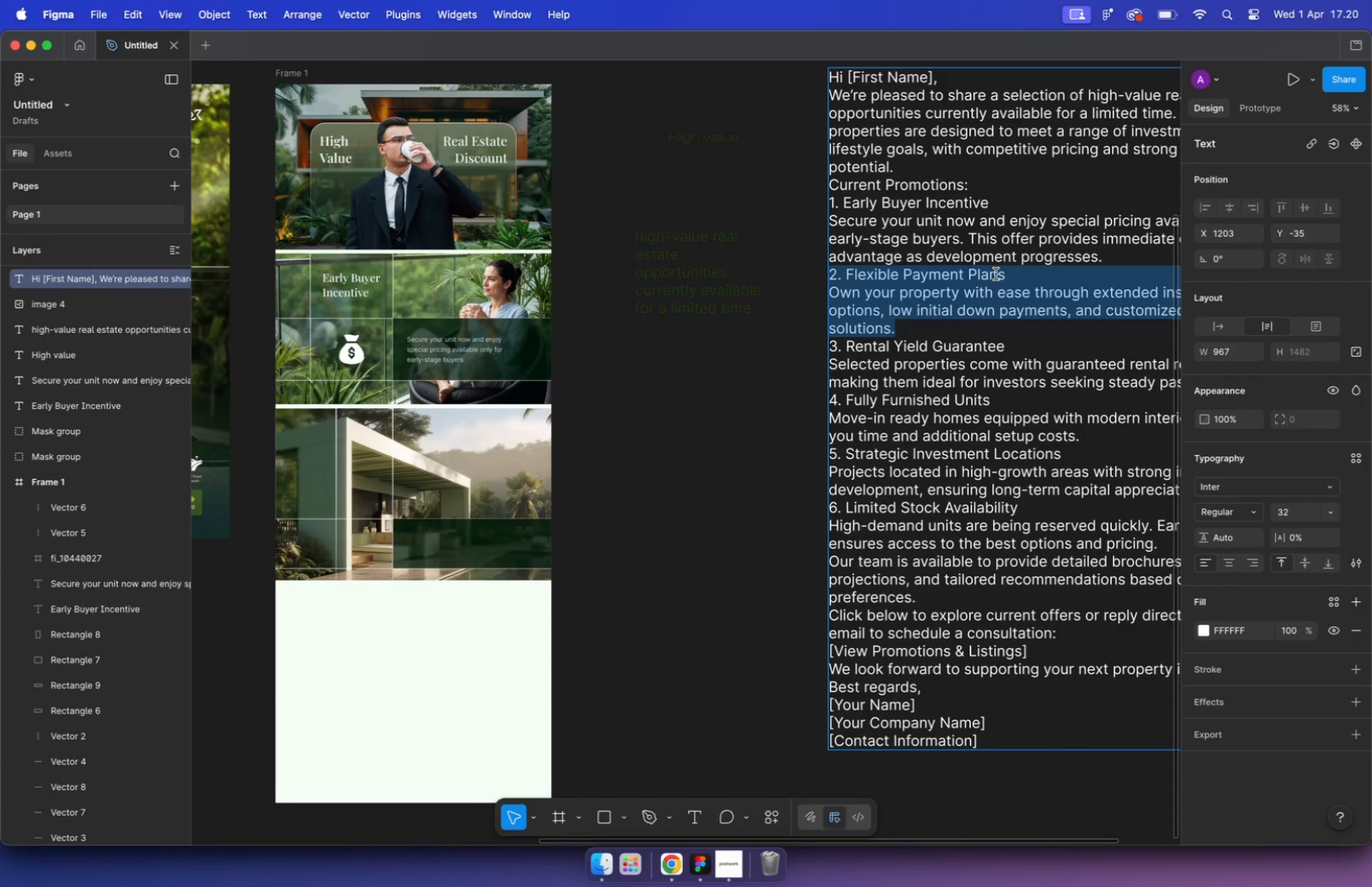 
key(Meta+C)
 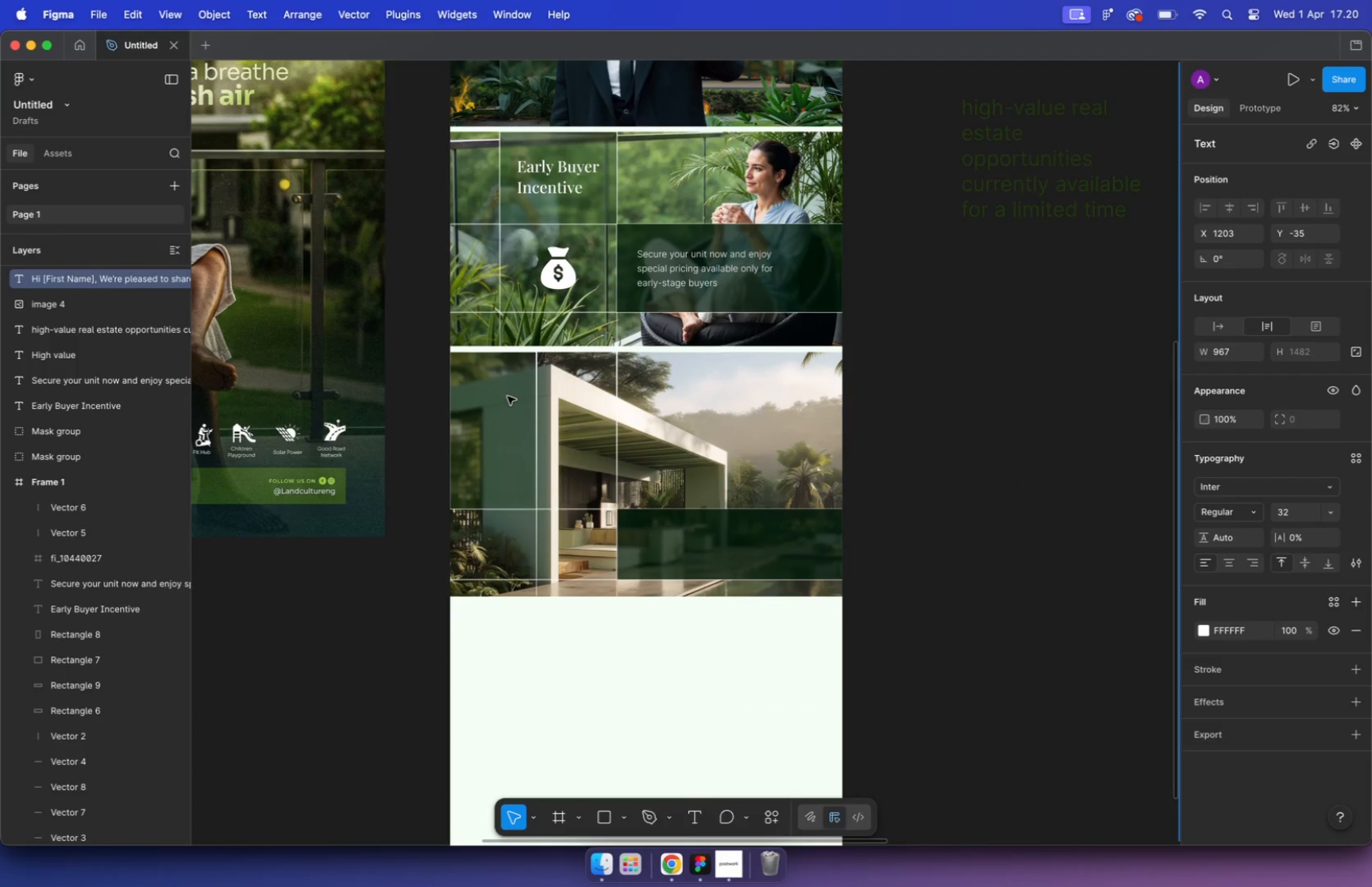 
hold_key(key=CommandLeft, duration=2.24)
scroll: coordinate [954, 299], scroll_direction: down, amount: 4.0
 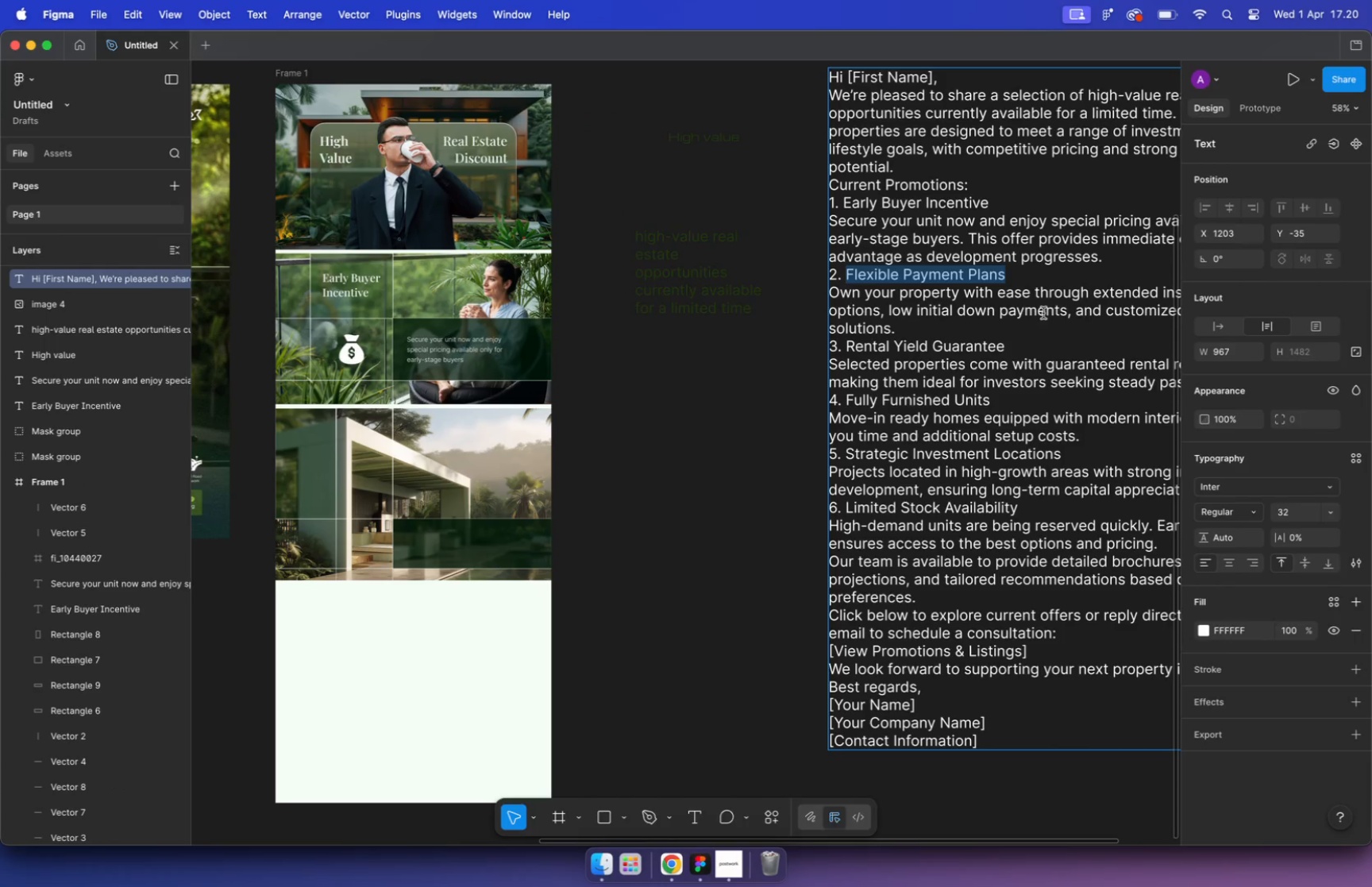 
scroll: coordinate [505, 399], scroll_direction: up, amount: 9.0
 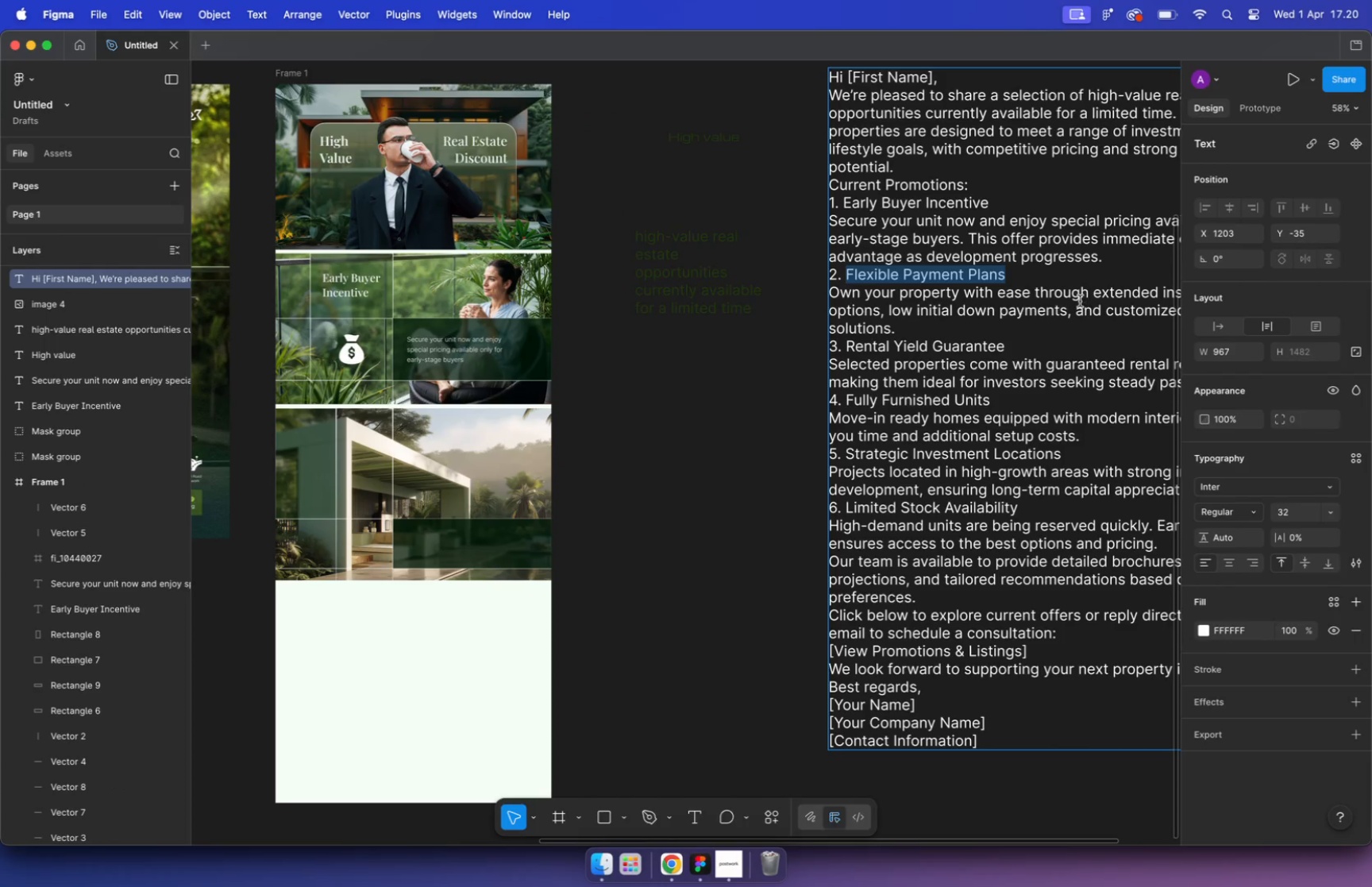 
key(T)
 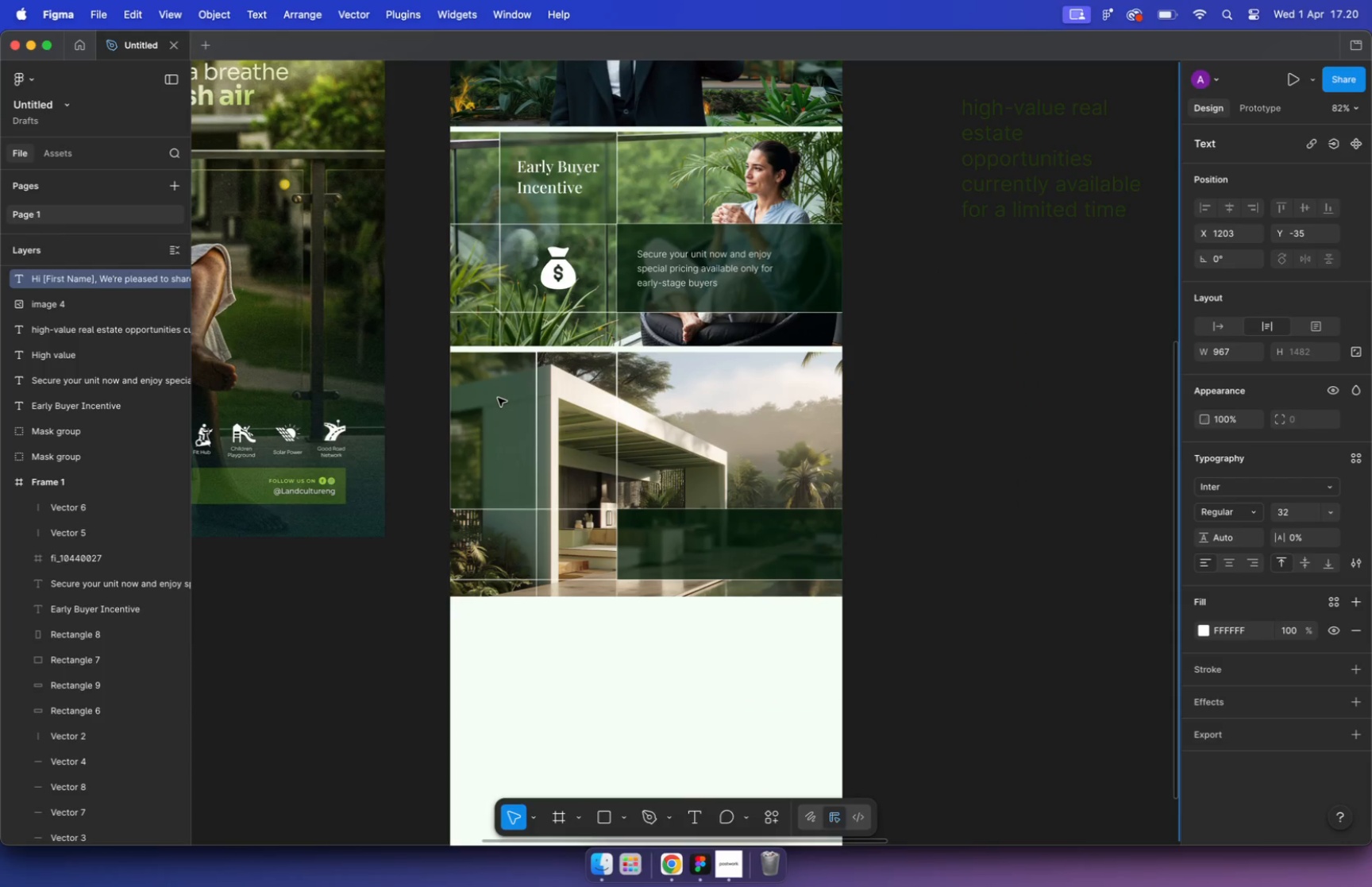 
left_click([498, 398])
 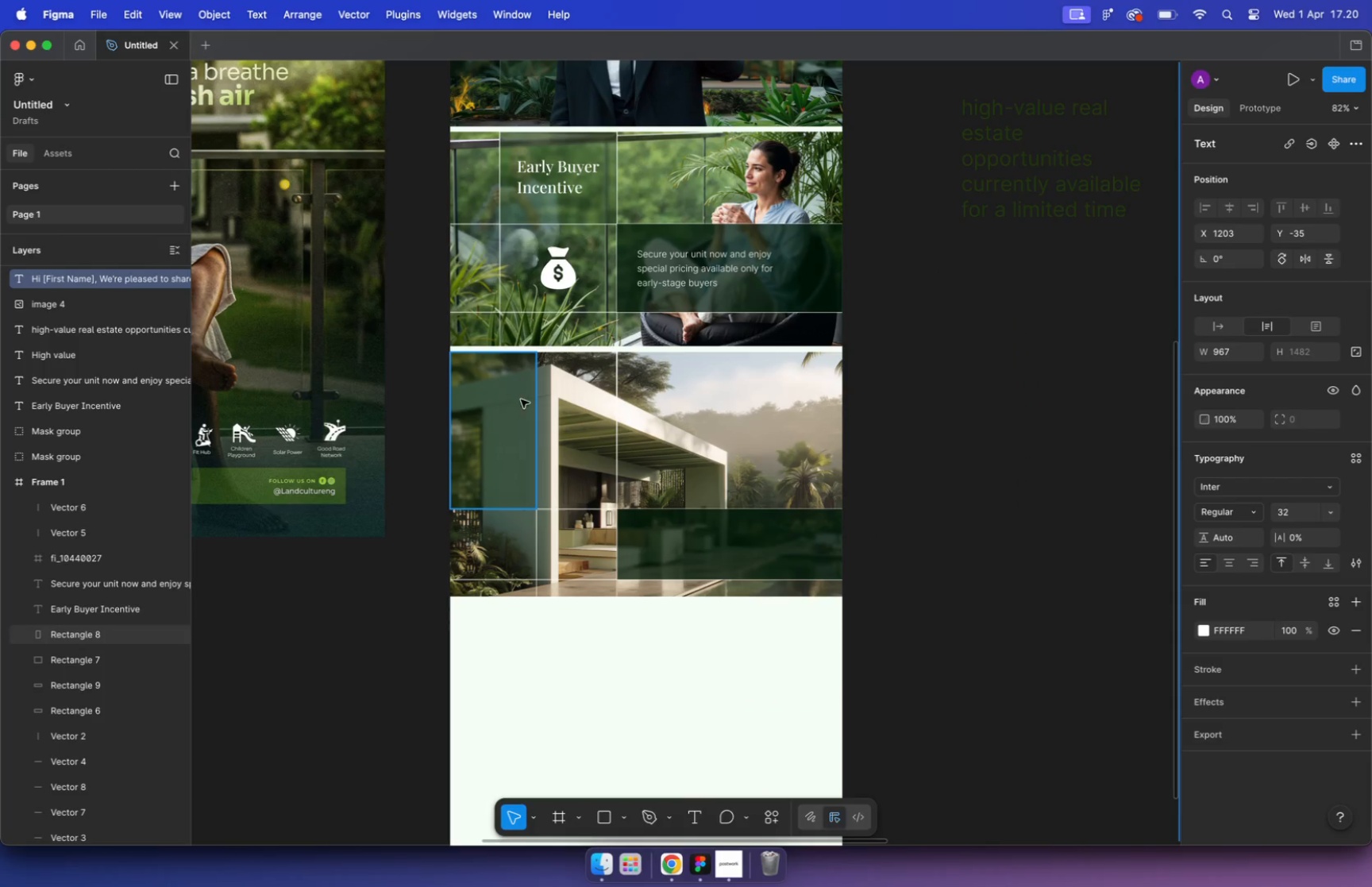 
left_click([569, 396])
 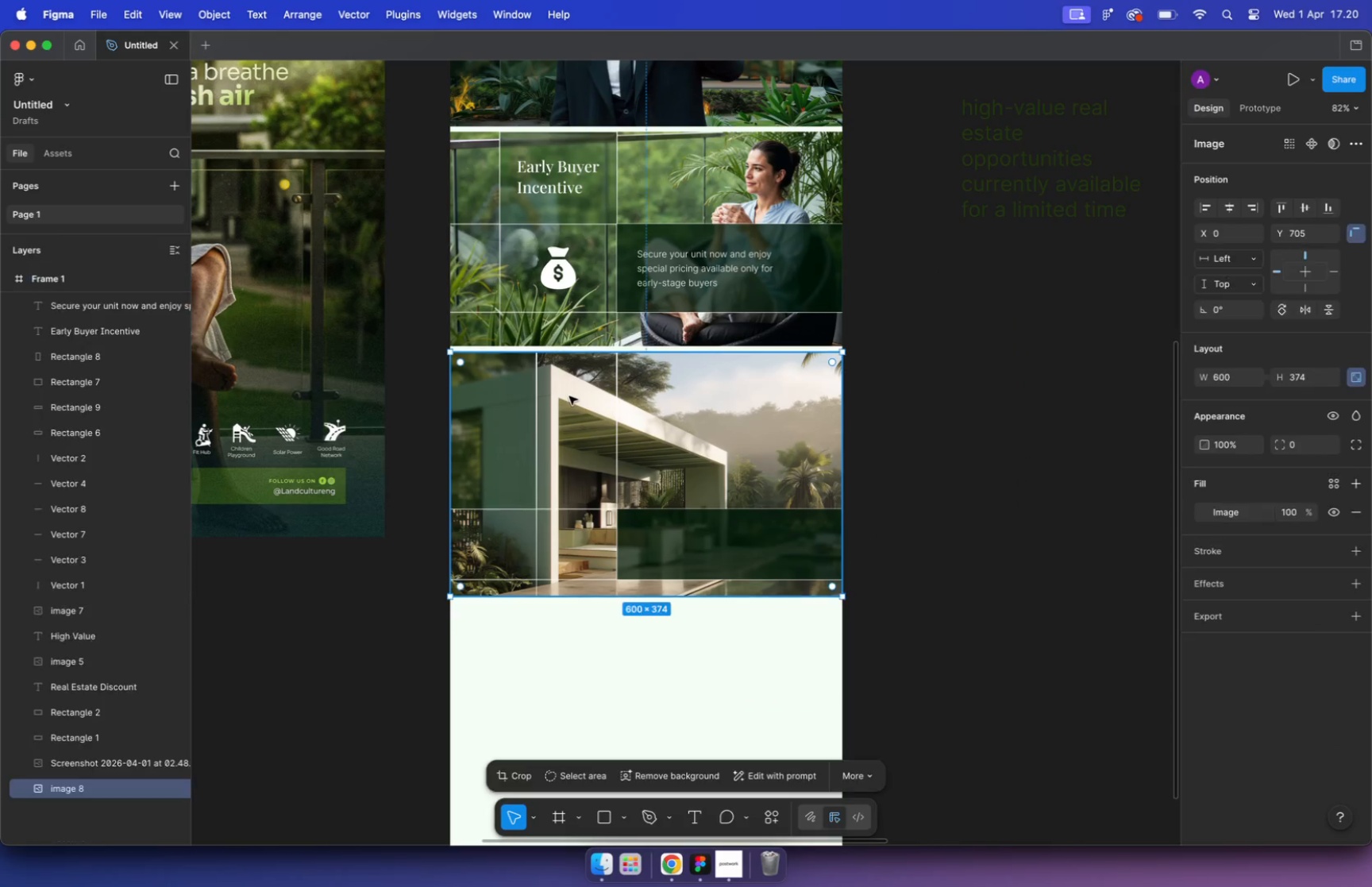 
left_click([911, 425])
 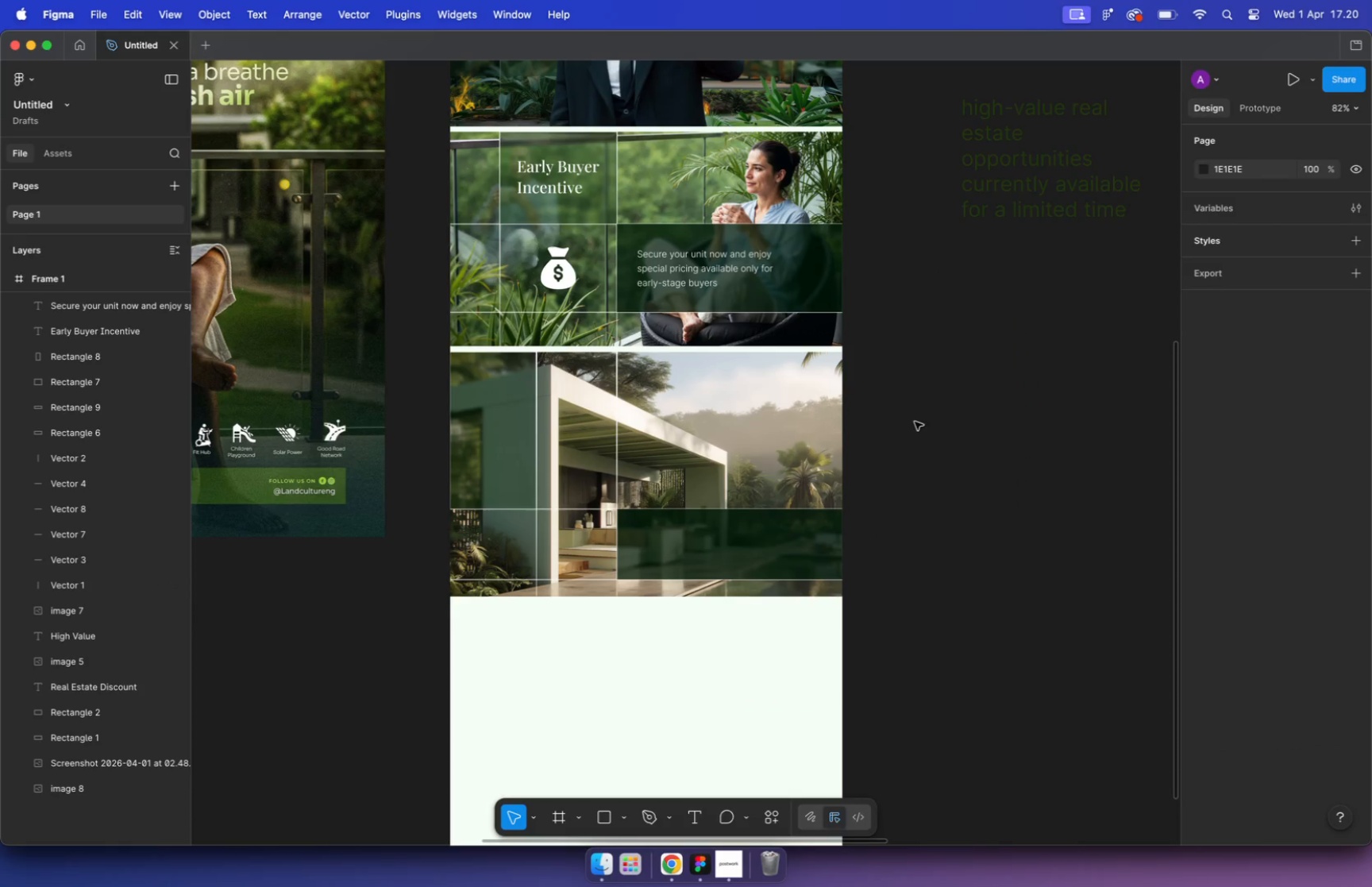 
key(T)
 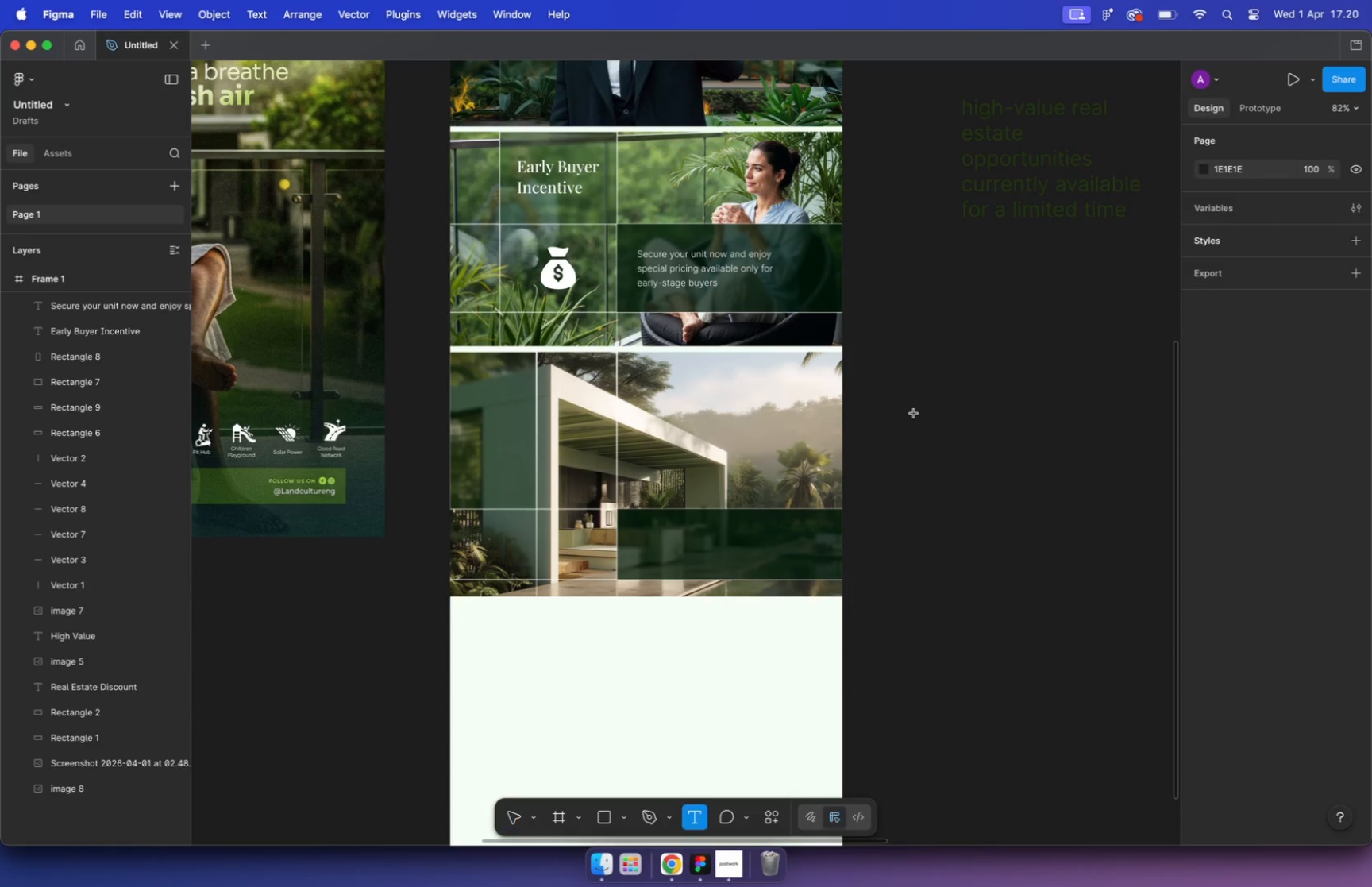 
left_click([914, 413])
 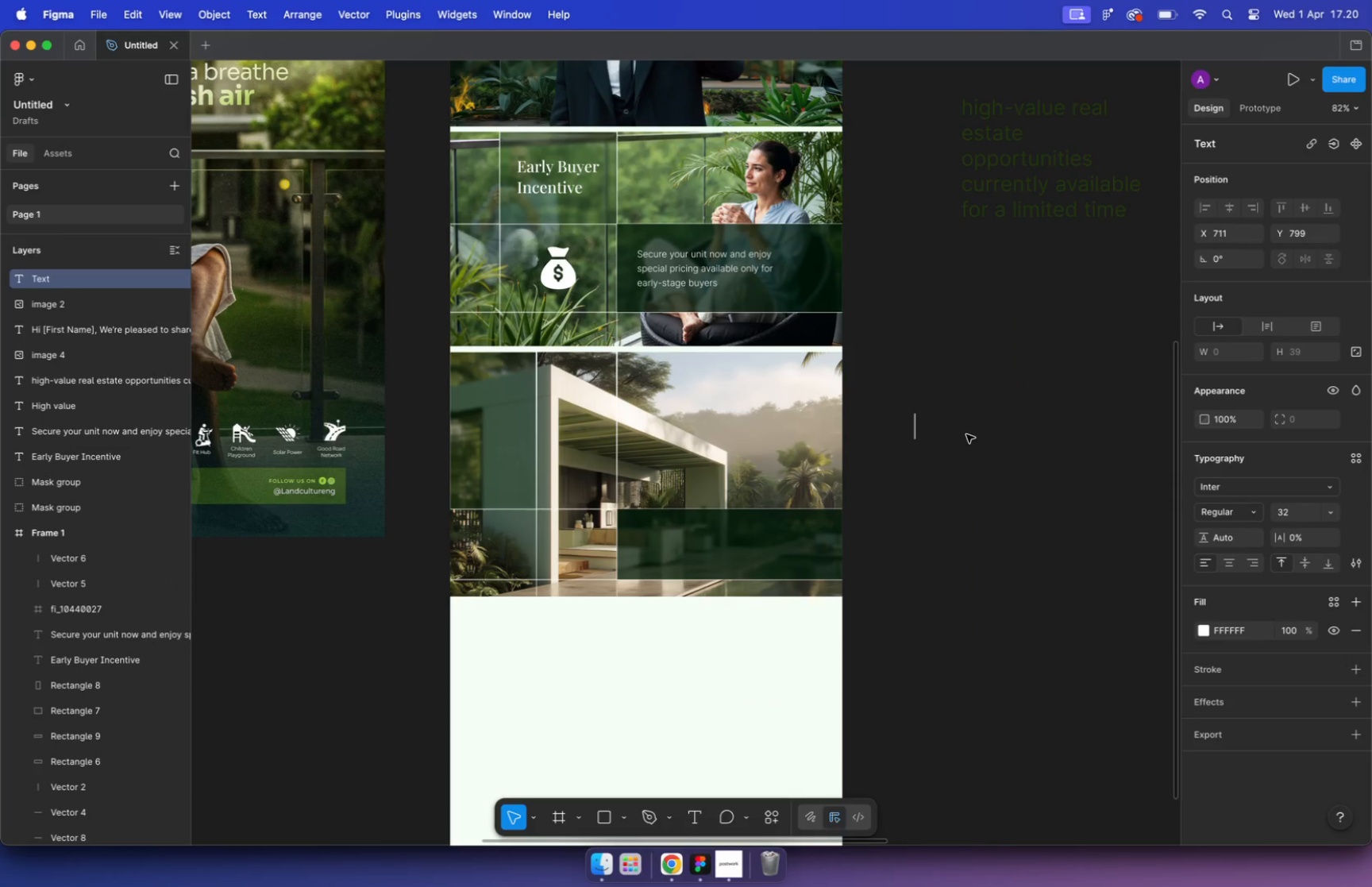 
key(Meta+V)
 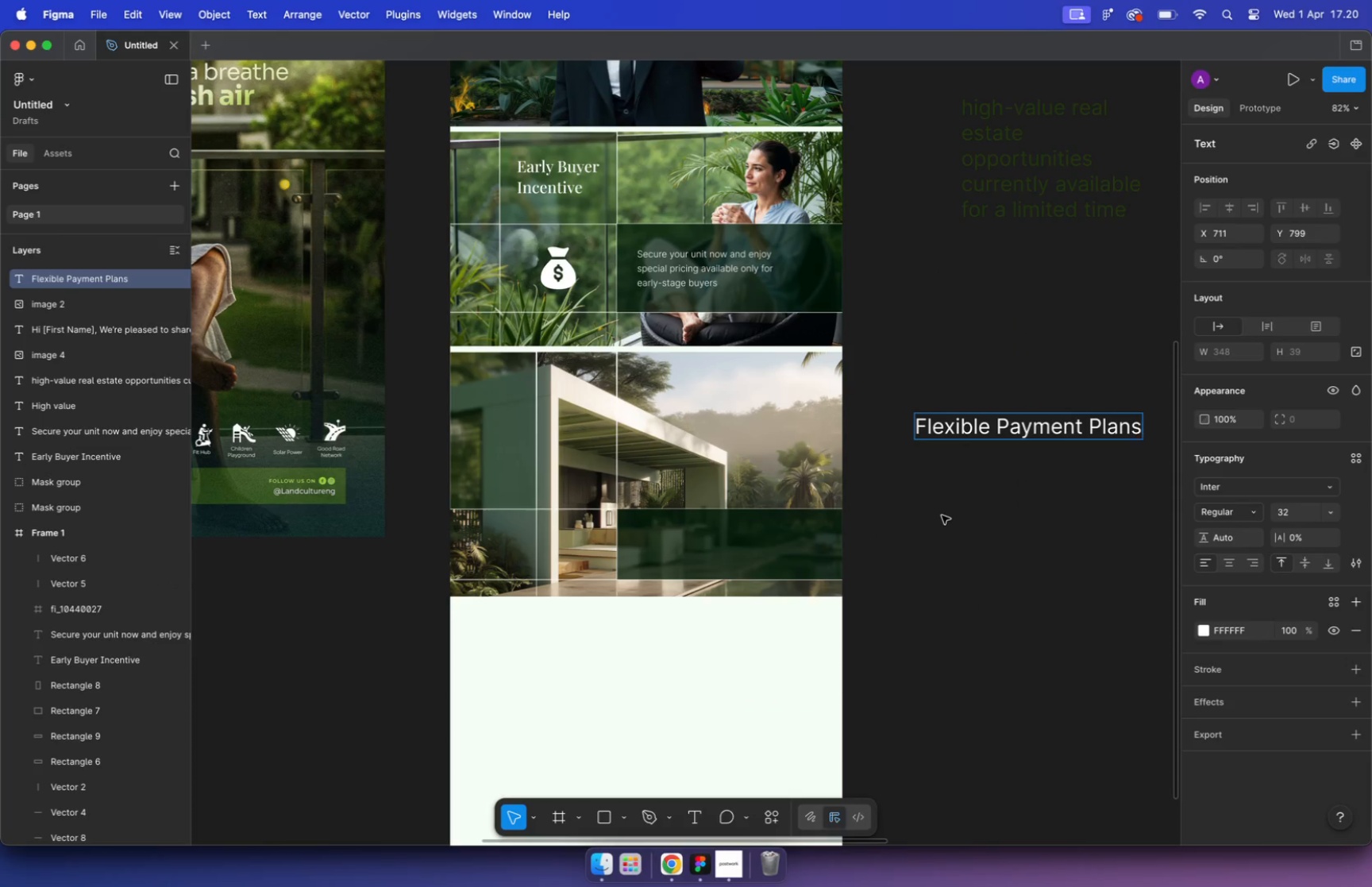 
double_click([942, 515])
 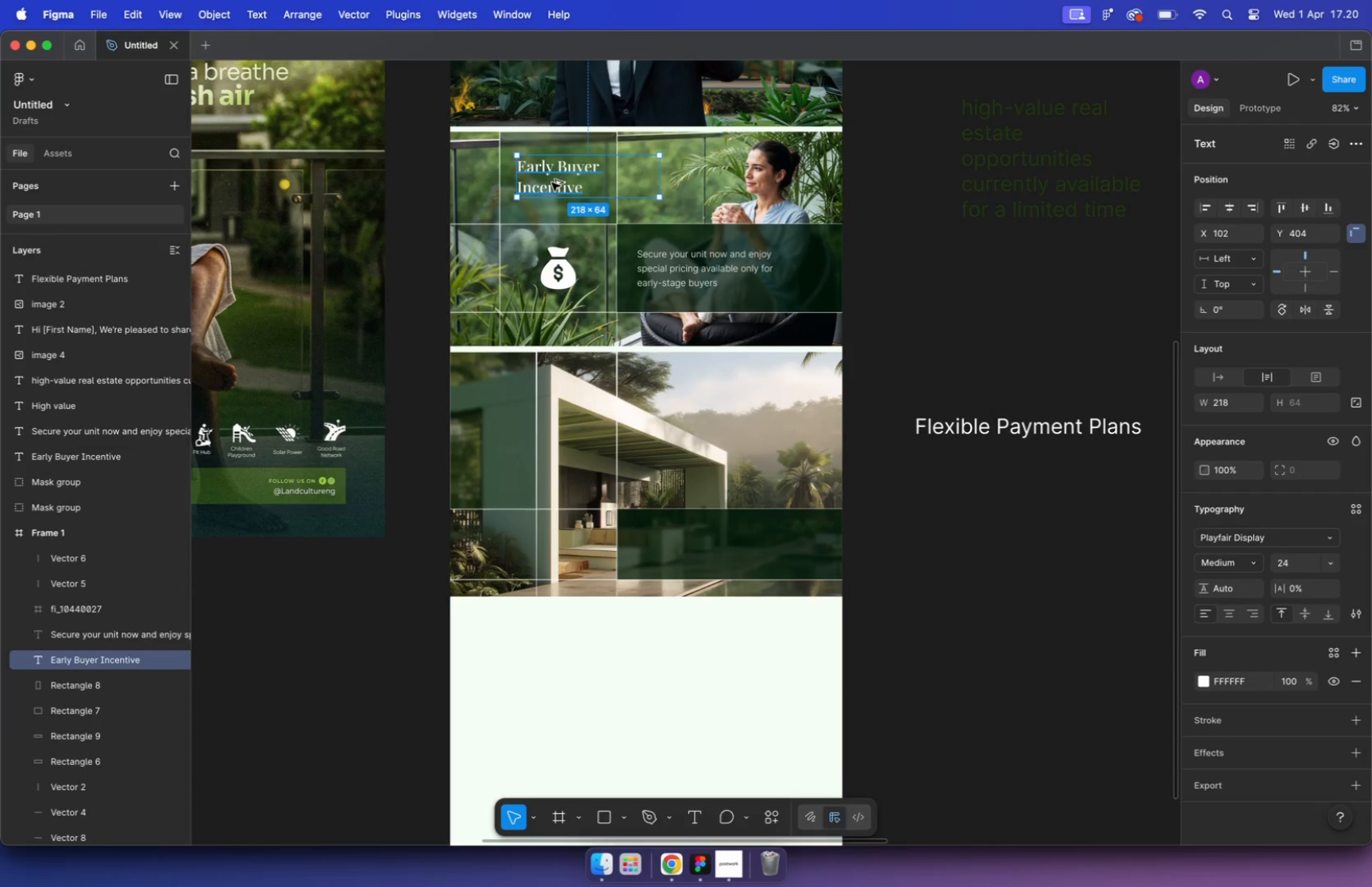 
key(Alt+Meta+C)
 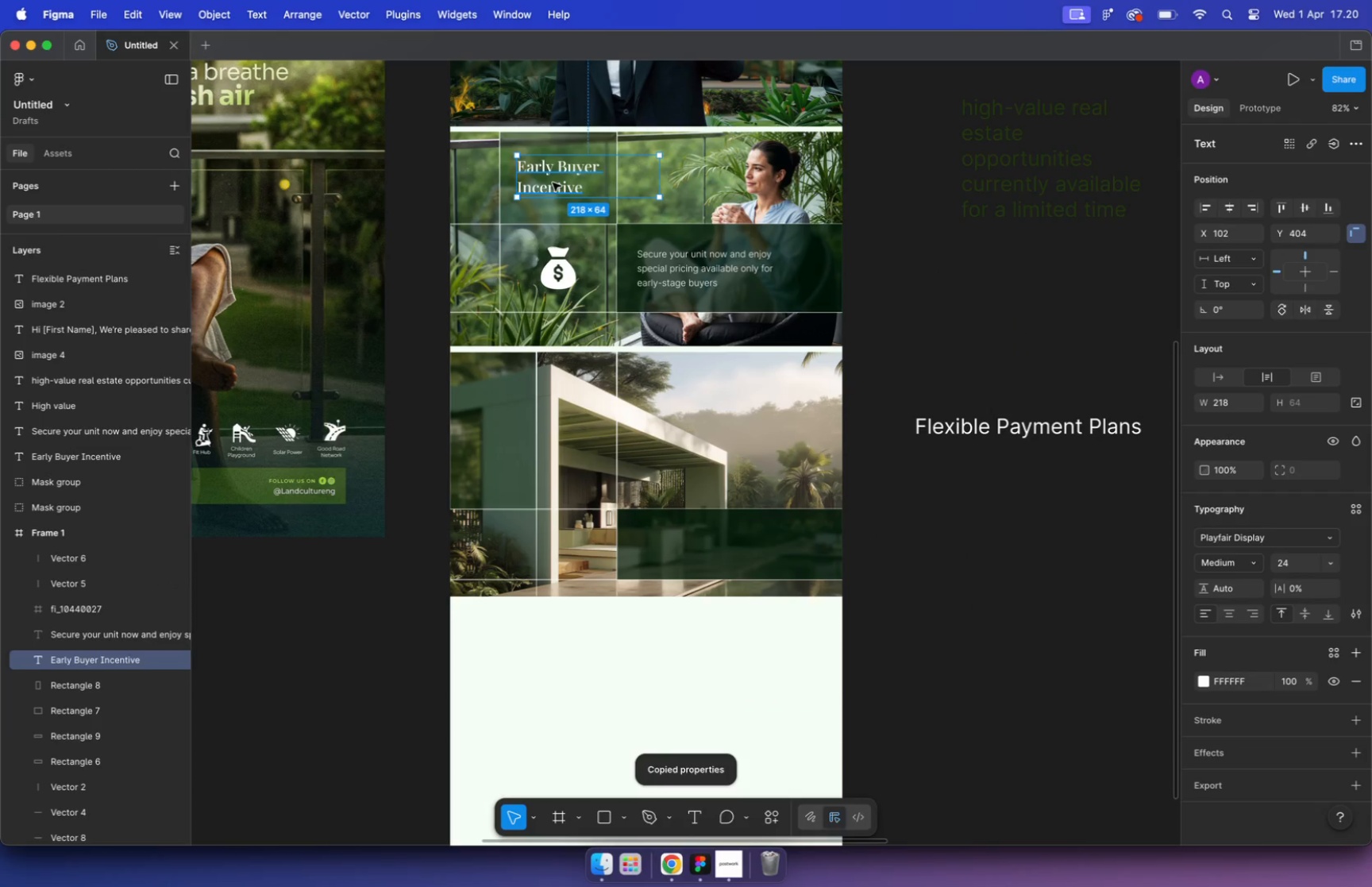 
left_click([1012, 430])
 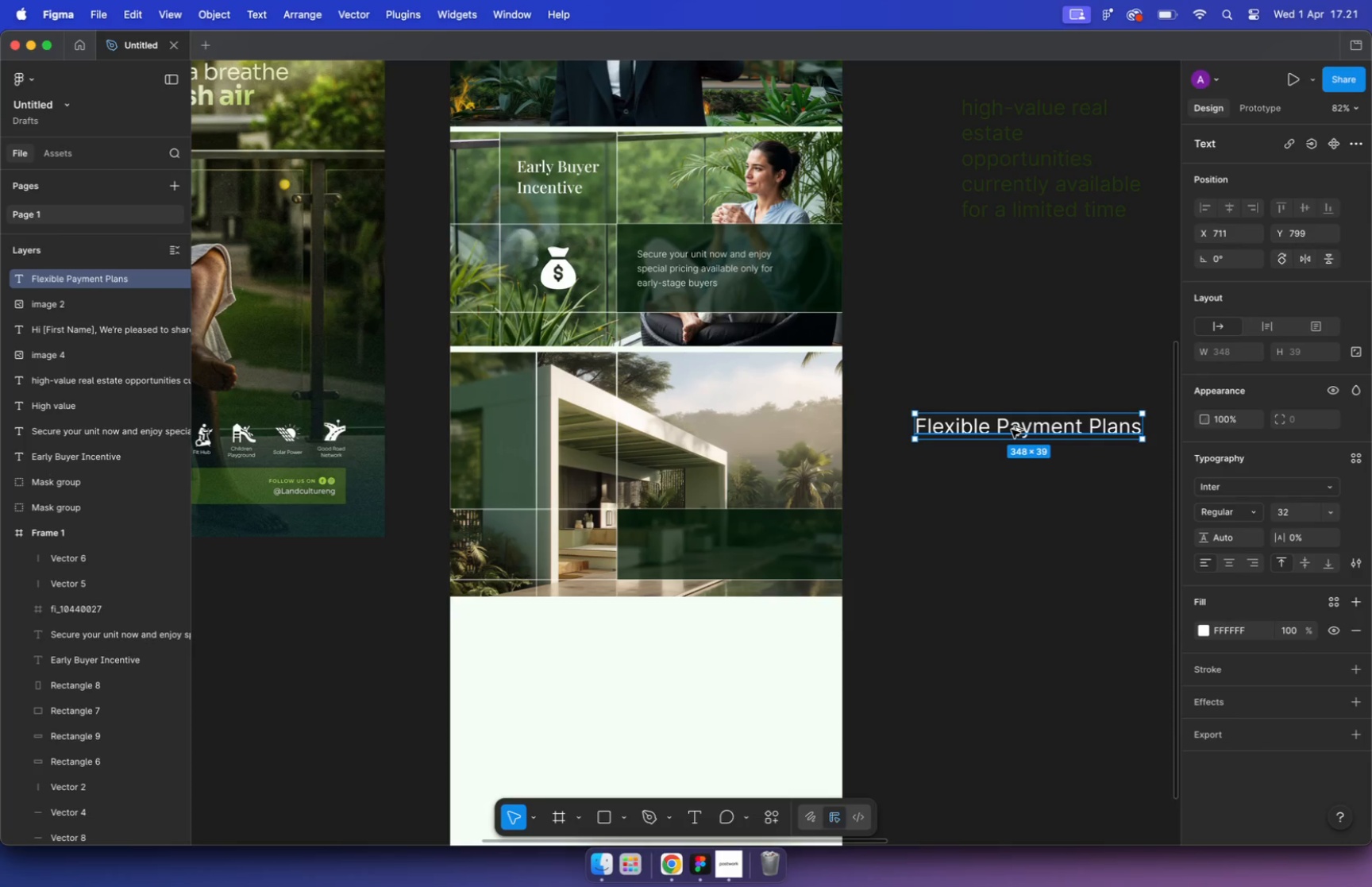 
key(Alt+Meta+V)
 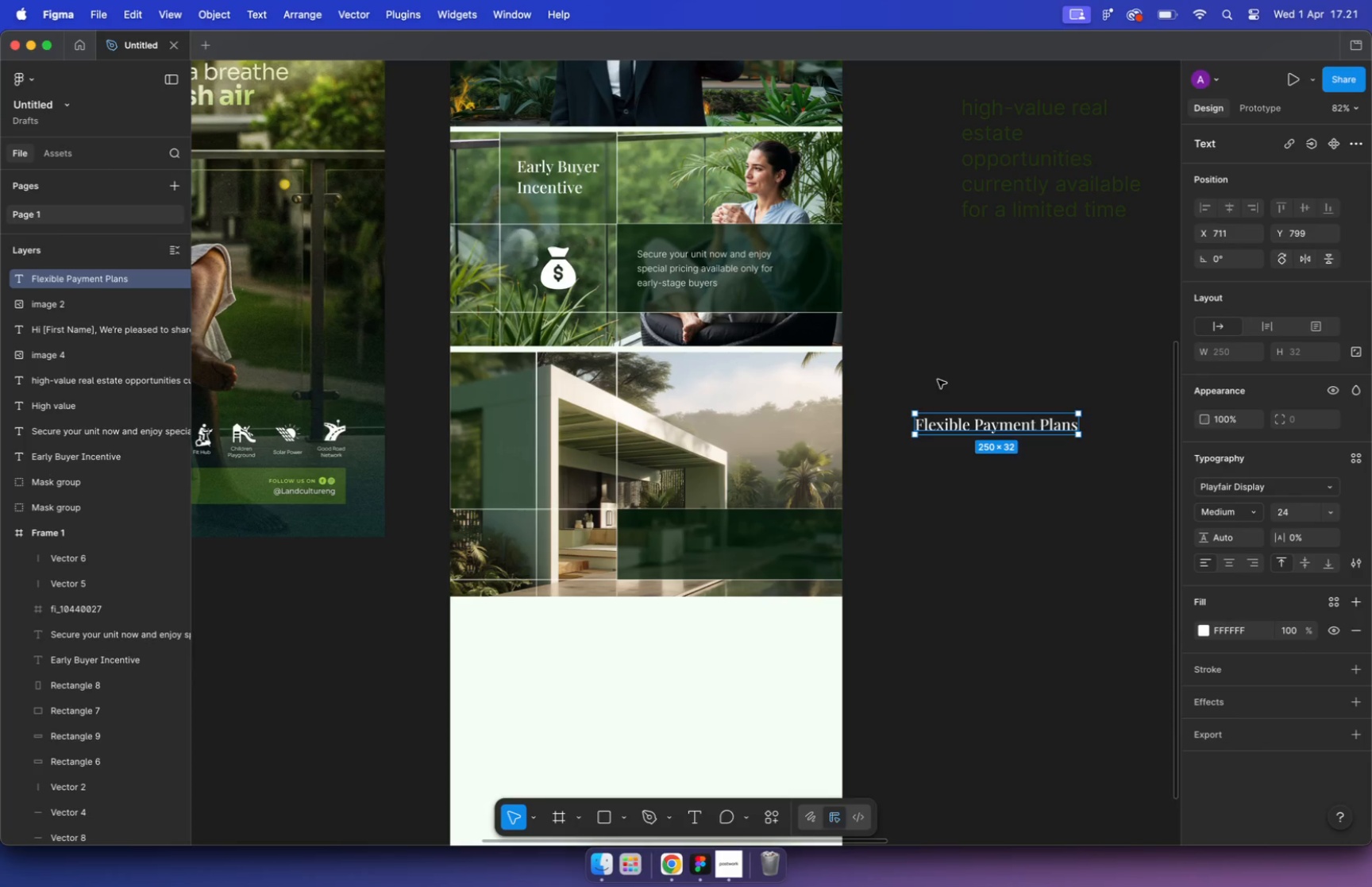 
left_click_drag(start_coordinate=[657, 176], to_coordinate=[607, 176])
 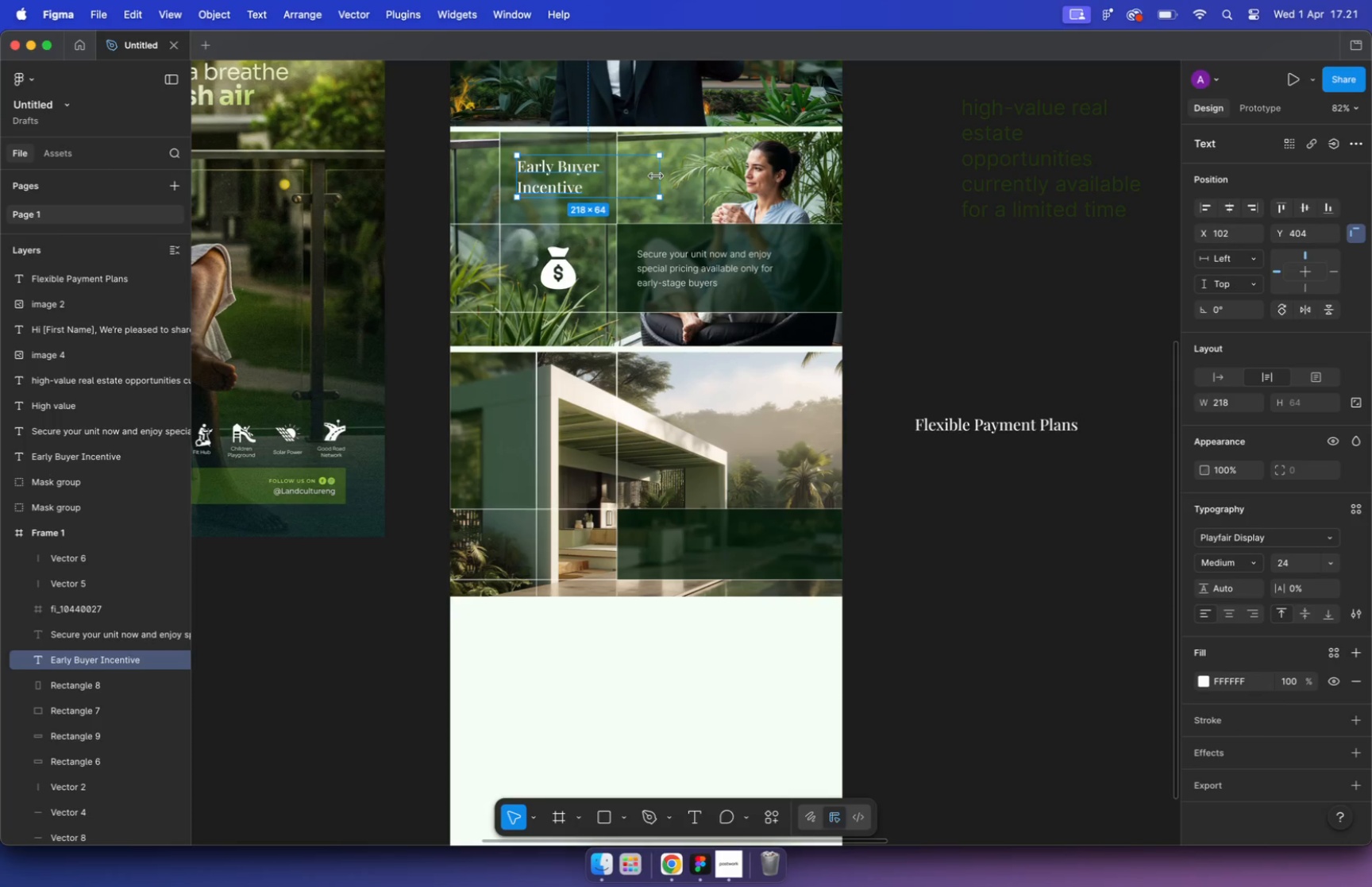 
left_click_drag(start_coordinate=[991, 435], to_coordinate=[564, 408])
 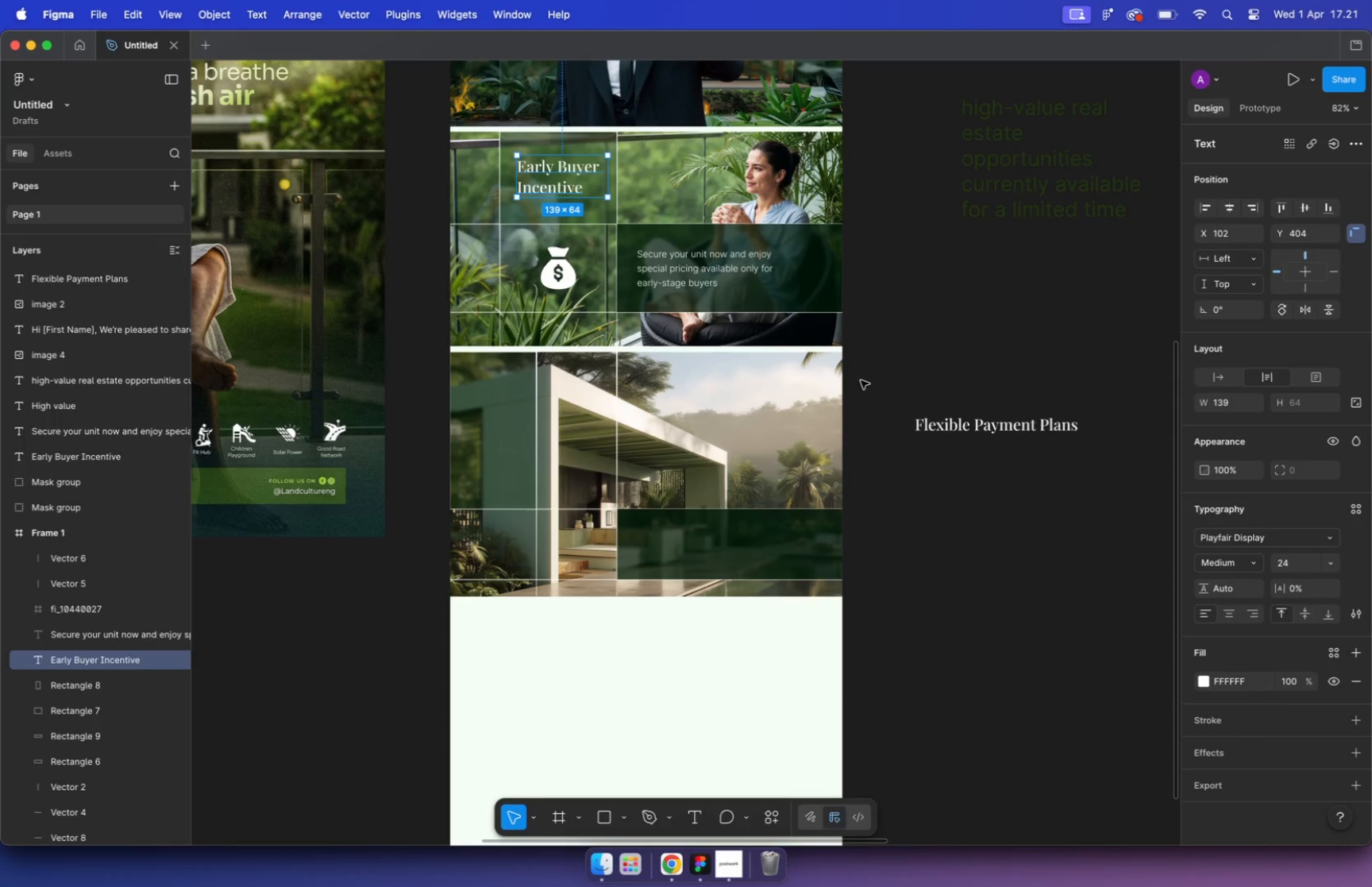 
key(Meta+CommandLeft)
 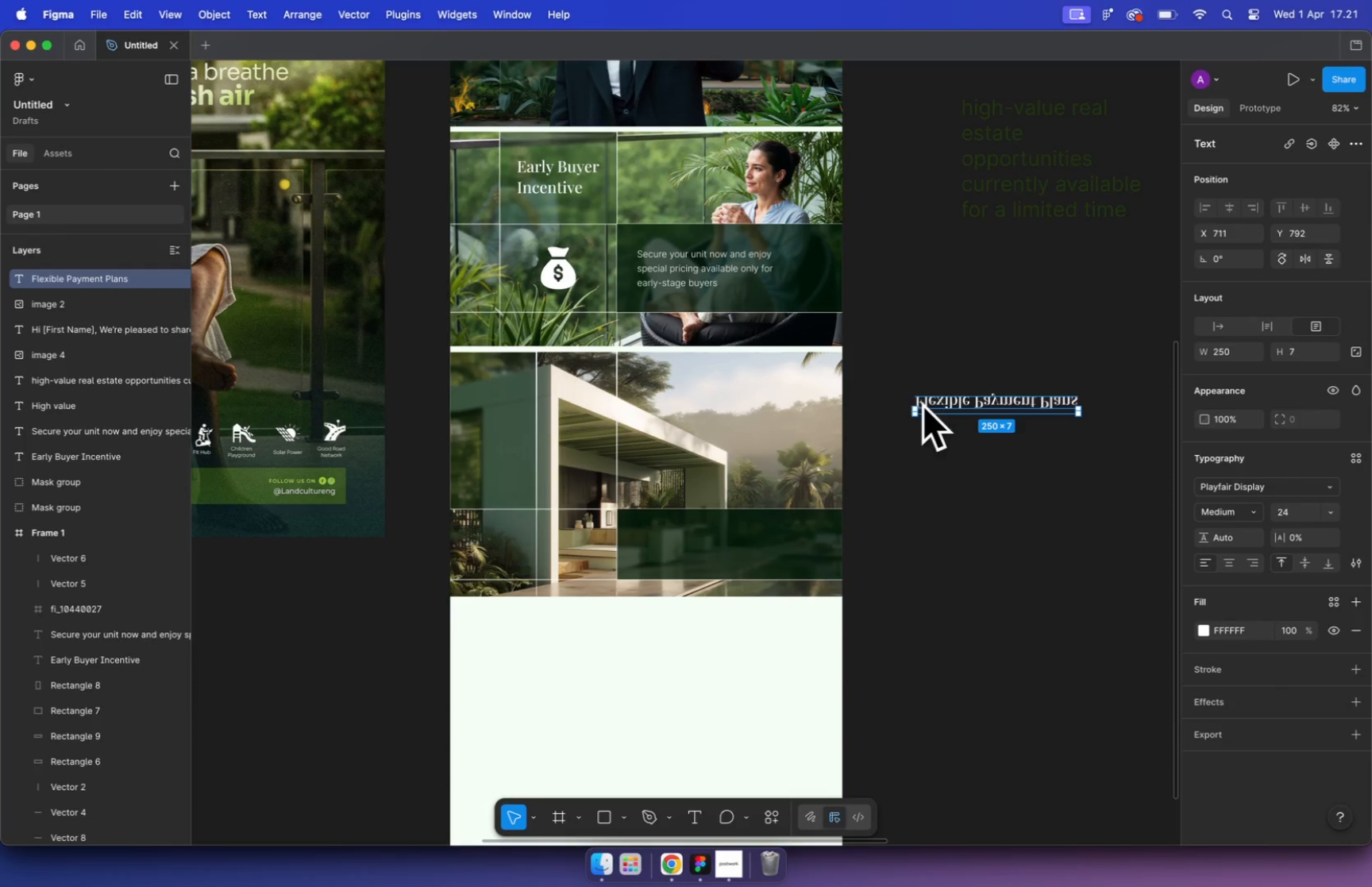 
key(Alt+Meta+OptionLeft)
 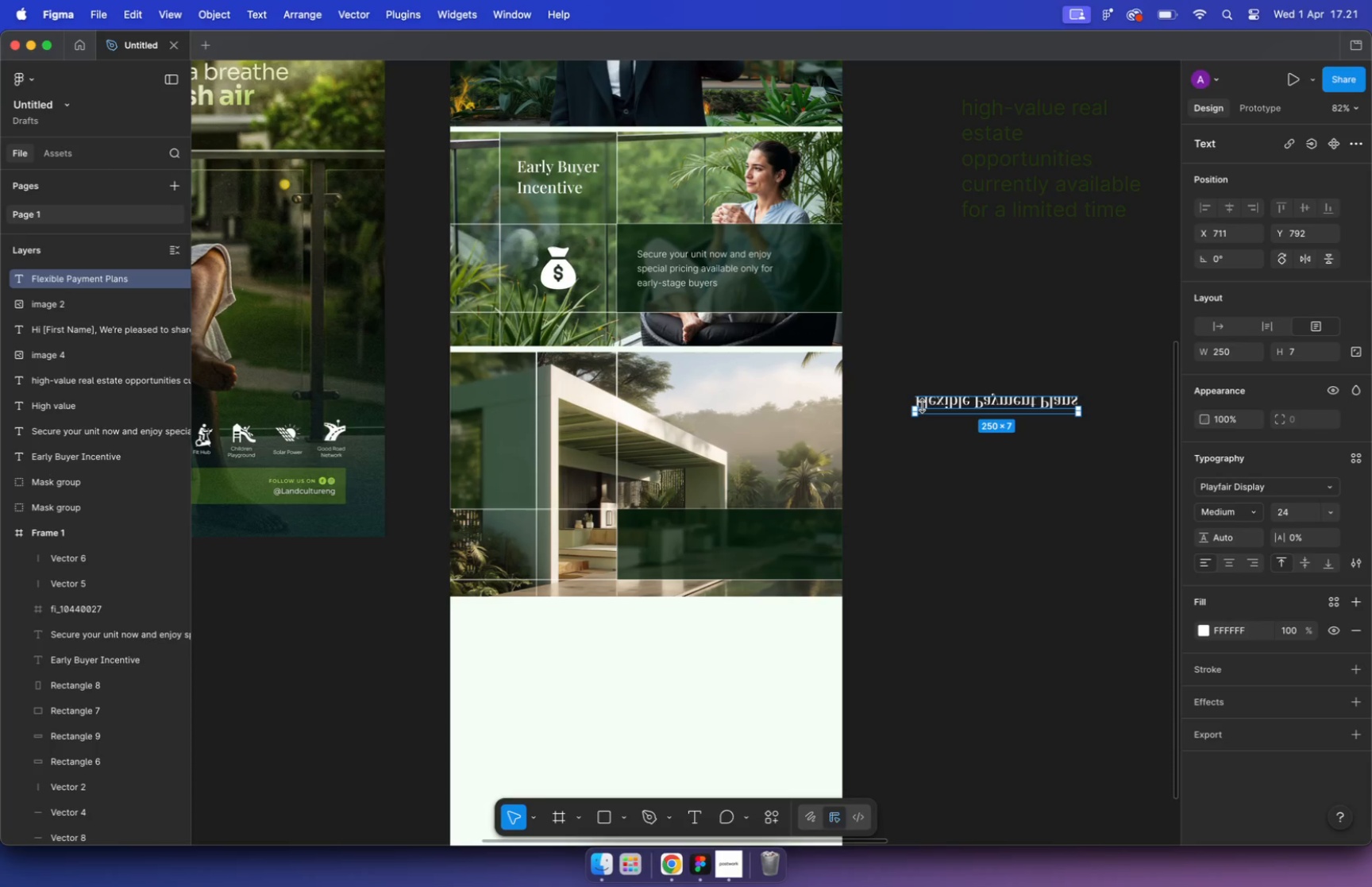 
hold_key(key=CommandLeft, duration=0.35)
 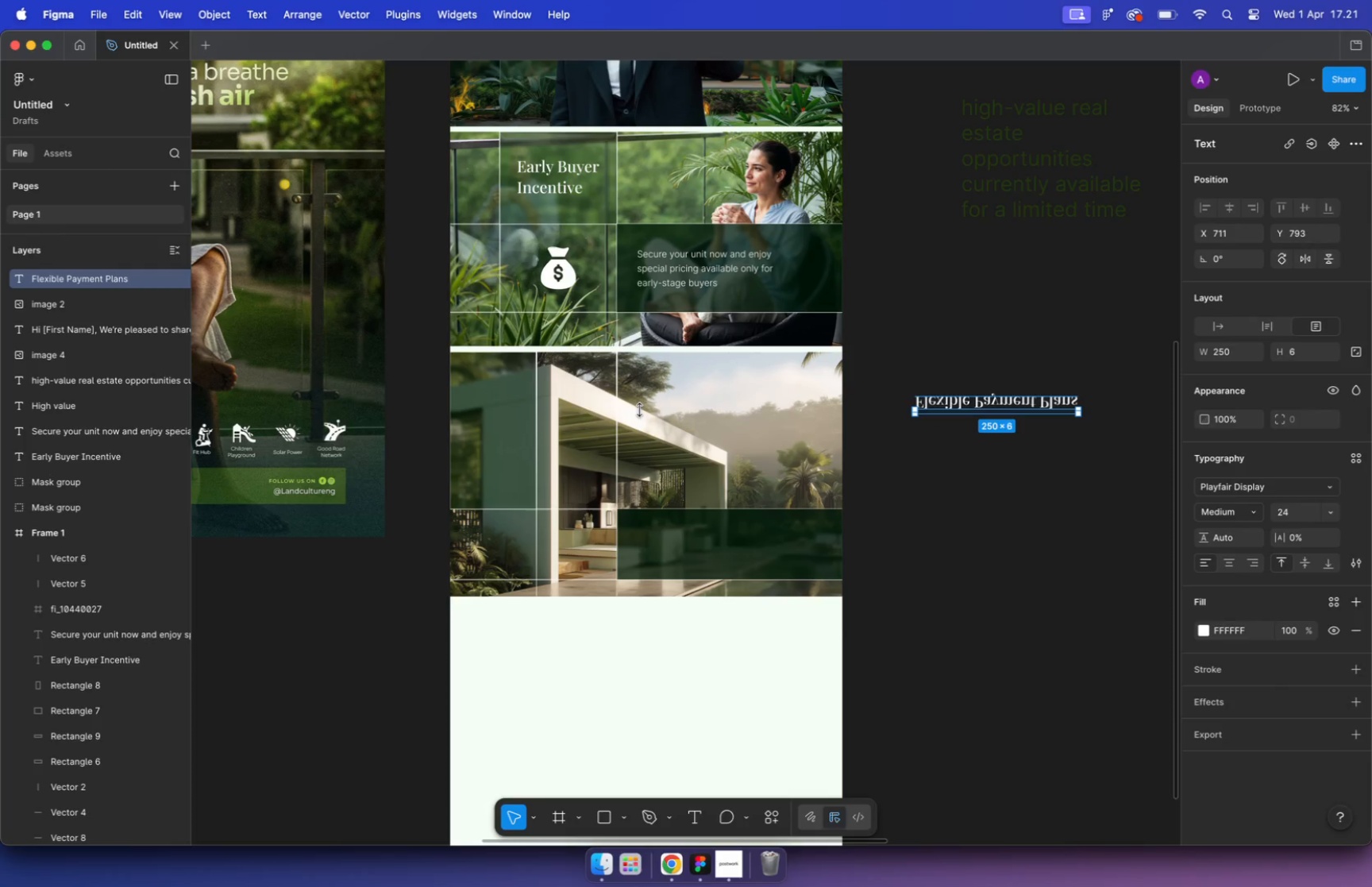 
key(Alt+Meta+OptionLeft)
 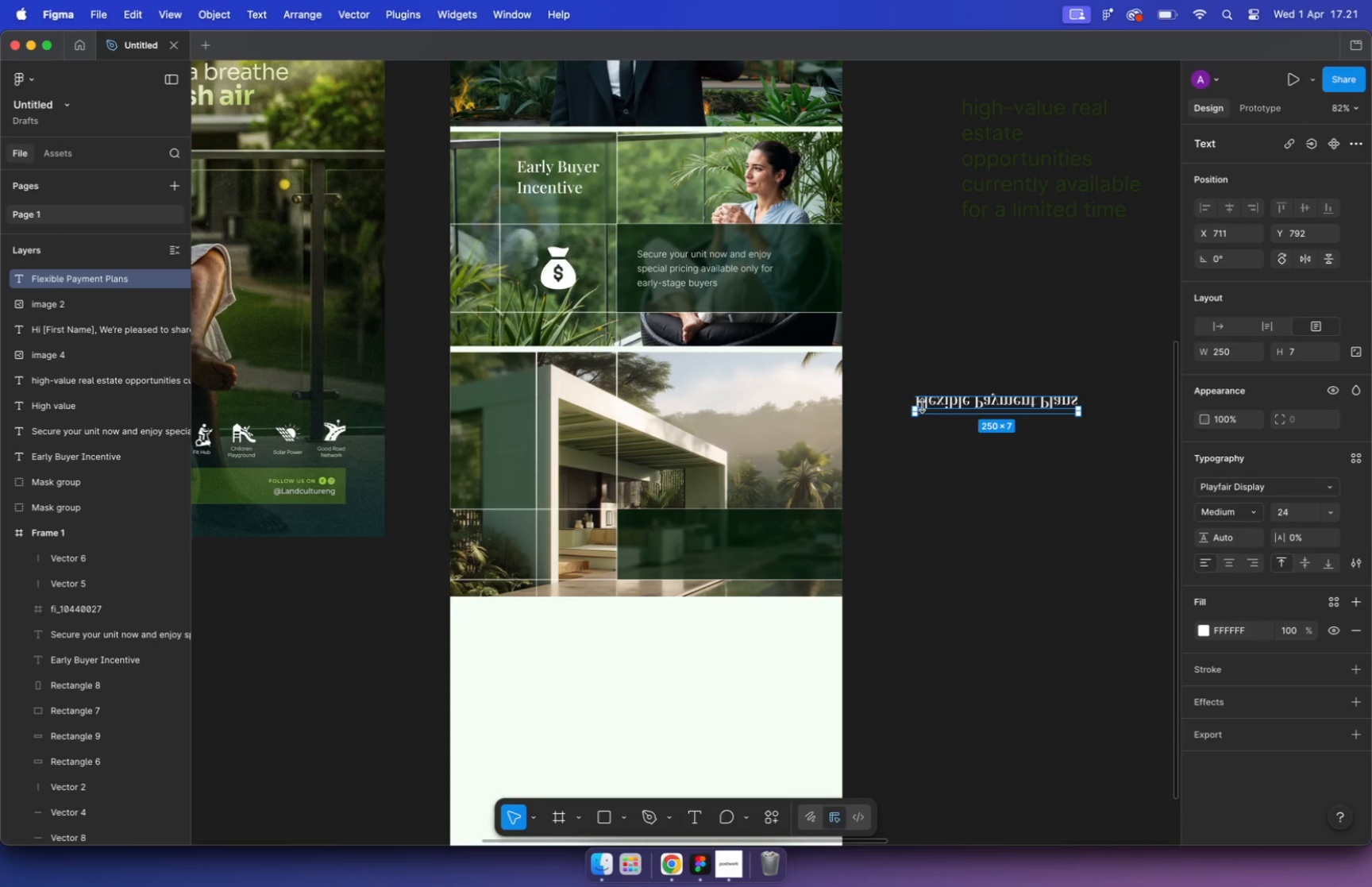 
hold_key(key=CommandLeft, duration=0.4)
 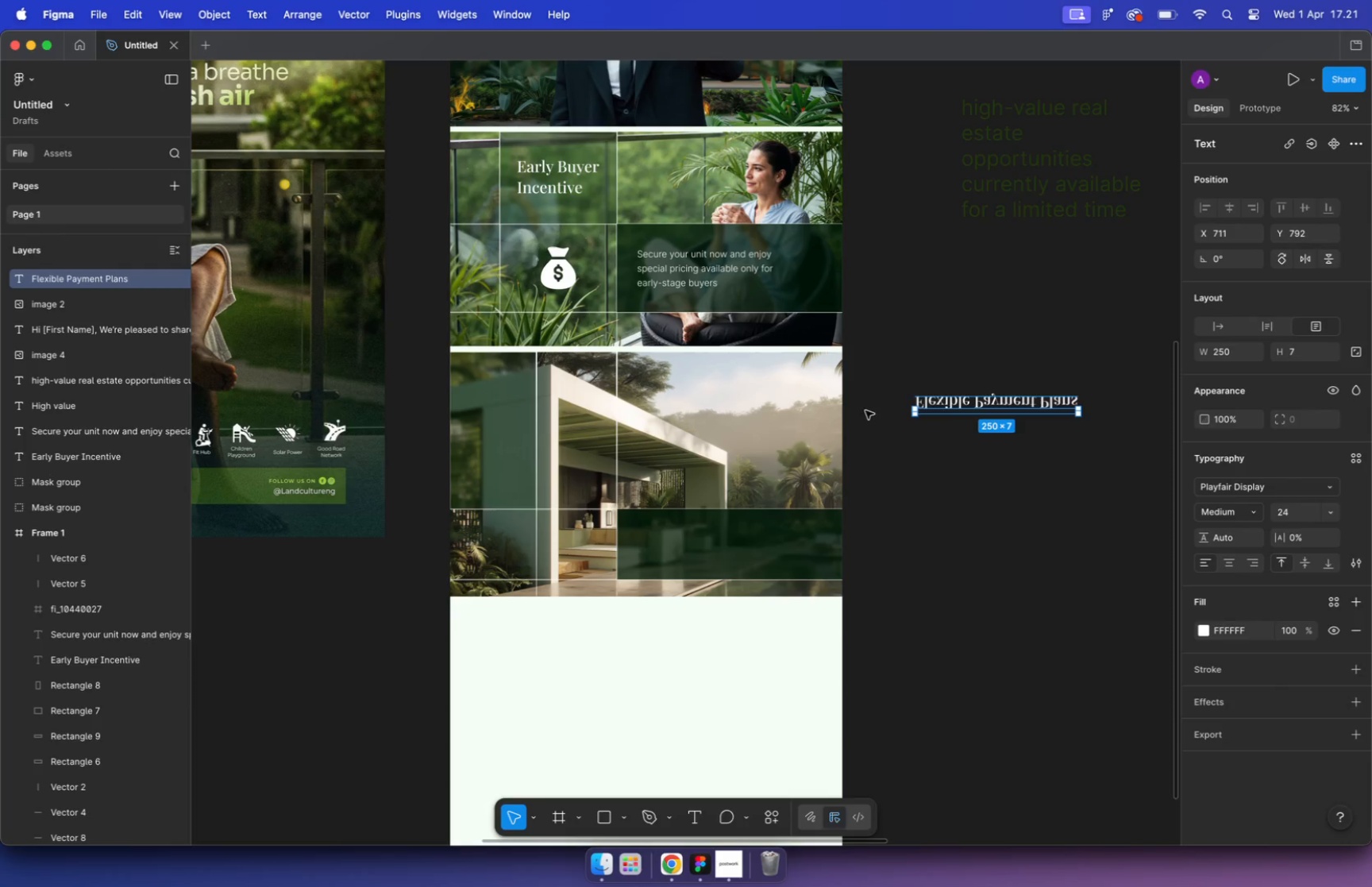 
key(Alt+Meta+OptionLeft)
 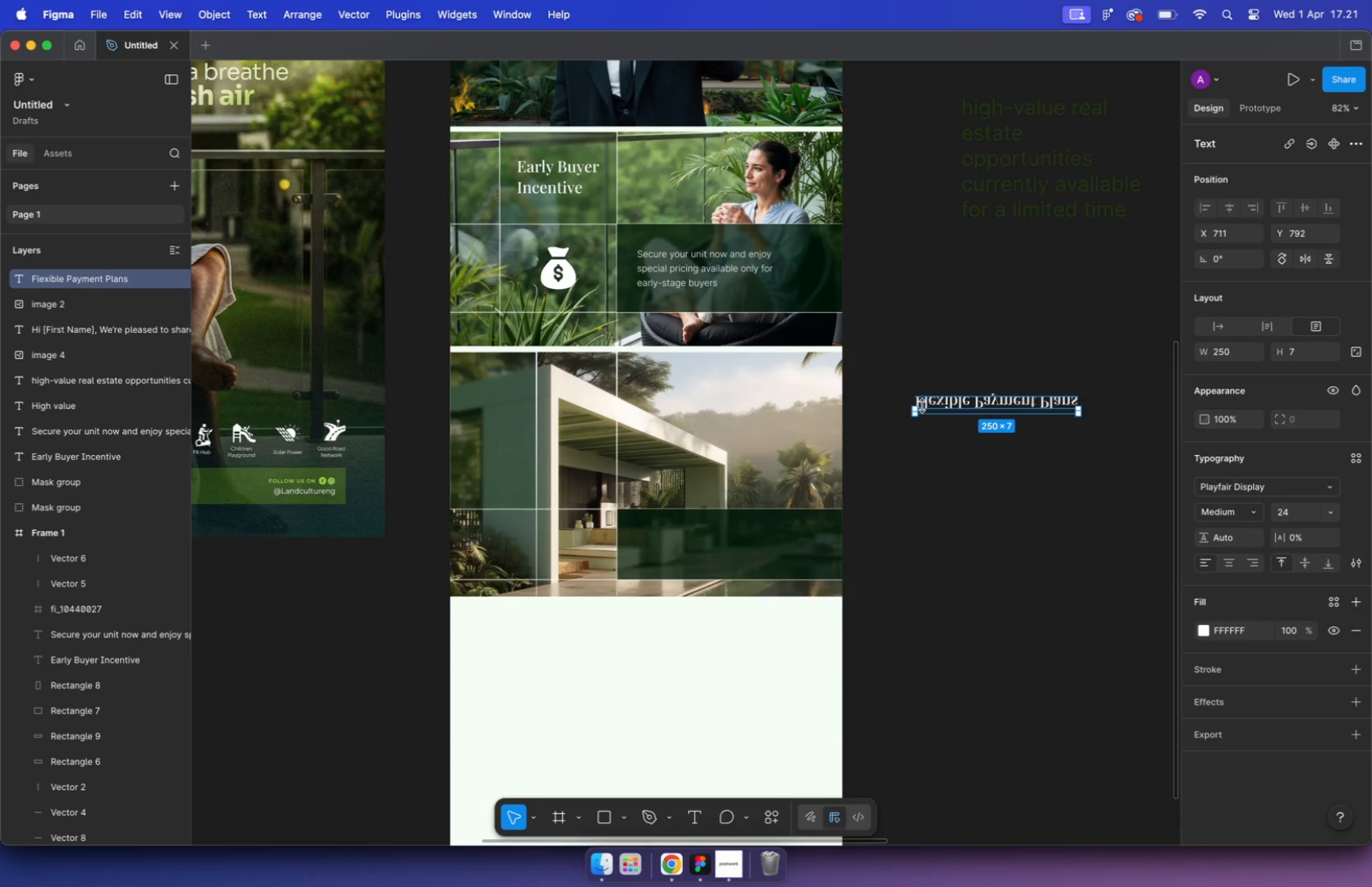 
key(Meta+CommandLeft)
 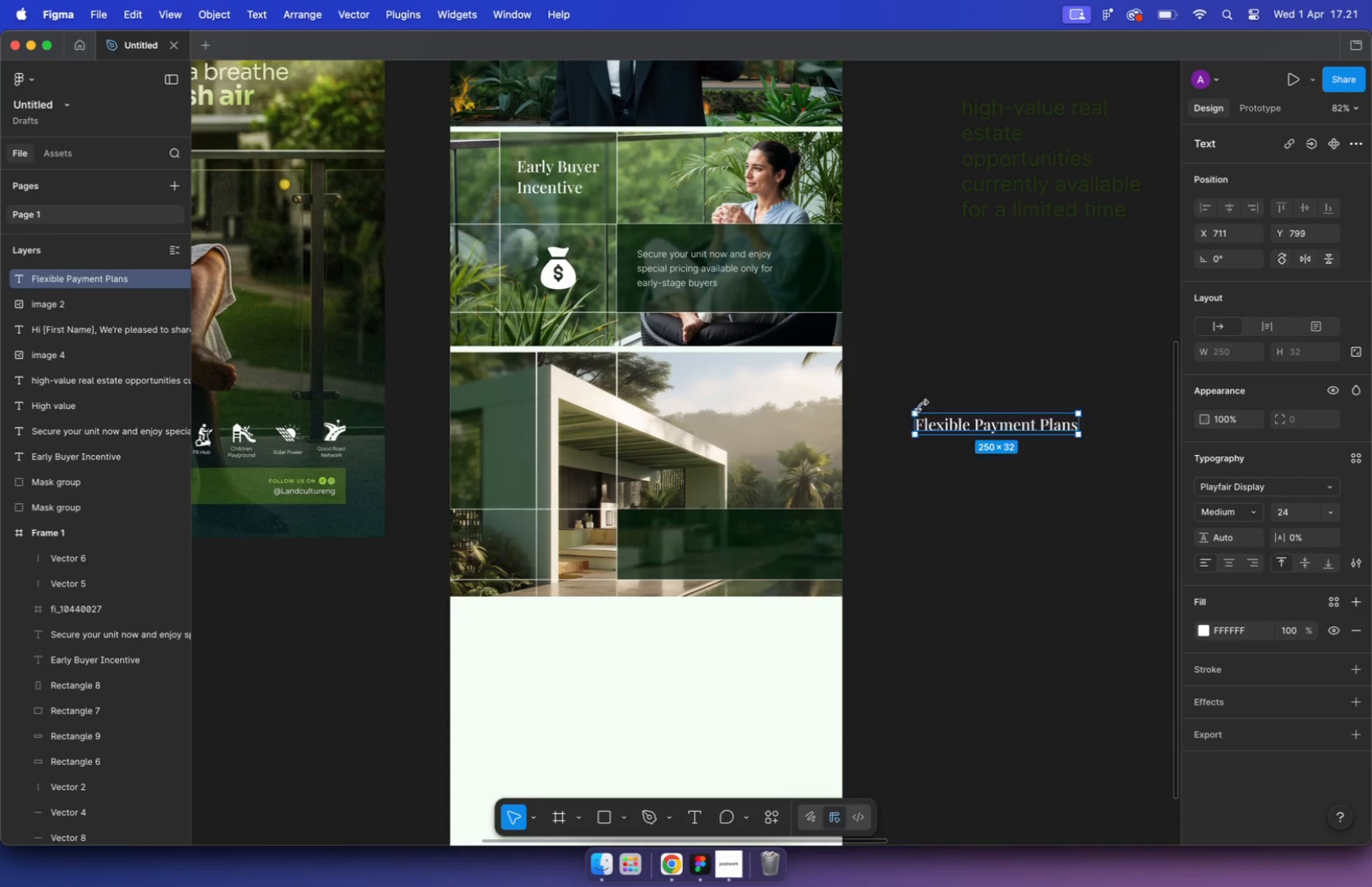 
key(Meta+Z)
 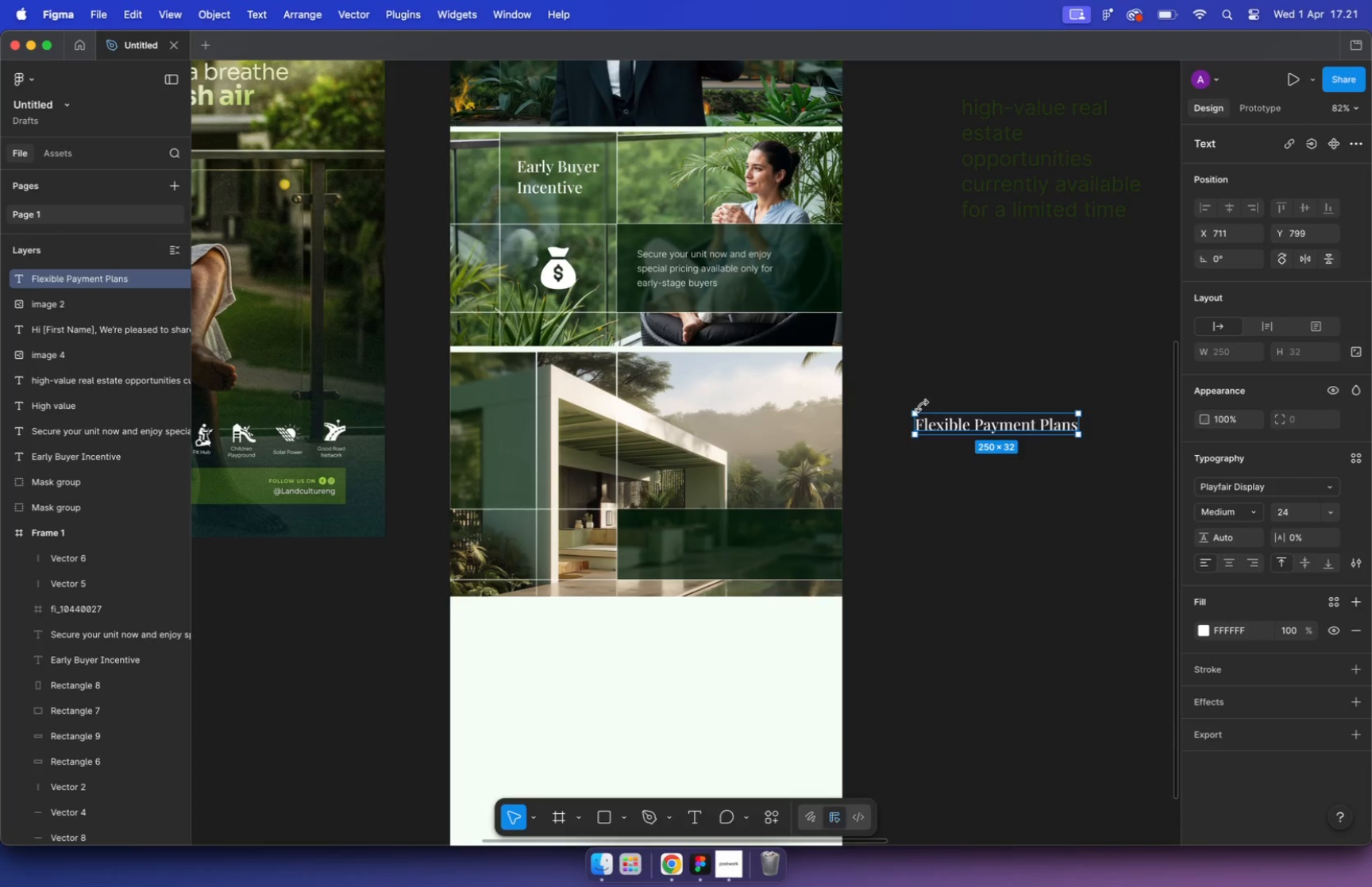 
key(Meta+CommandLeft)
 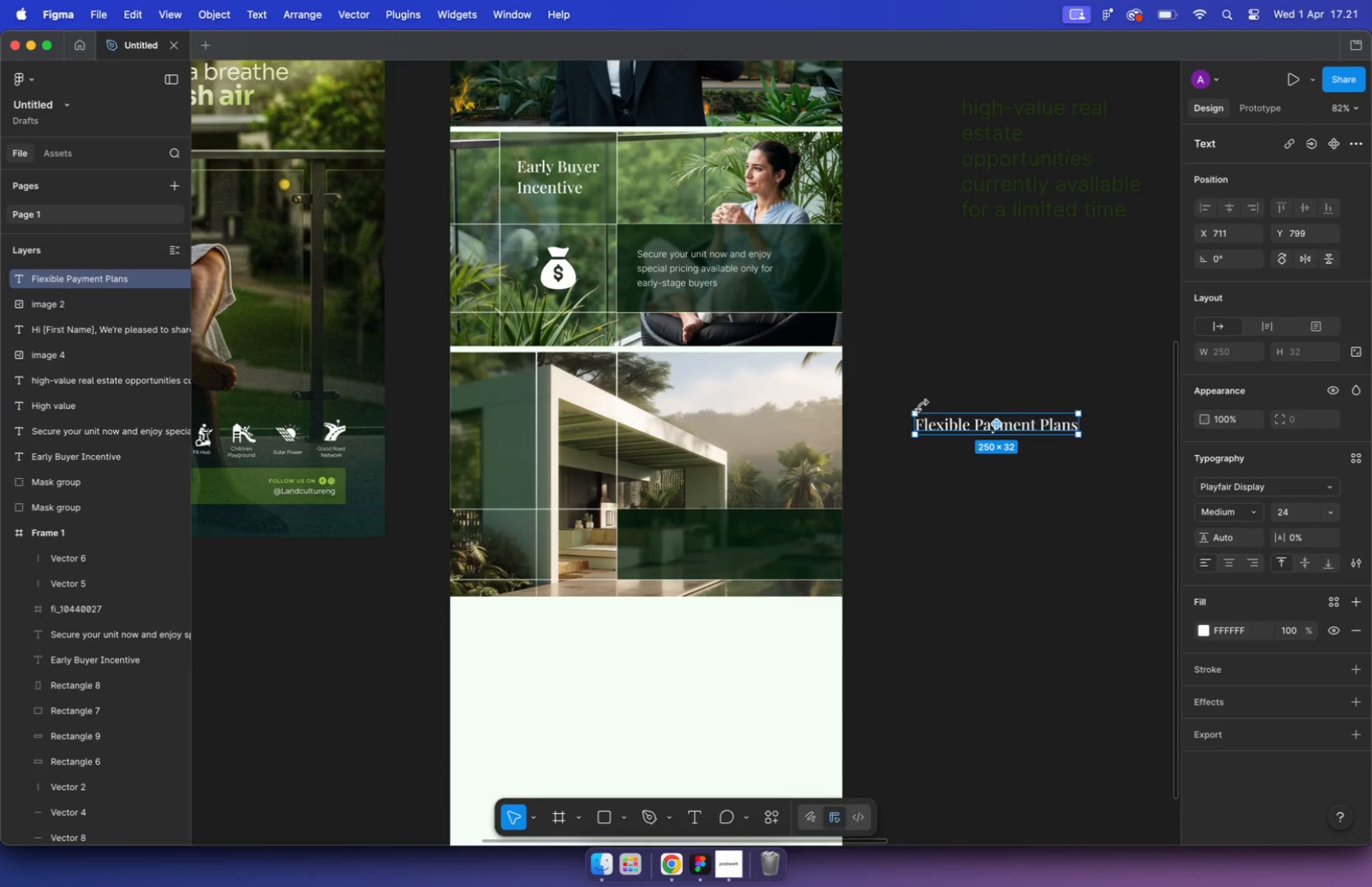 
wait(11.16)
 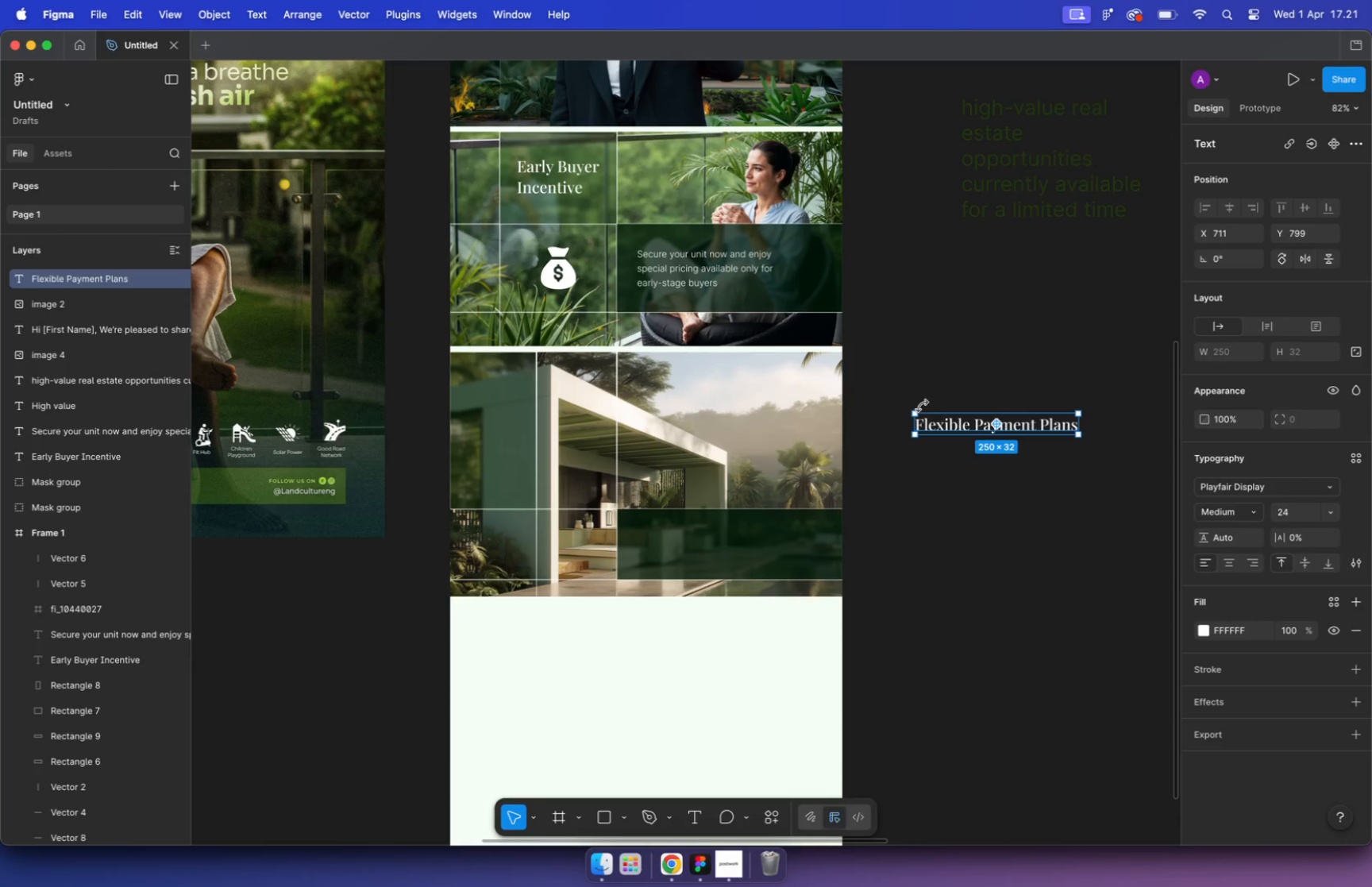 
left_click_drag(start_coordinate=[1079, 425], to_coordinate=[1008, 439])
 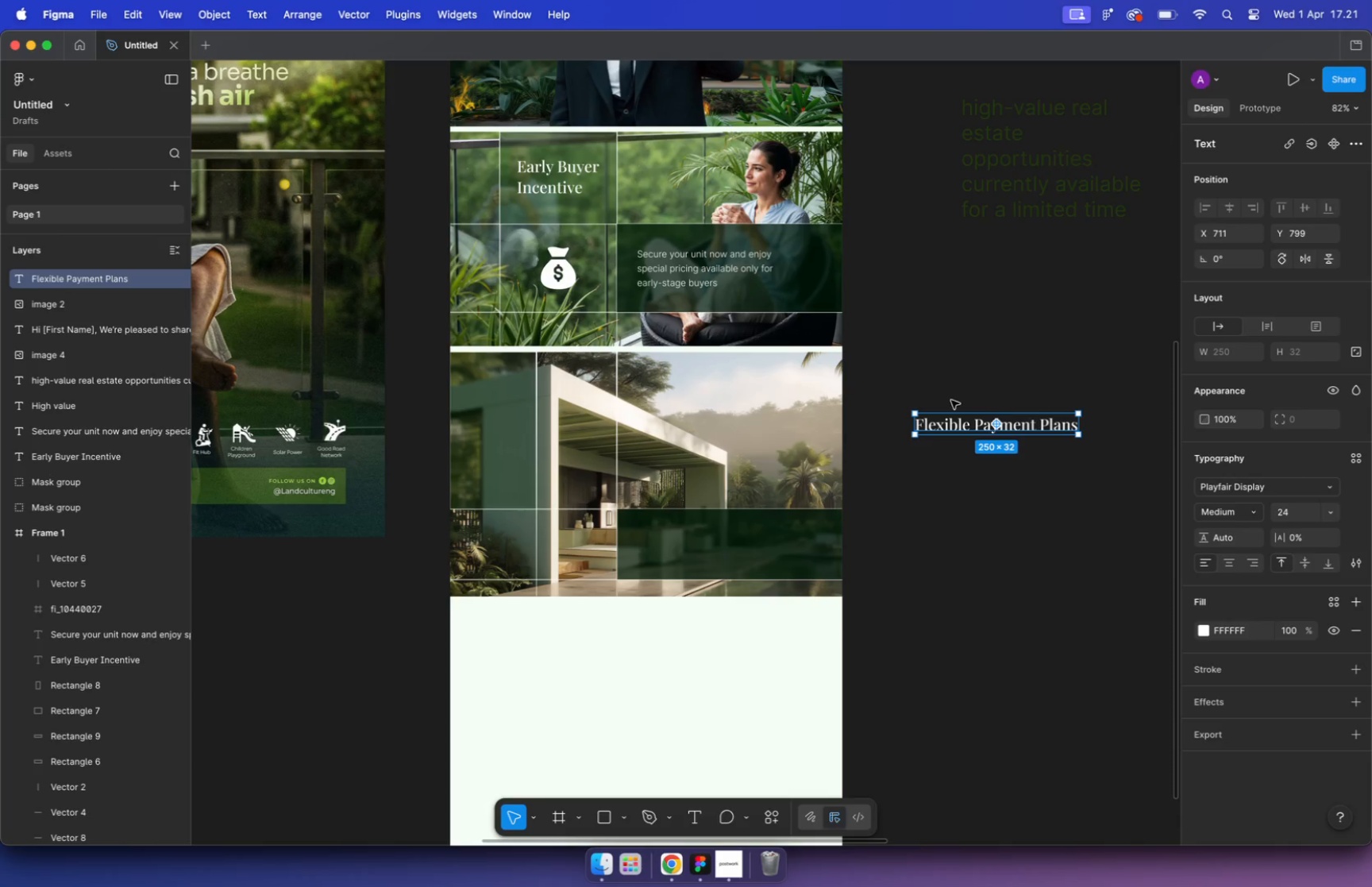 
left_click_drag(start_coordinate=[973, 449], to_coordinate=[521, 436])
 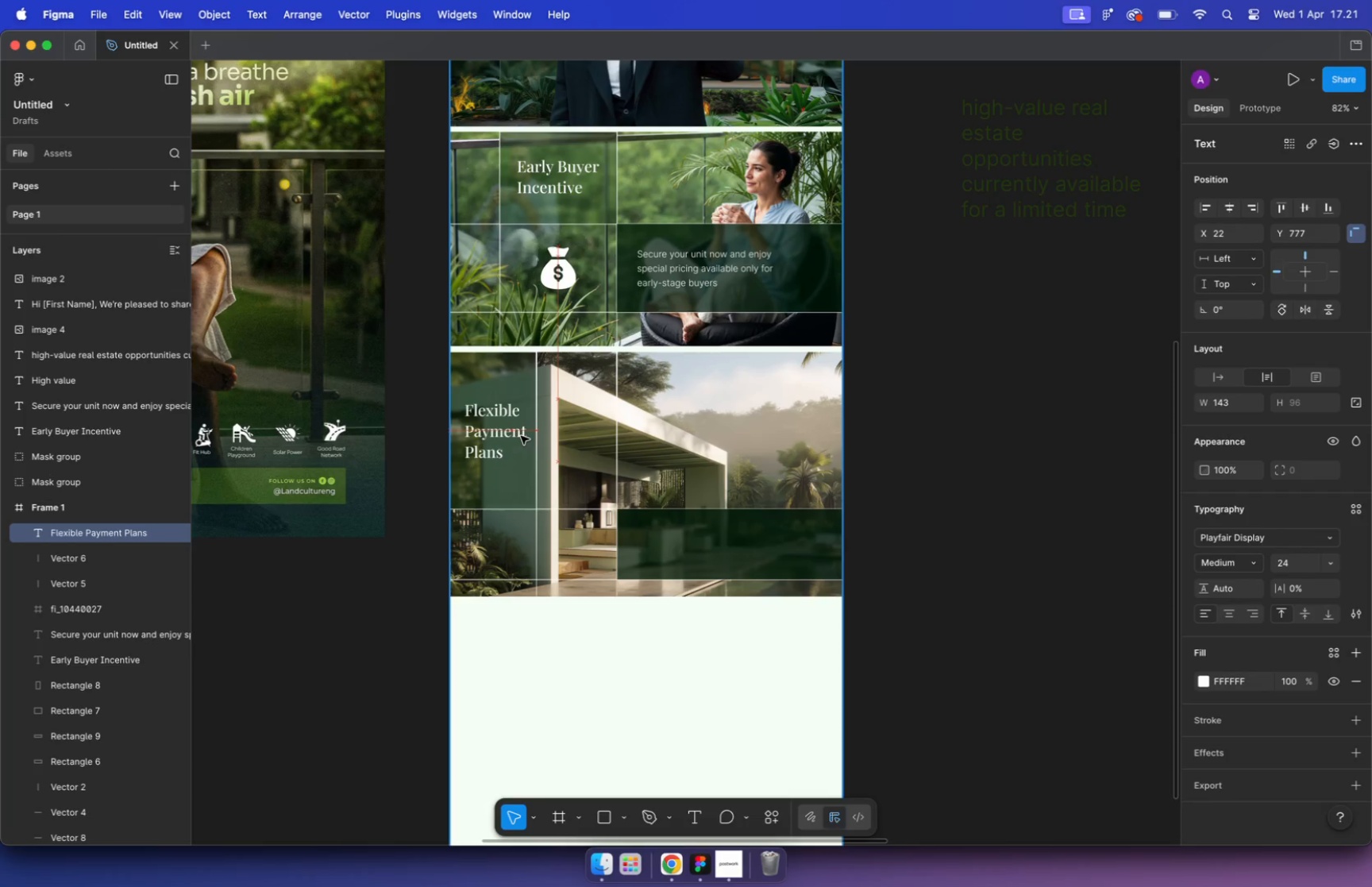 
left_click([499, 438])
 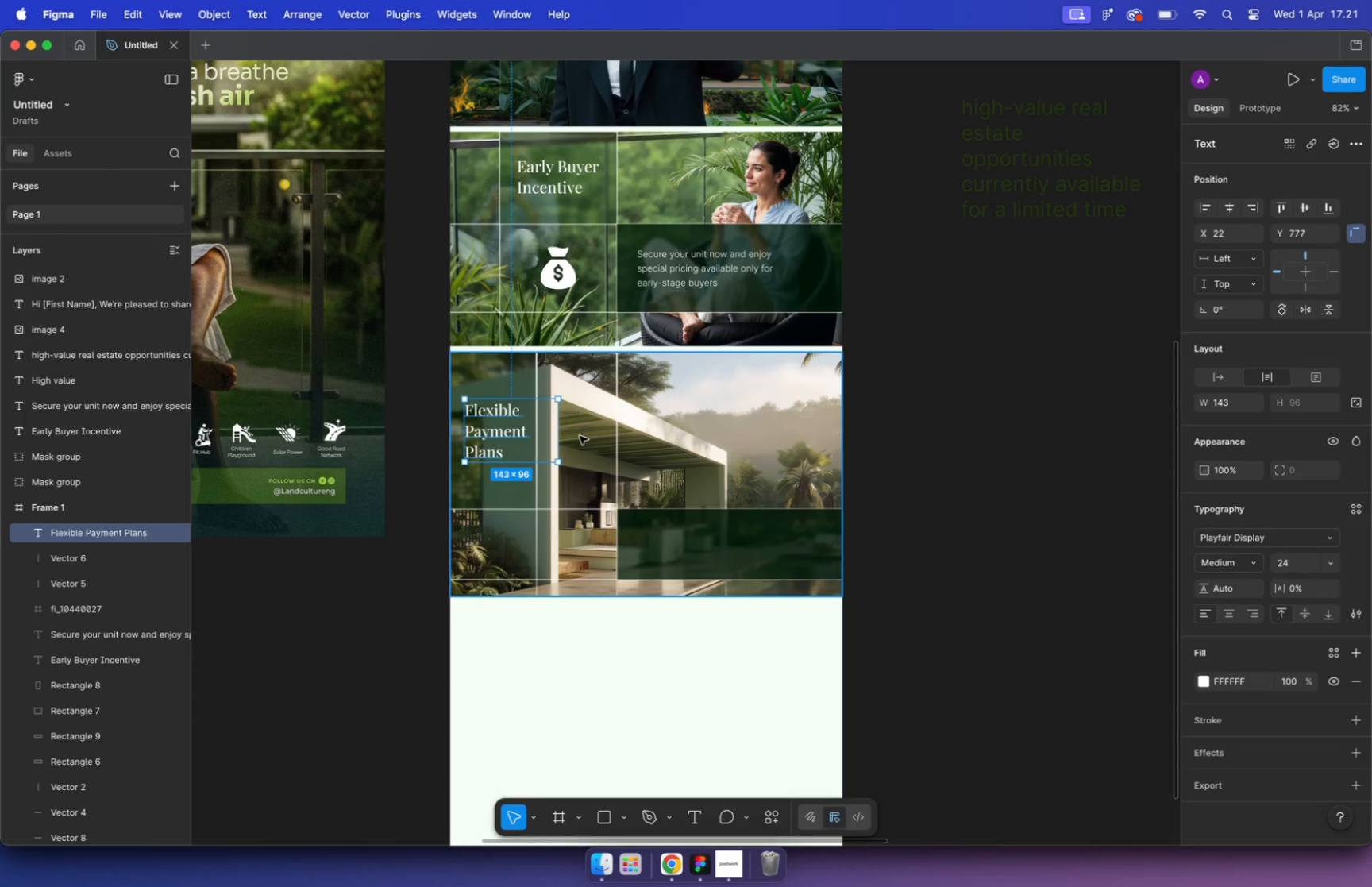 
left_click_drag(start_coordinate=[558, 434], to_coordinate=[531, 434])
 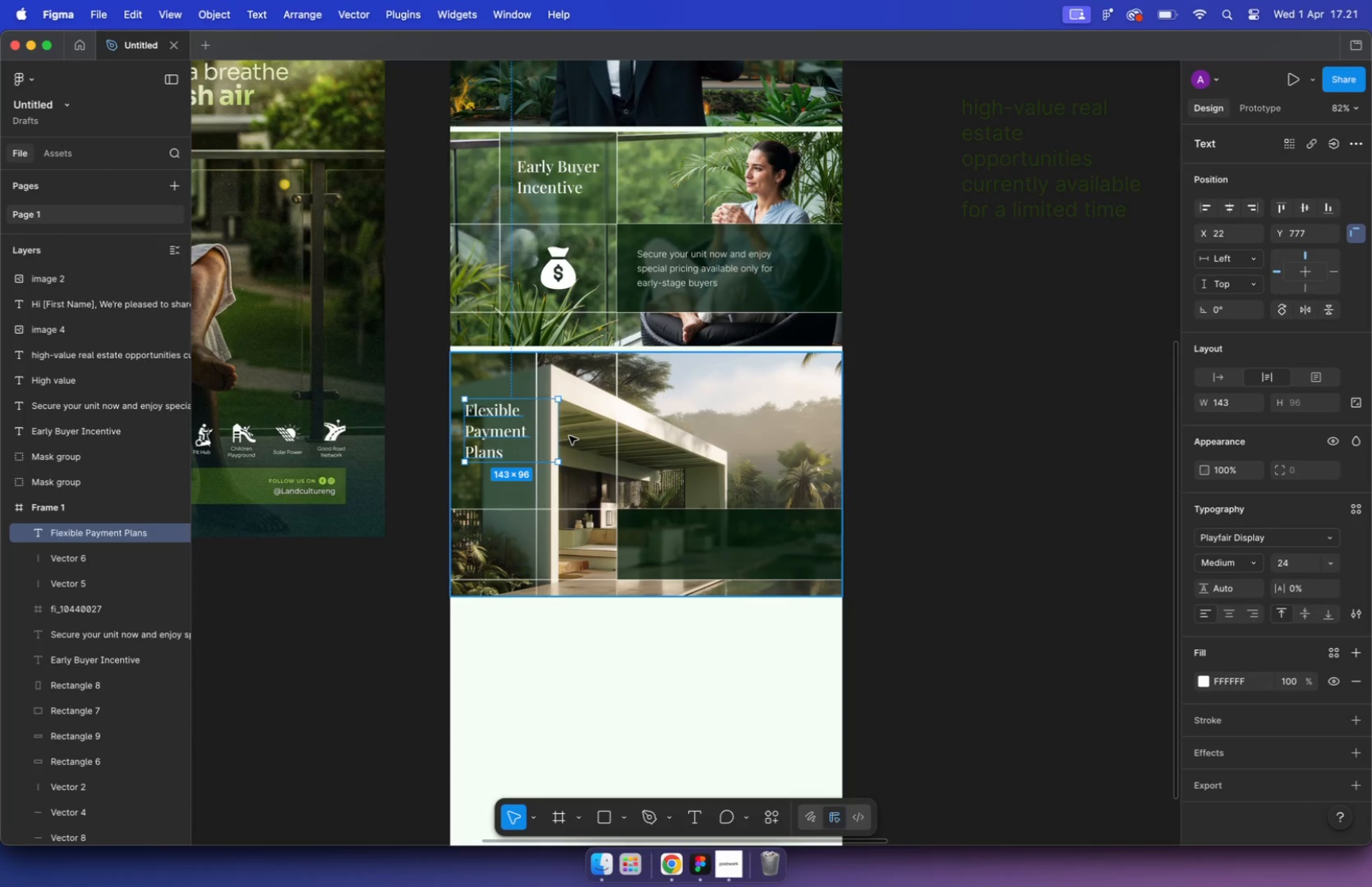 
left_click_drag(start_coordinate=[502, 432], to_coordinate=[498, 431])
 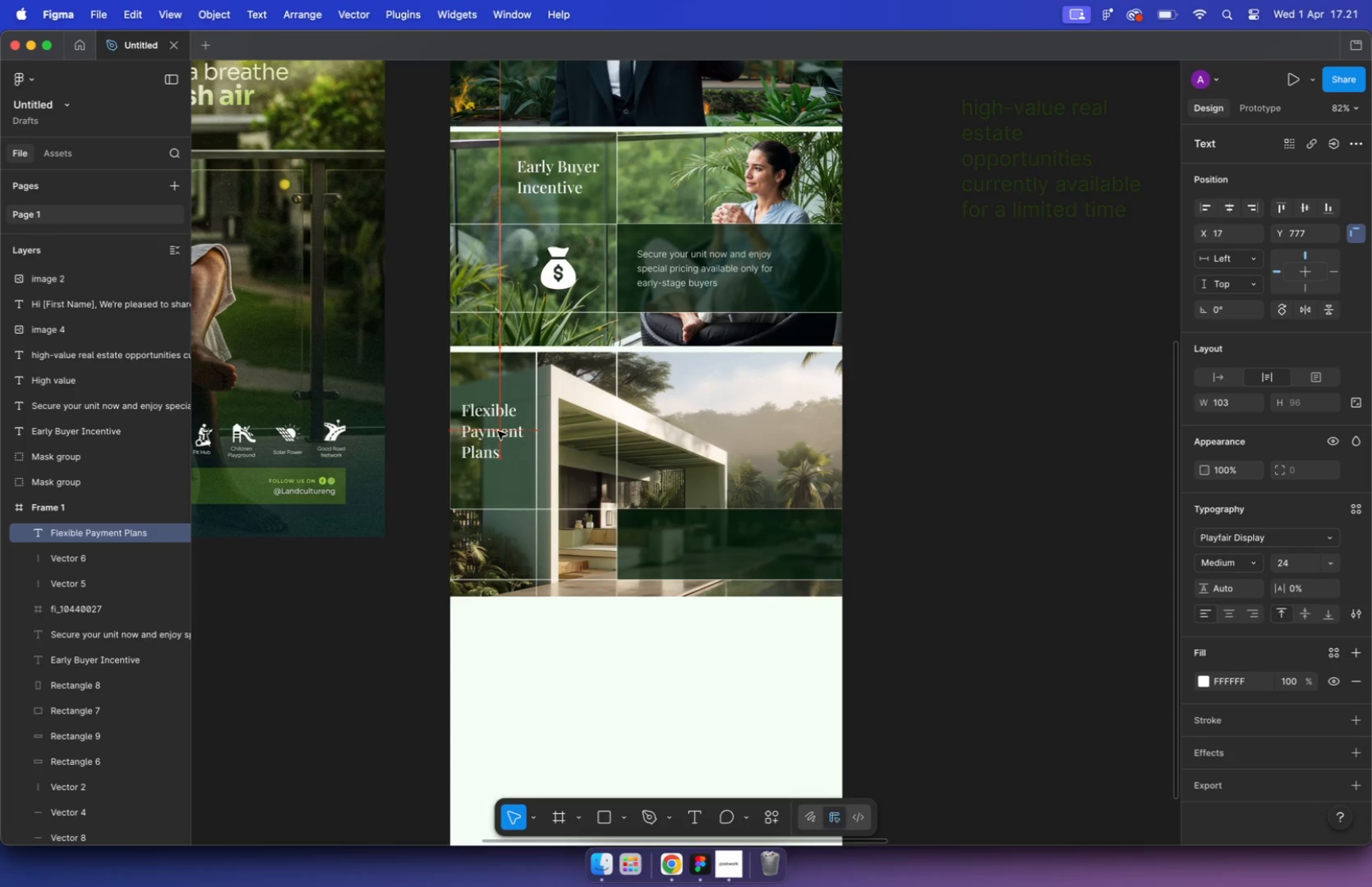 
left_click([925, 423])
 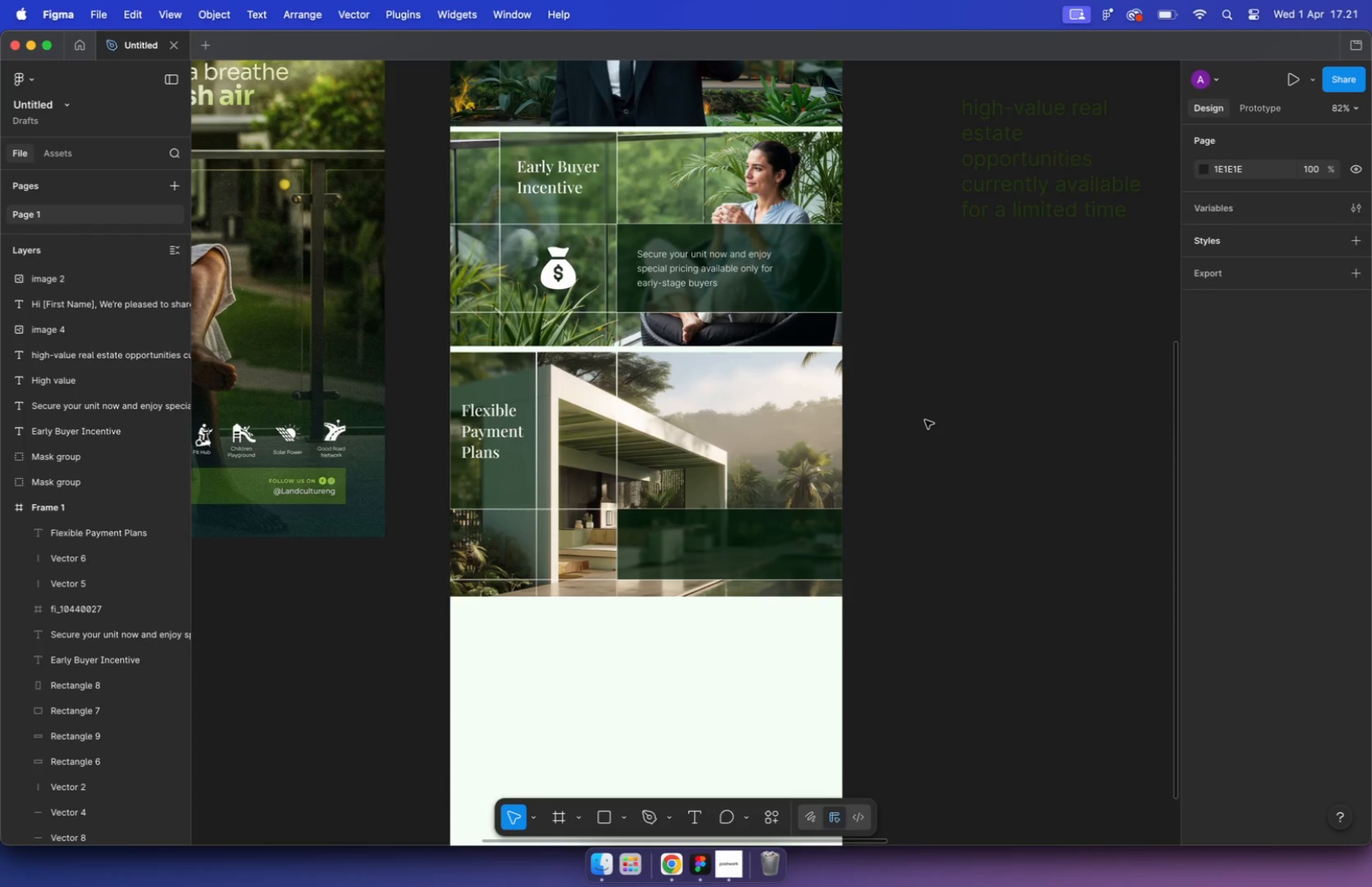 
hold_key(key=CommandLeft, duration=1.83)
scroll: coordinate [703, 398], scroll_direction: down, amount: 11.0
 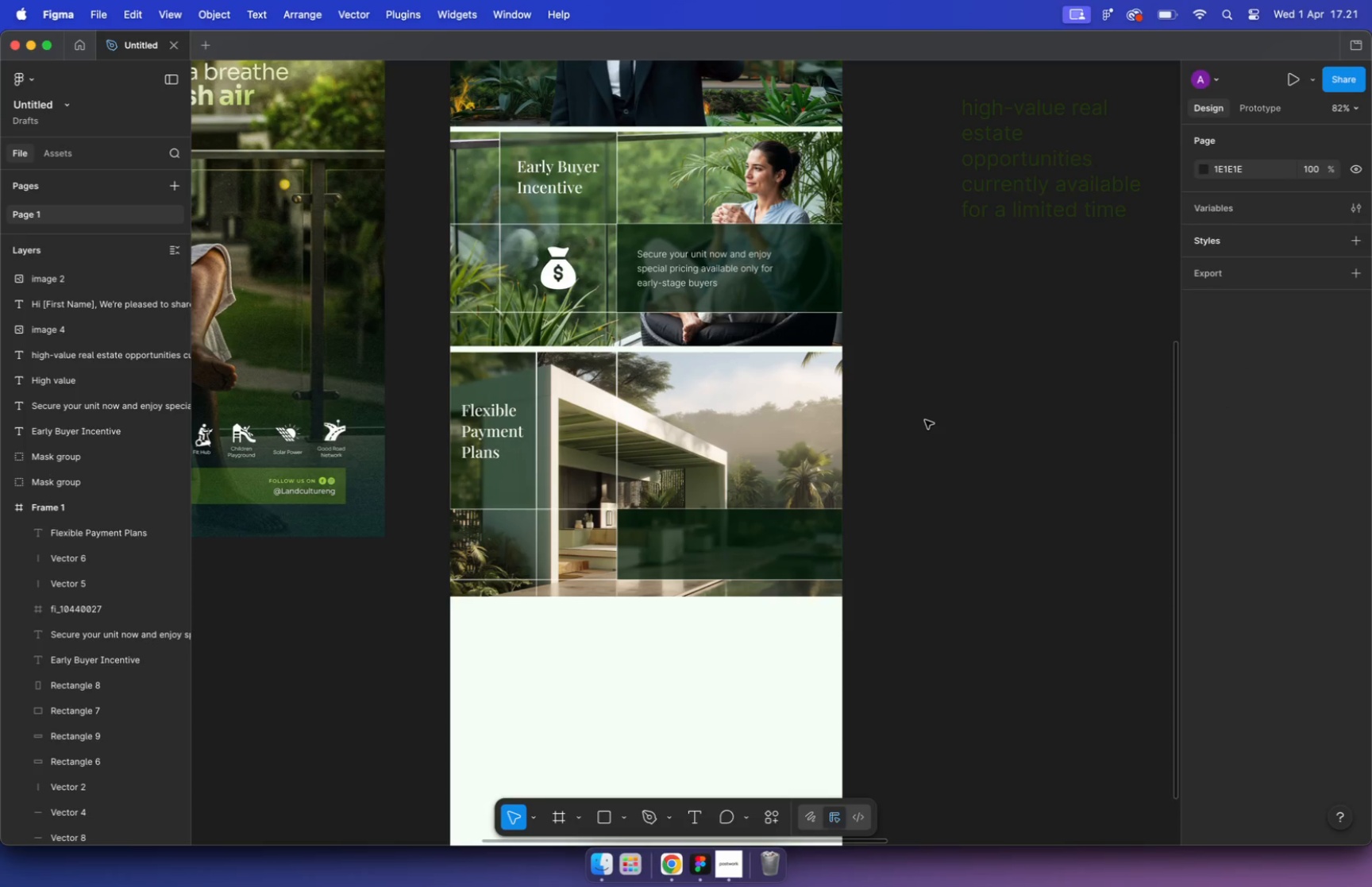 
scroll: coordinate [1077, 342], scroll_direction: up, amount: 9.0
 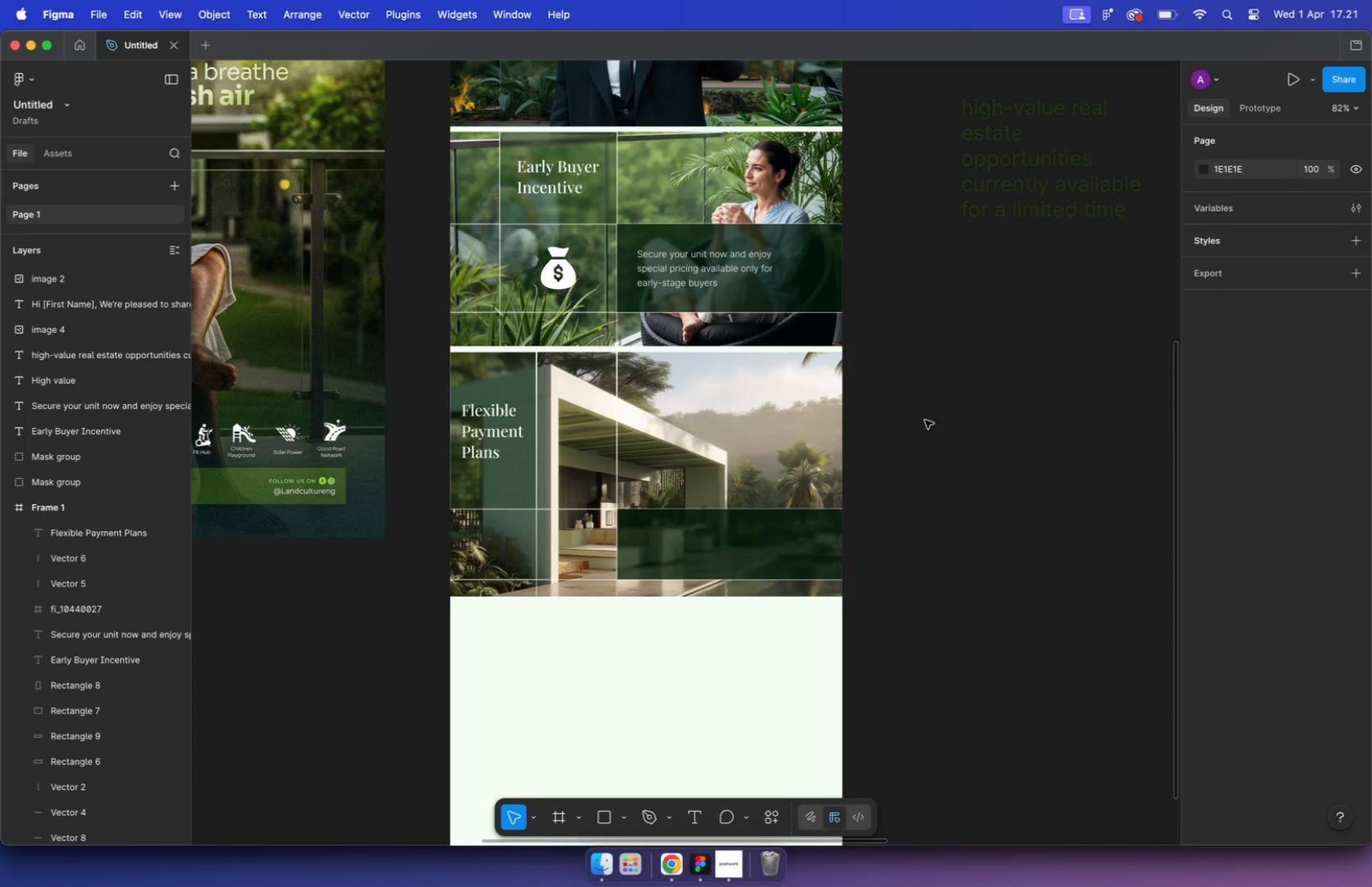 
scroll: coordinate [661, 307], scroll_direction: down, amount: 5.0
 